 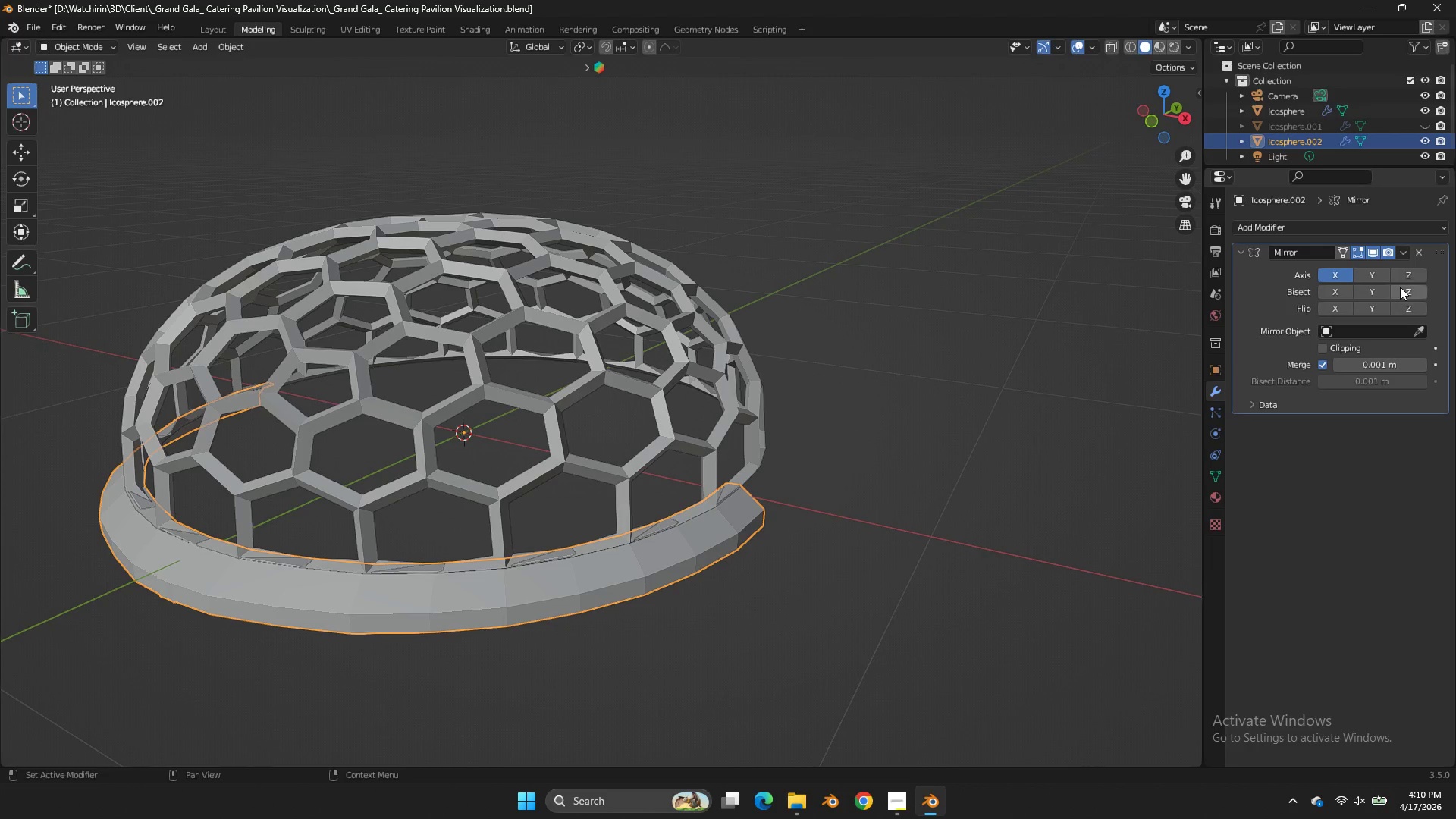 
left_click([1381, 279])
 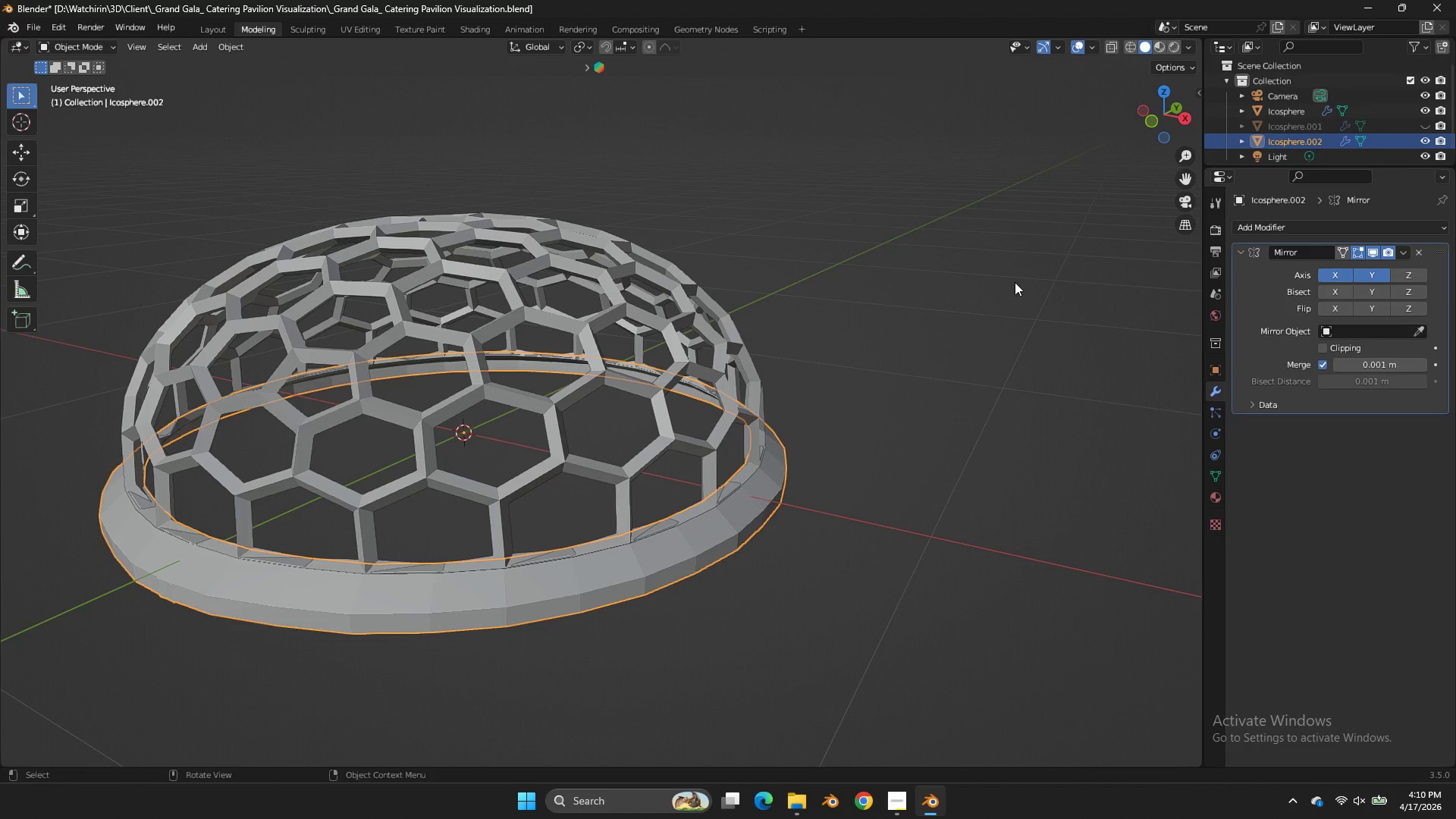 
key(Tab)
 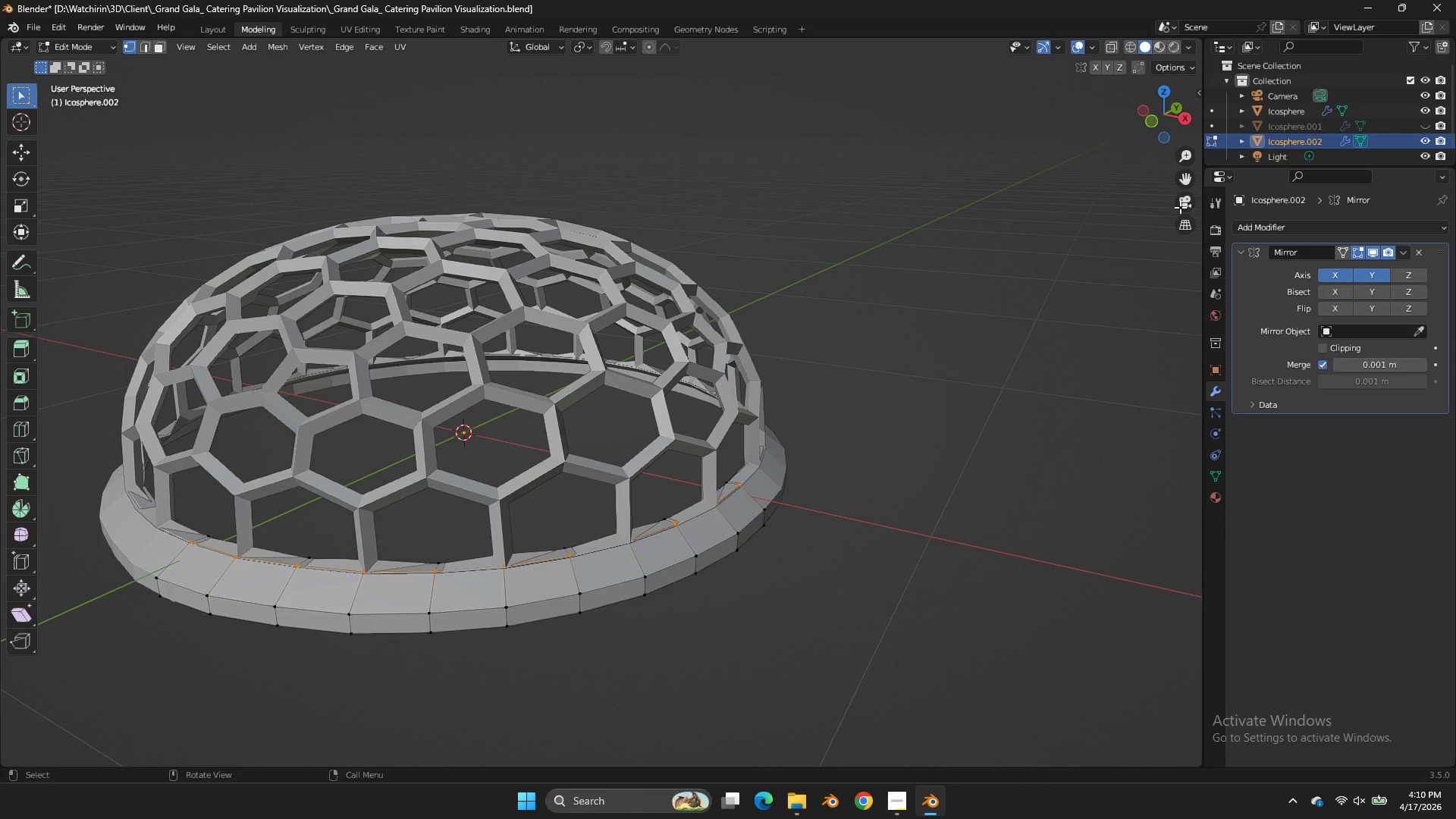 
key(Tab)
 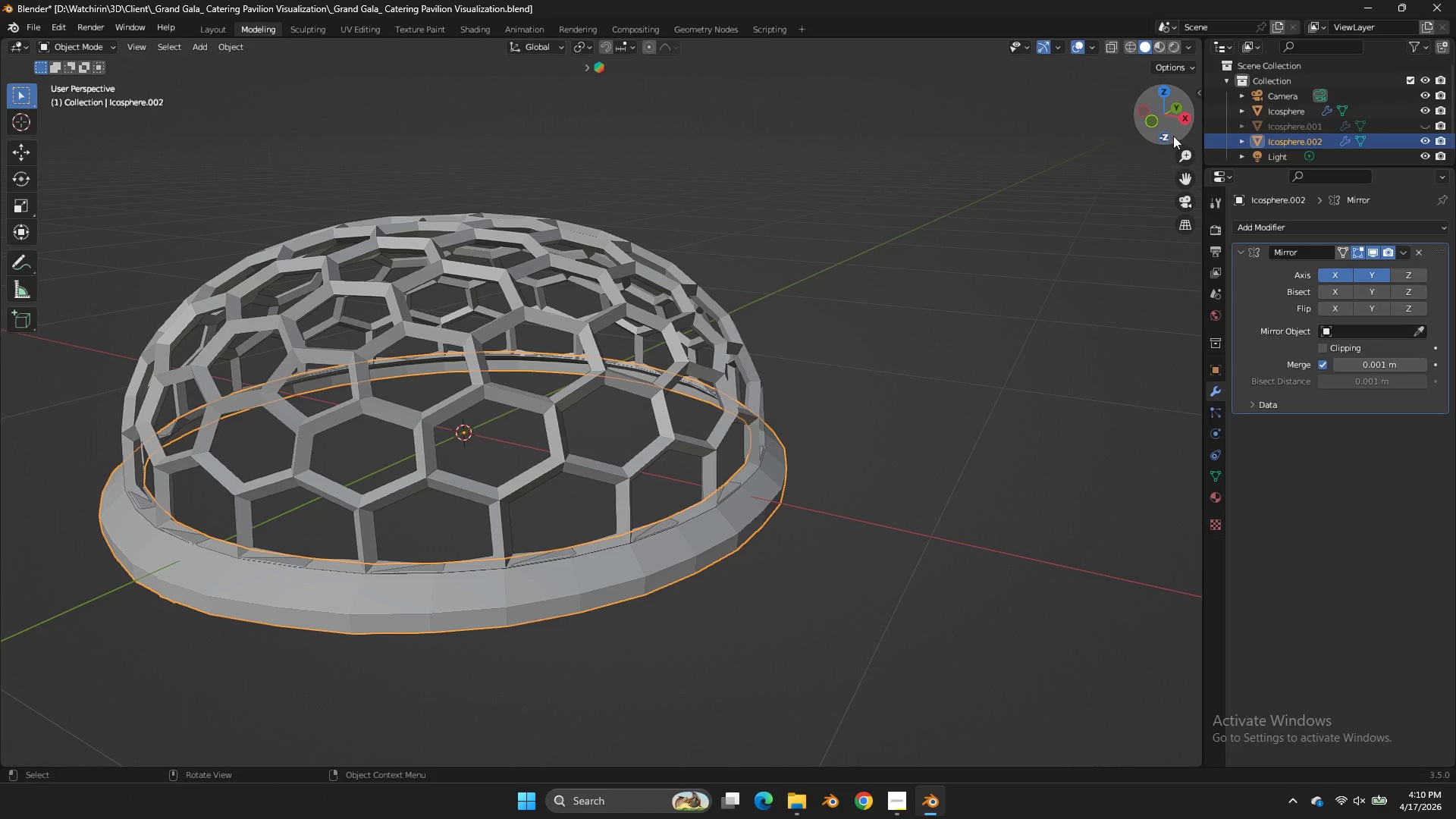 
left_click_drag(start_coordinate=[1157, 121], to_coordinate=[40, 111])
 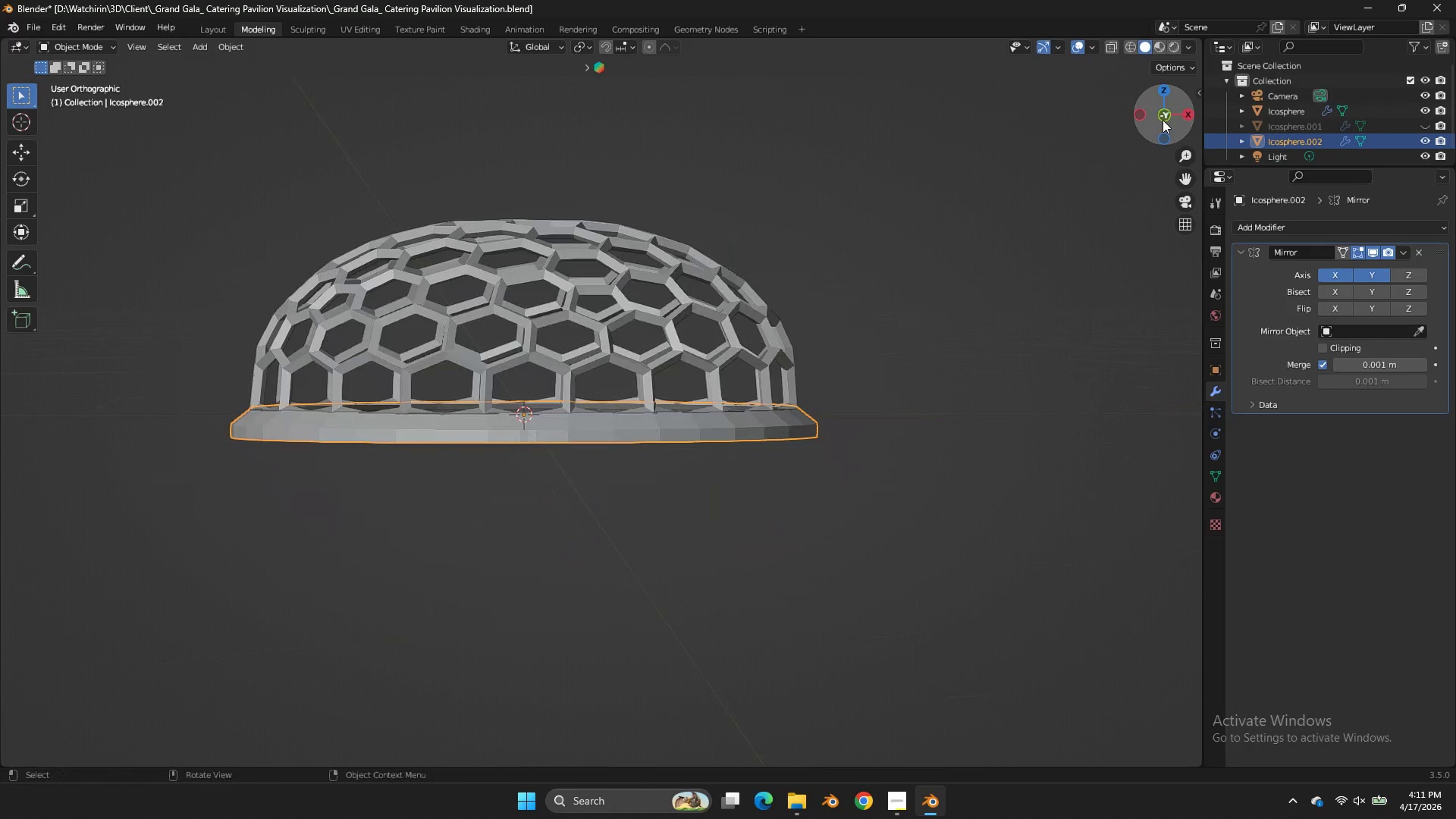 
left_click([1163, 120])
 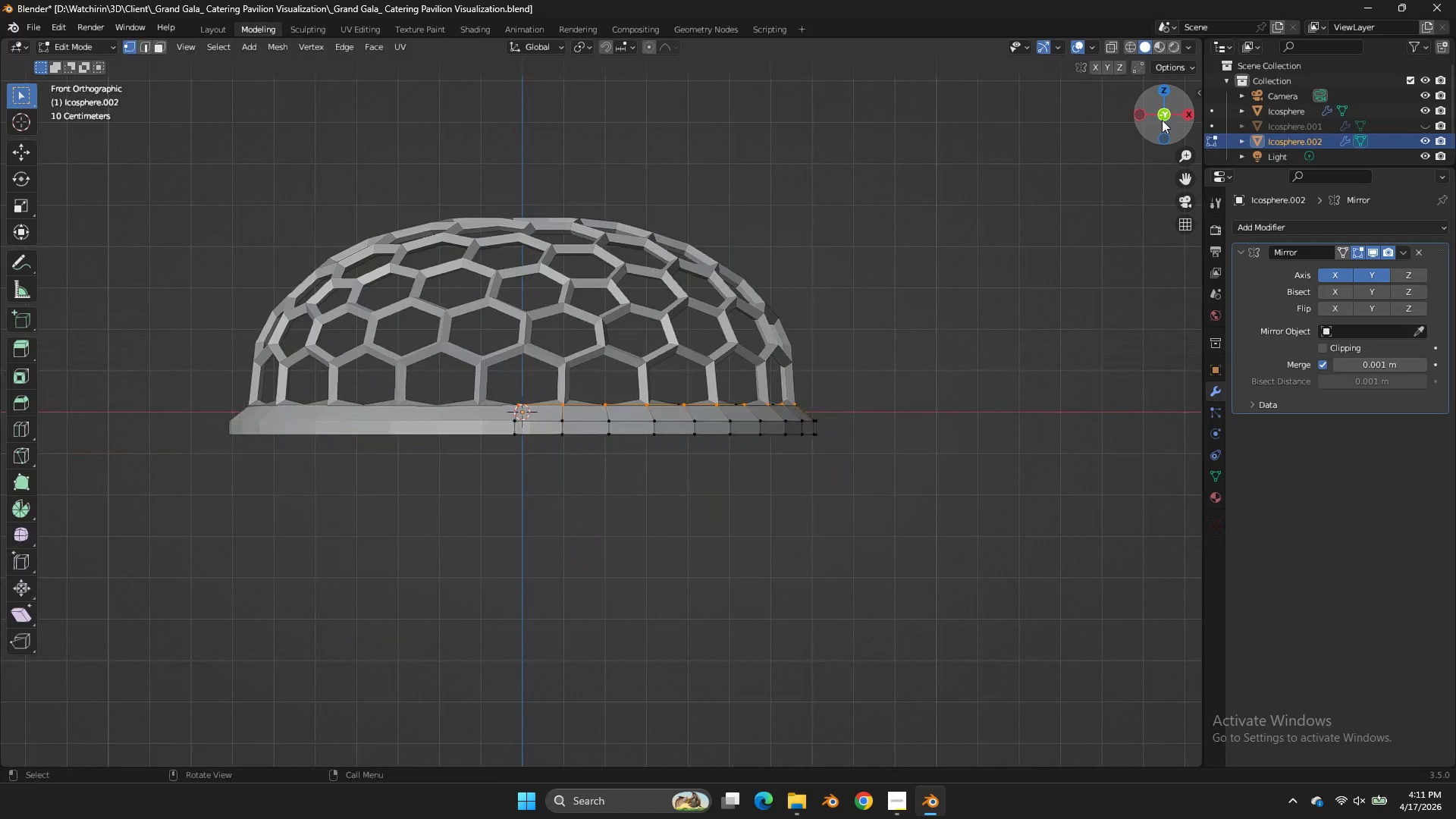 
key(Tab)
 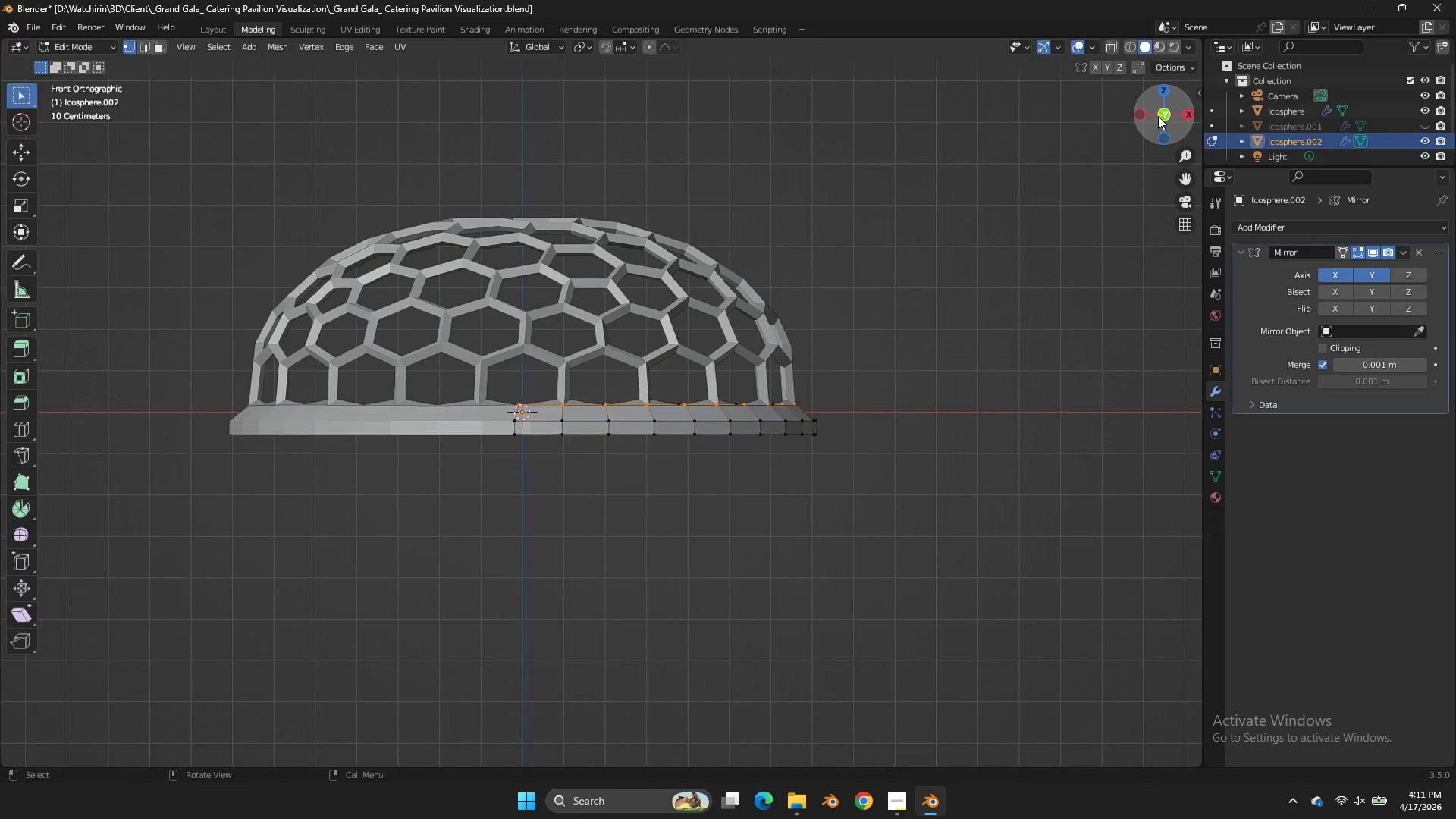 
left_click_drag(start_coordinate=[1158, 116], to_coordinate=[1116, 111])
 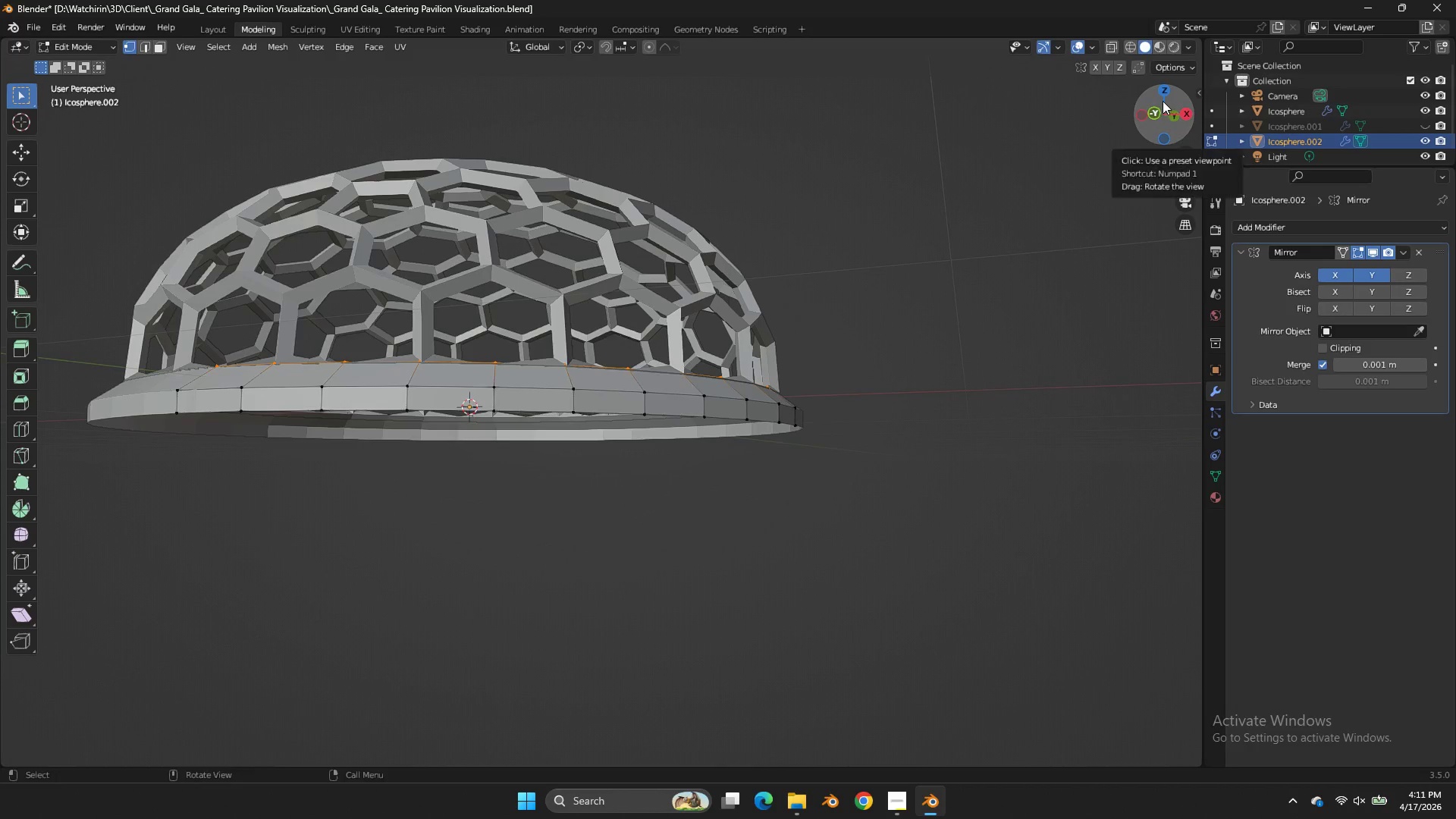 
left_click_drag(start_coordinate=[1163, 101], to_coordinate=[1178, 127])
 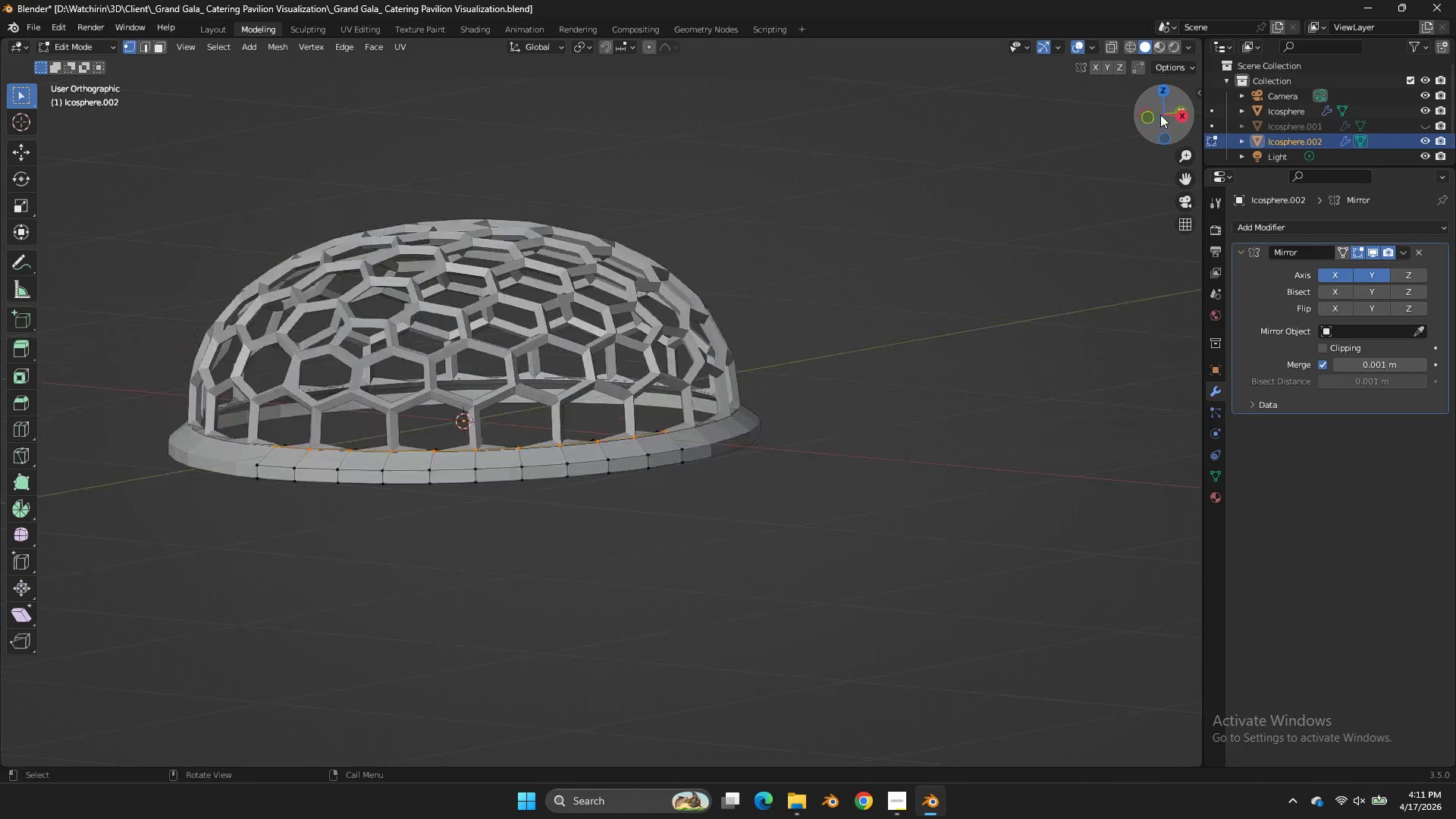 
double_click([1163, 104])
 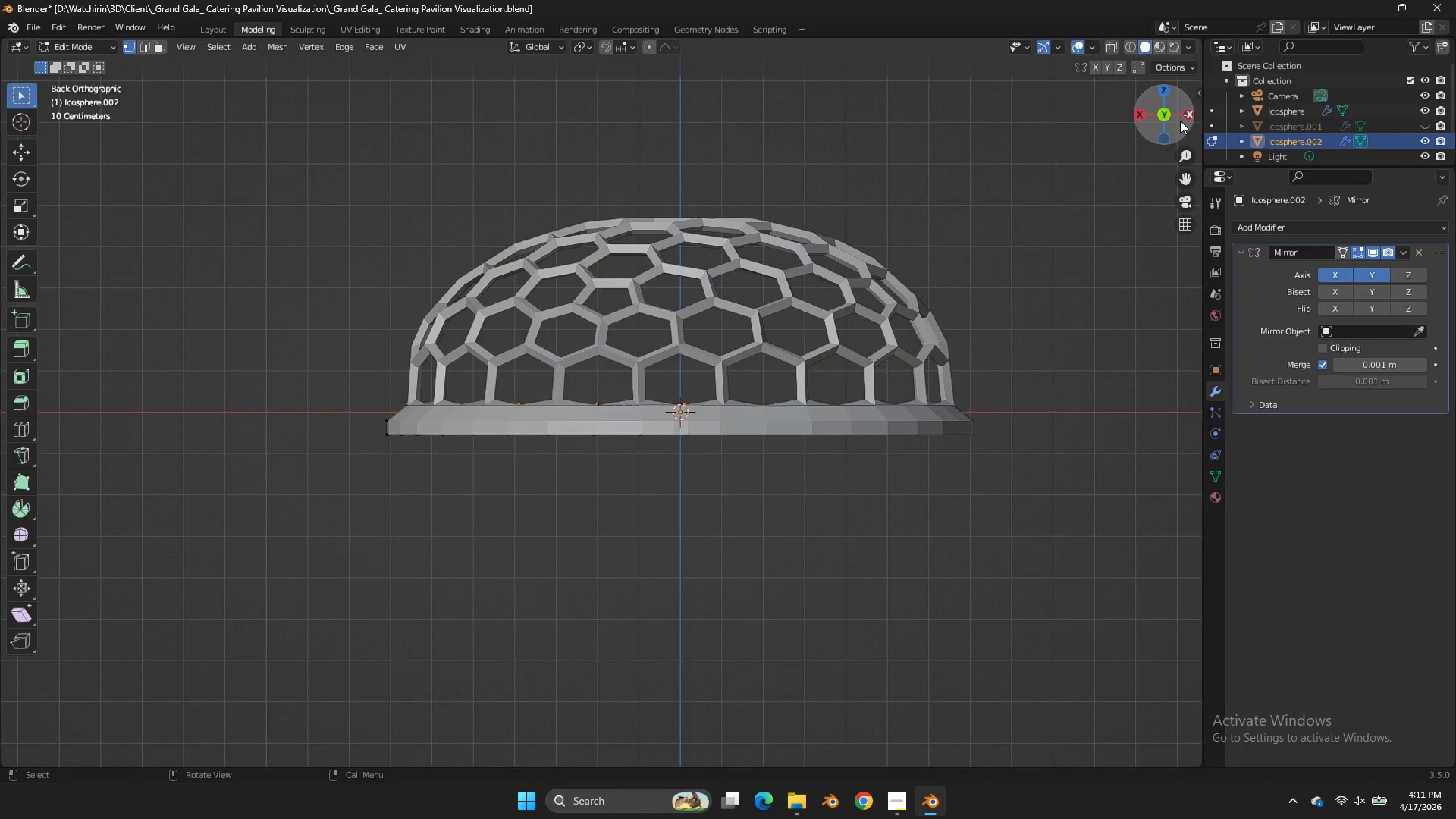 
left_click_drag(start_coordinate=[1172, 115], to_coordinate=[165, 188])
 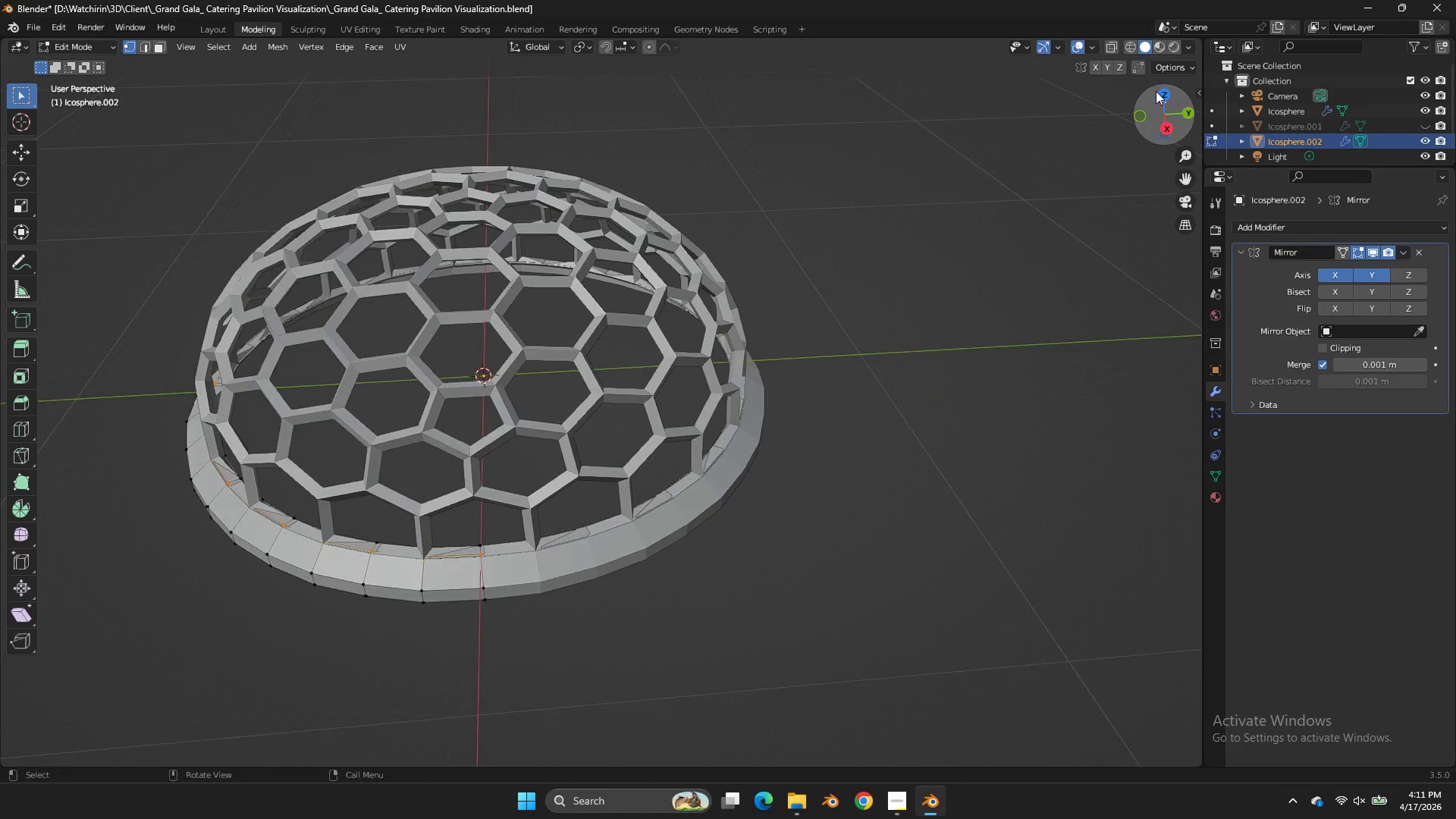 
double_click([1156, 91])
 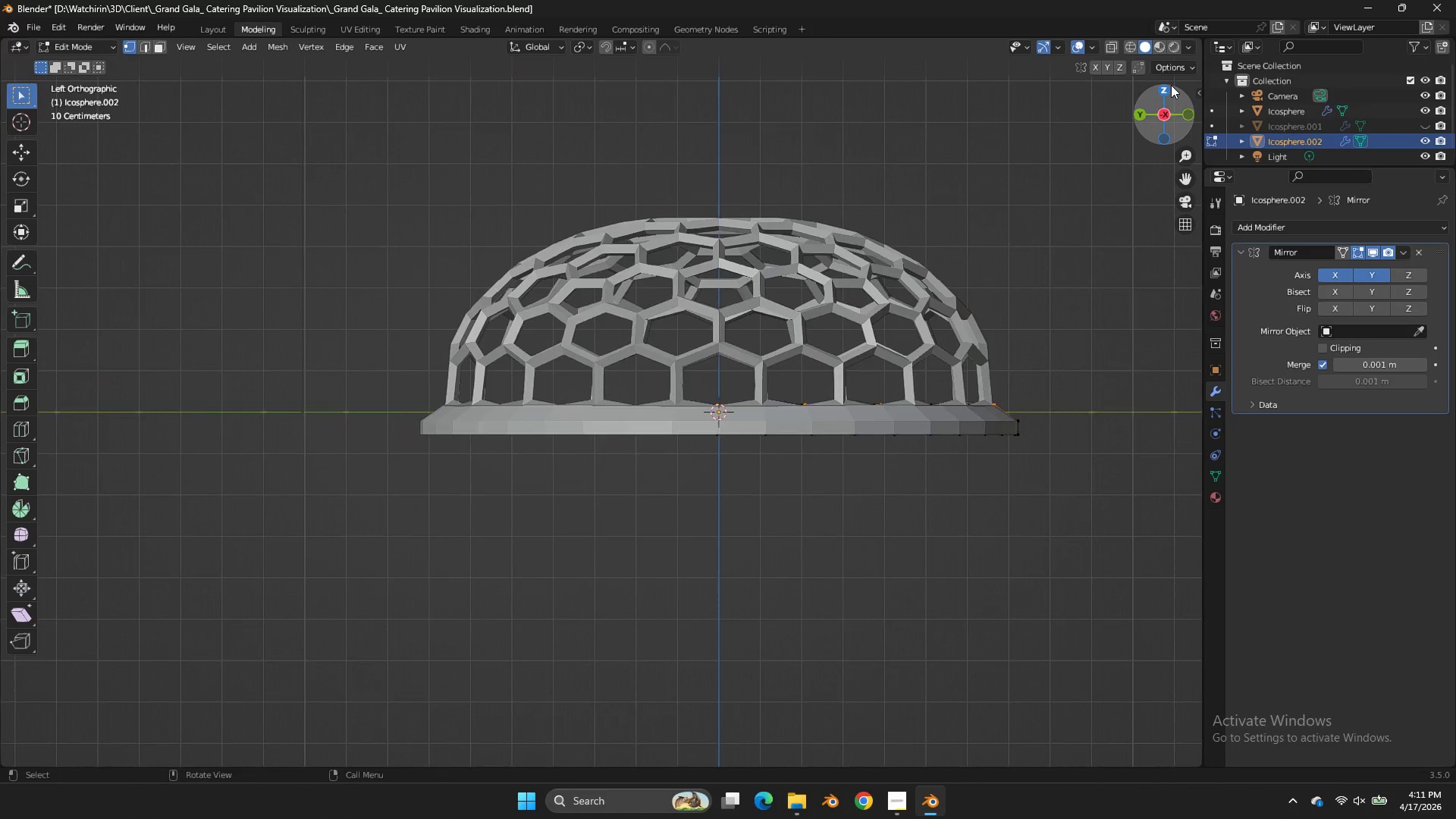 
double_click([1171, 85])
 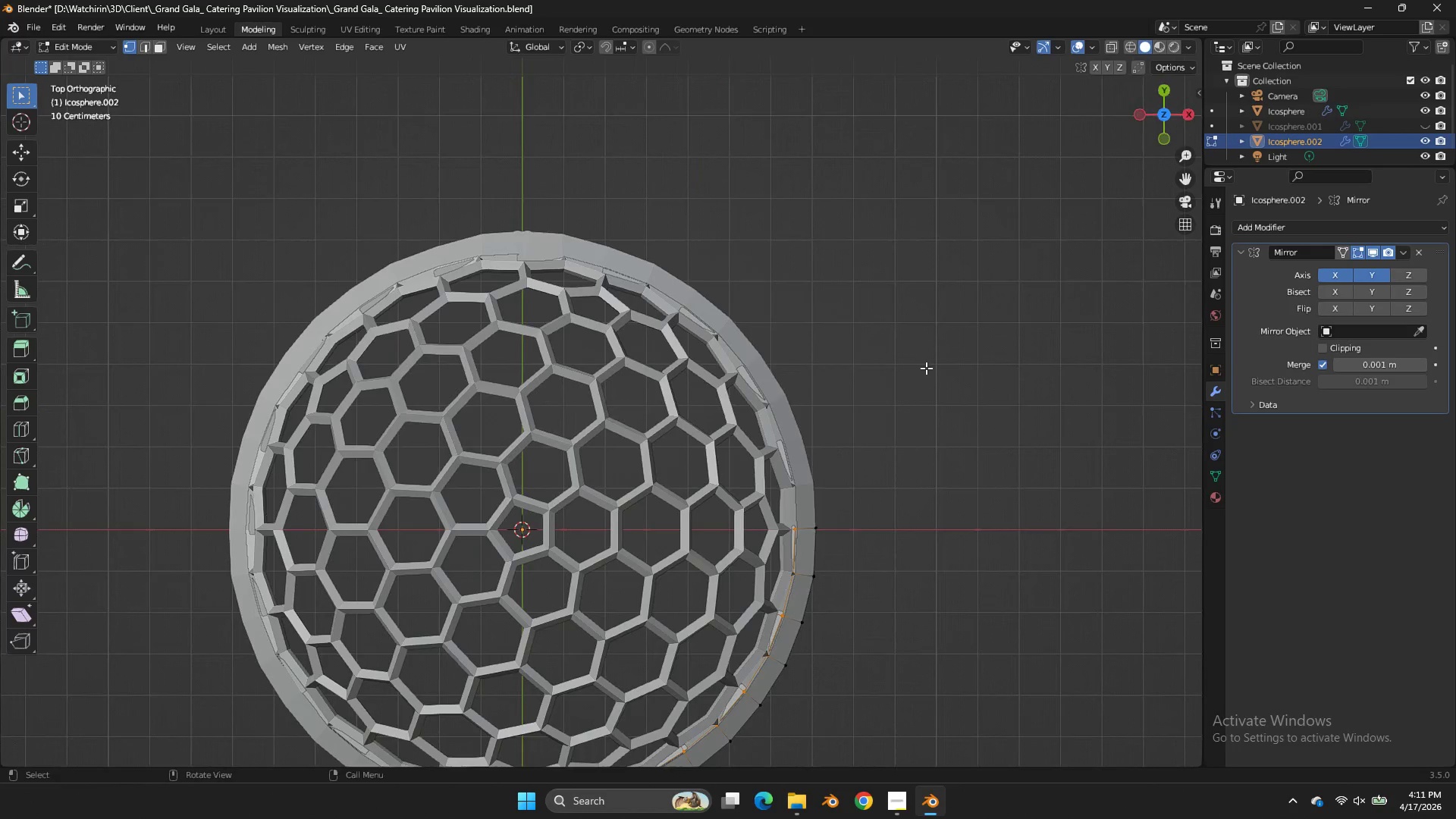 
scroll: coordinate [927, 389], scroll_direction: down, amount: 3.0
 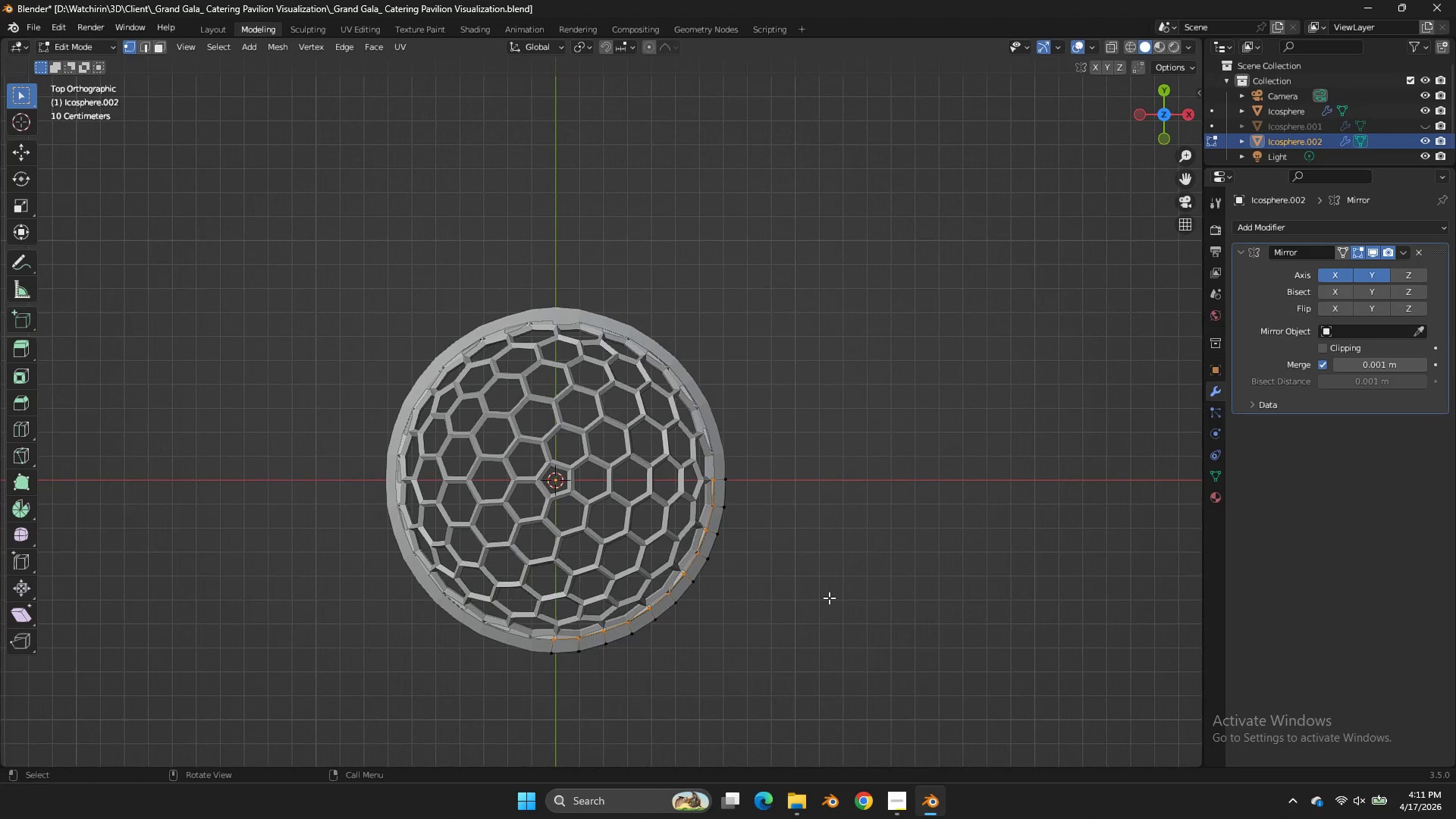 
key(Z)
 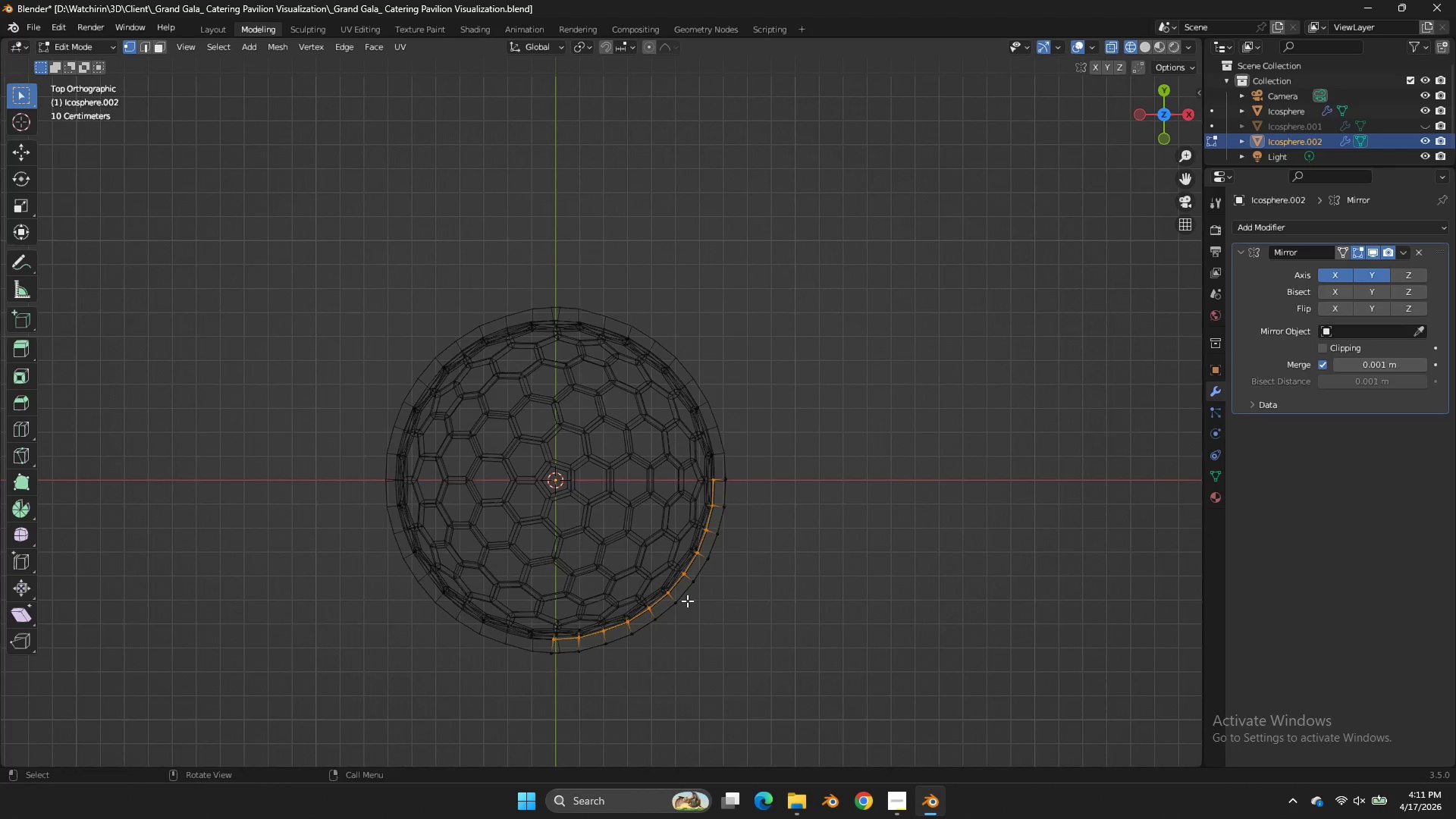 
scroll: coordinate [687, 603], scroll_direction: up, amount: 1.0
 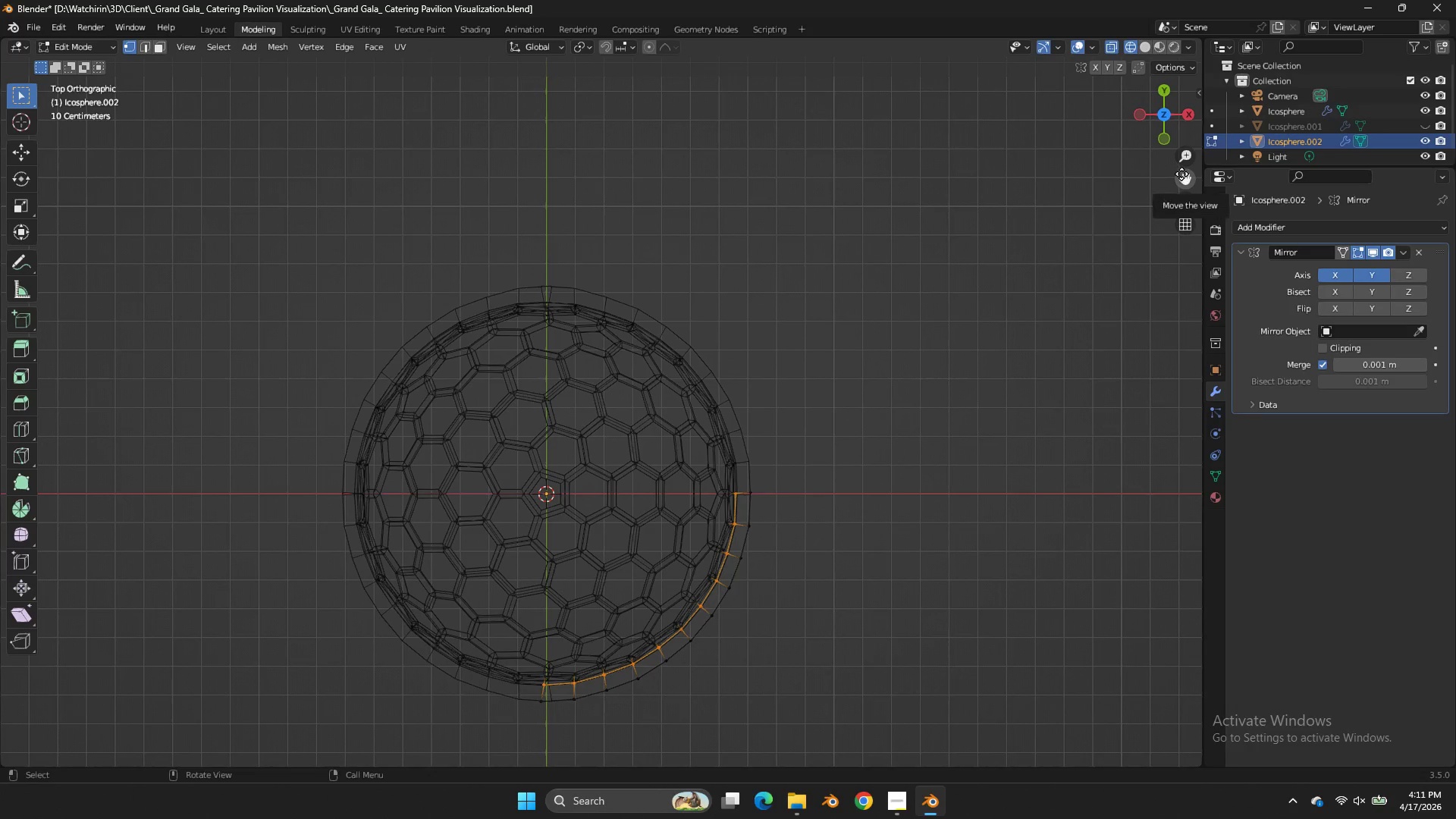 
left_click_drag(start_coordinate=[1176, 174], to_coordinate=[39, 703])
 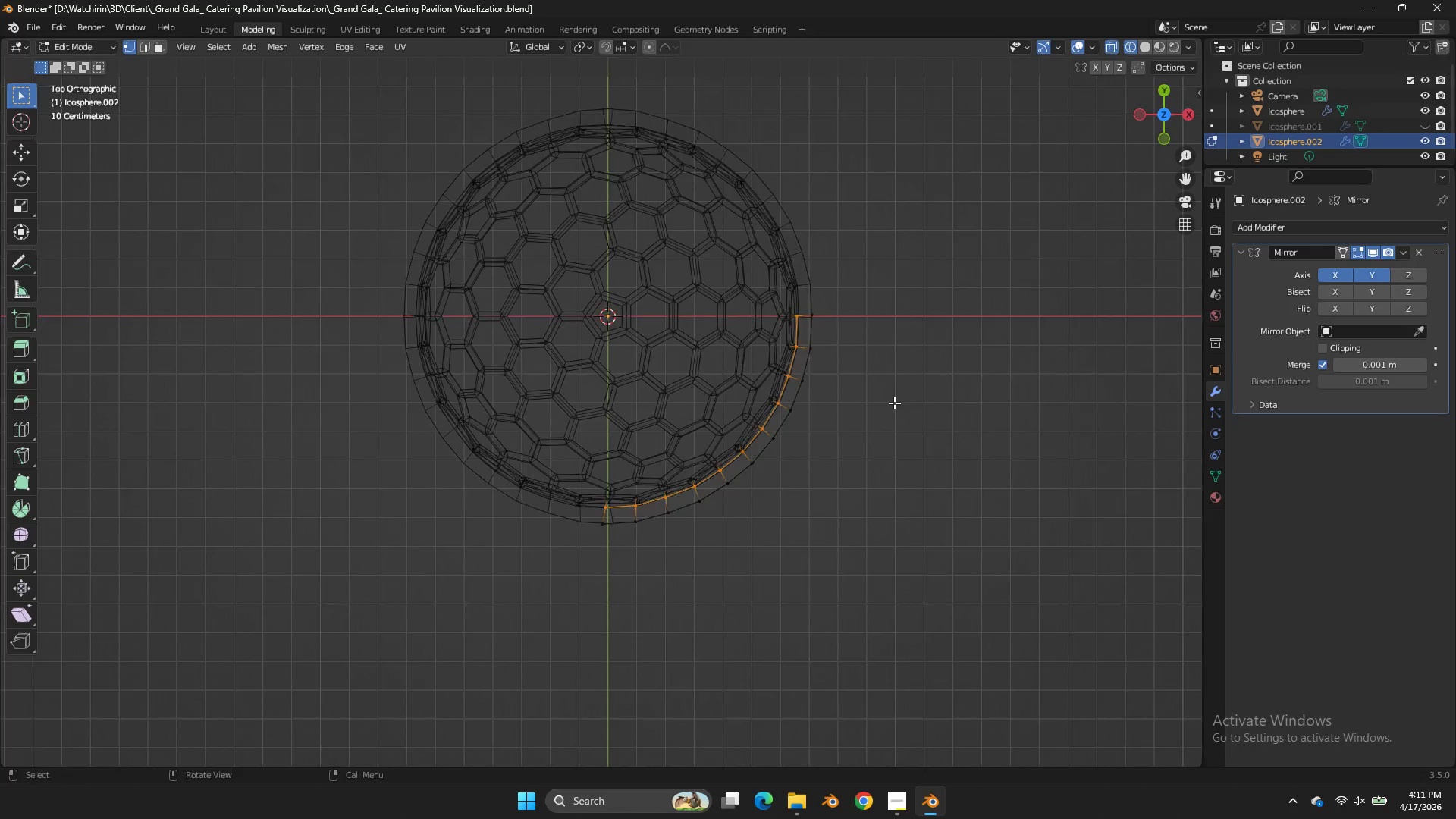 
scroll: coordinate [893, 404], scroll_direction: up, amount: 2.0
 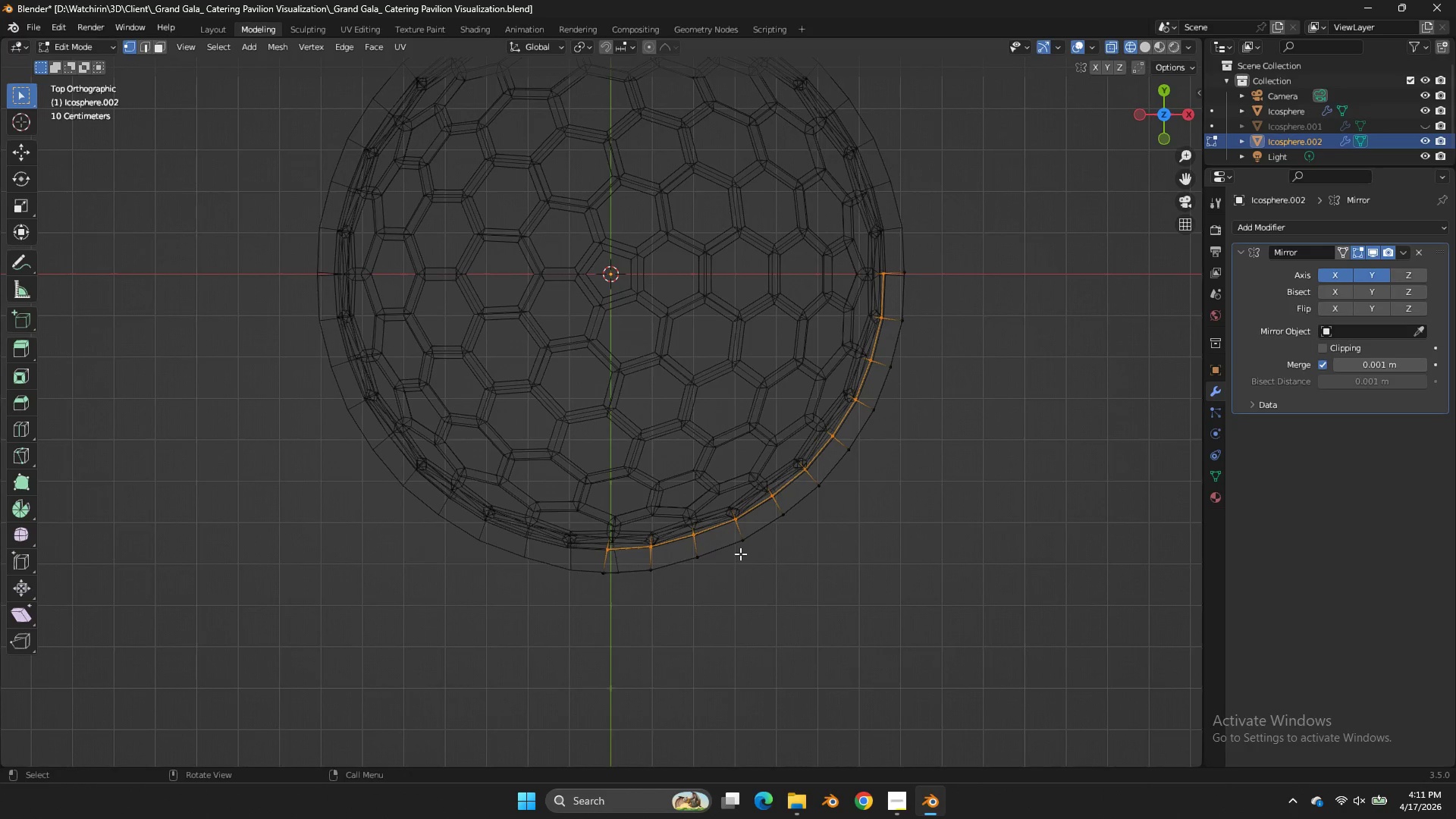 
key(Z)
 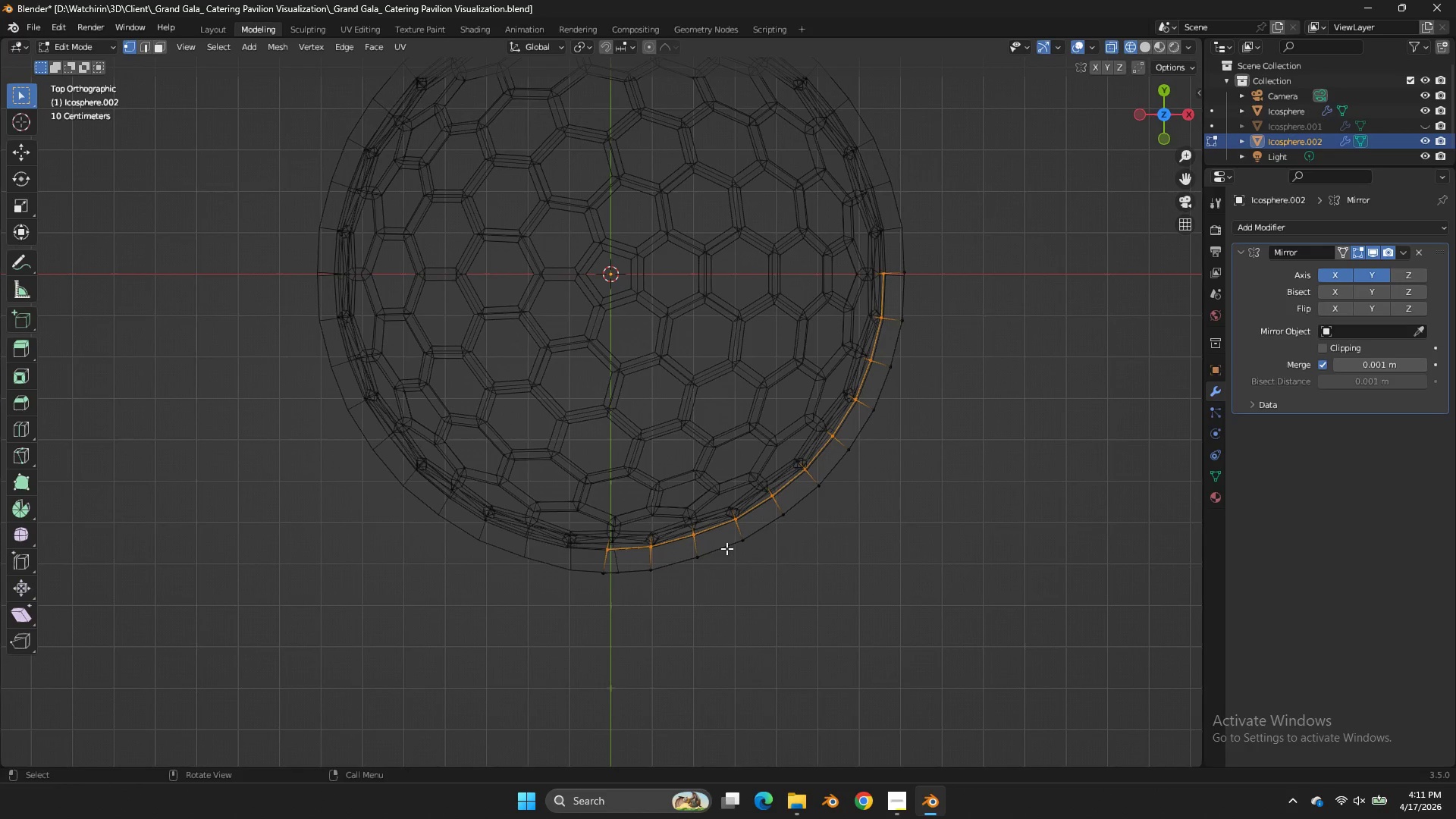 
left_click_drag(start_coordinate=[726, 548], to_coordinate=[648, 598])
 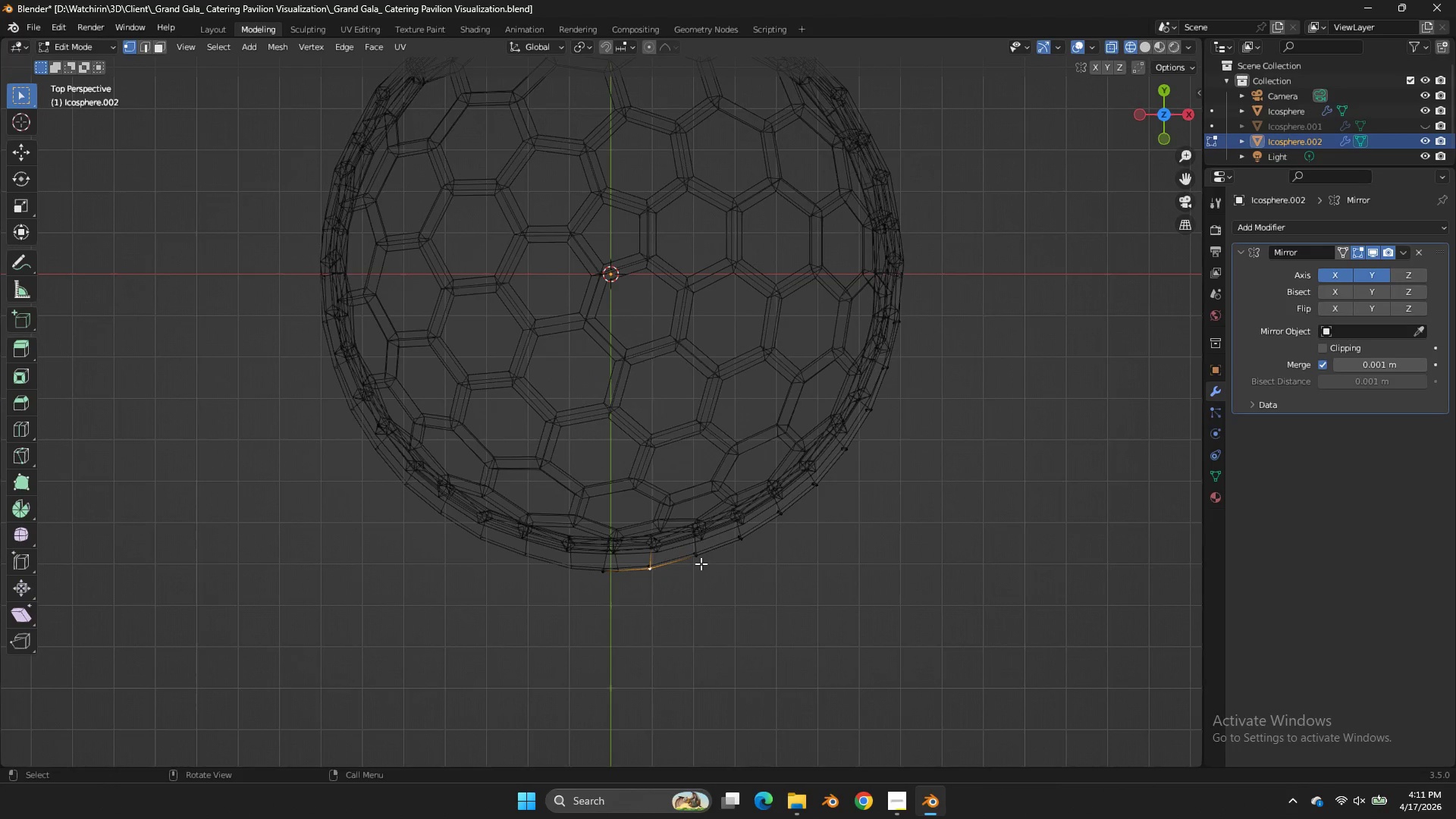 
middle_click([648, 598])
 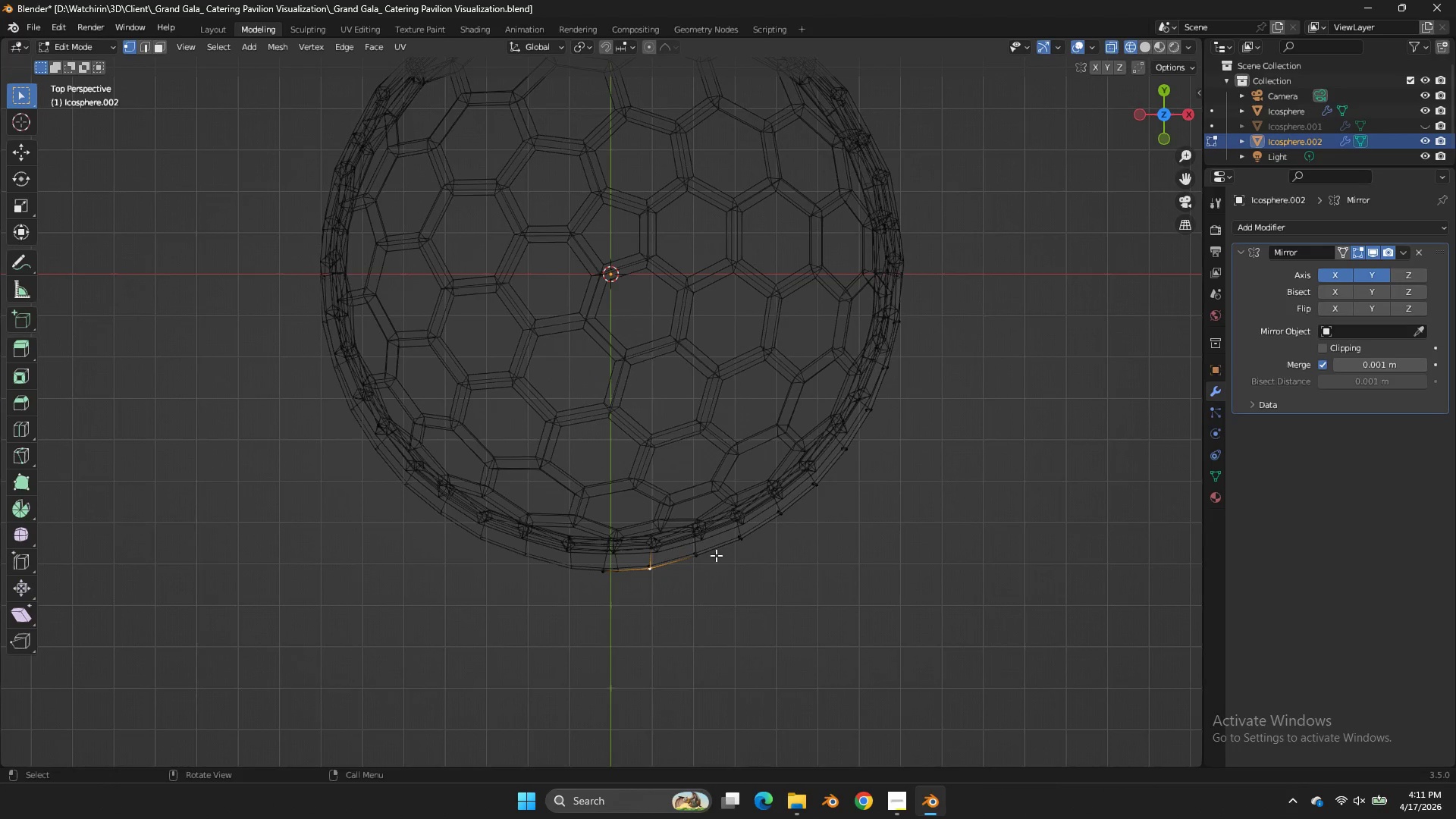 
left_click_drag(start_coordinate=[717, 554], to_coordinate=[660, 577])
 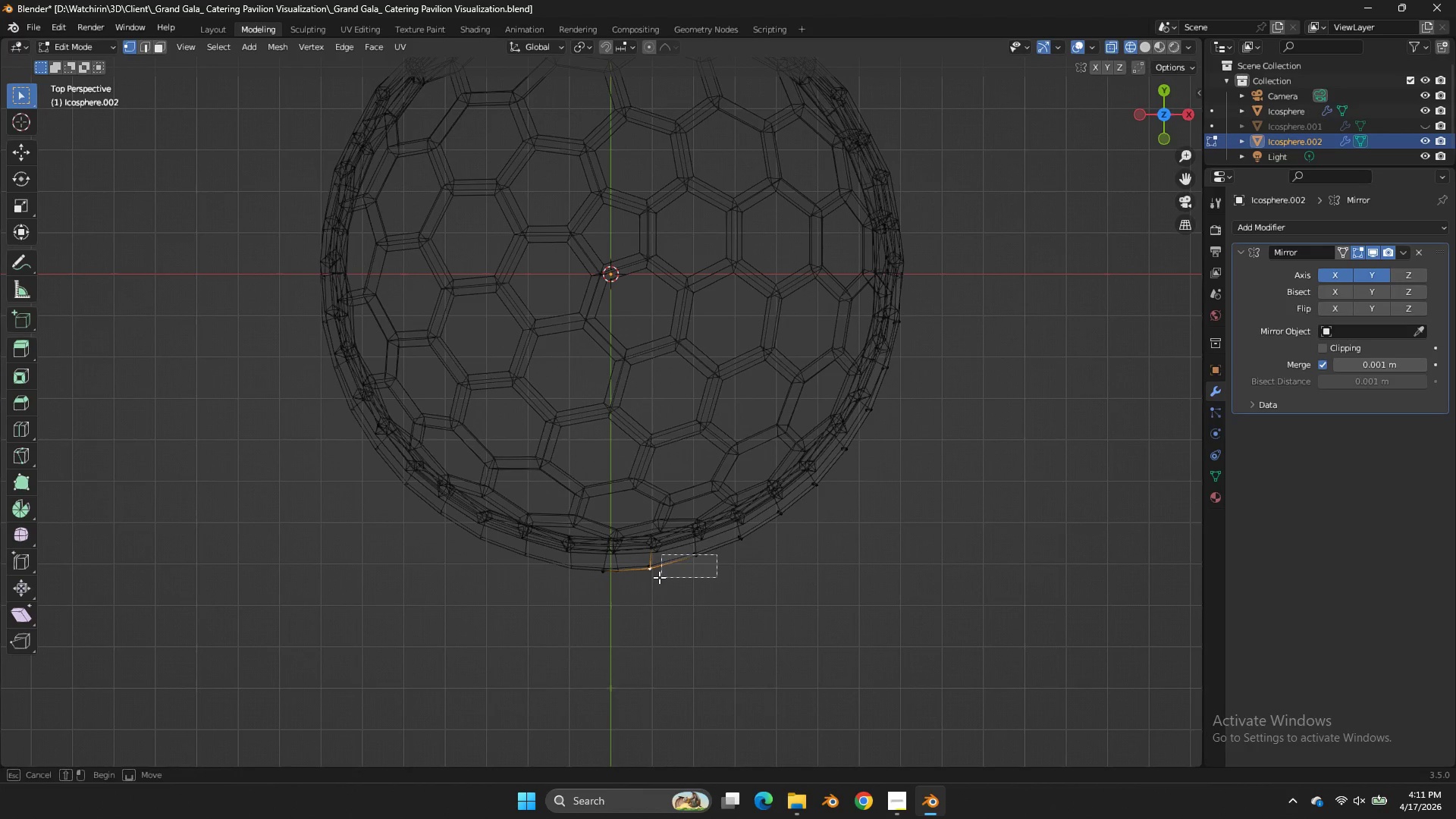 
double_click([659, 577])
 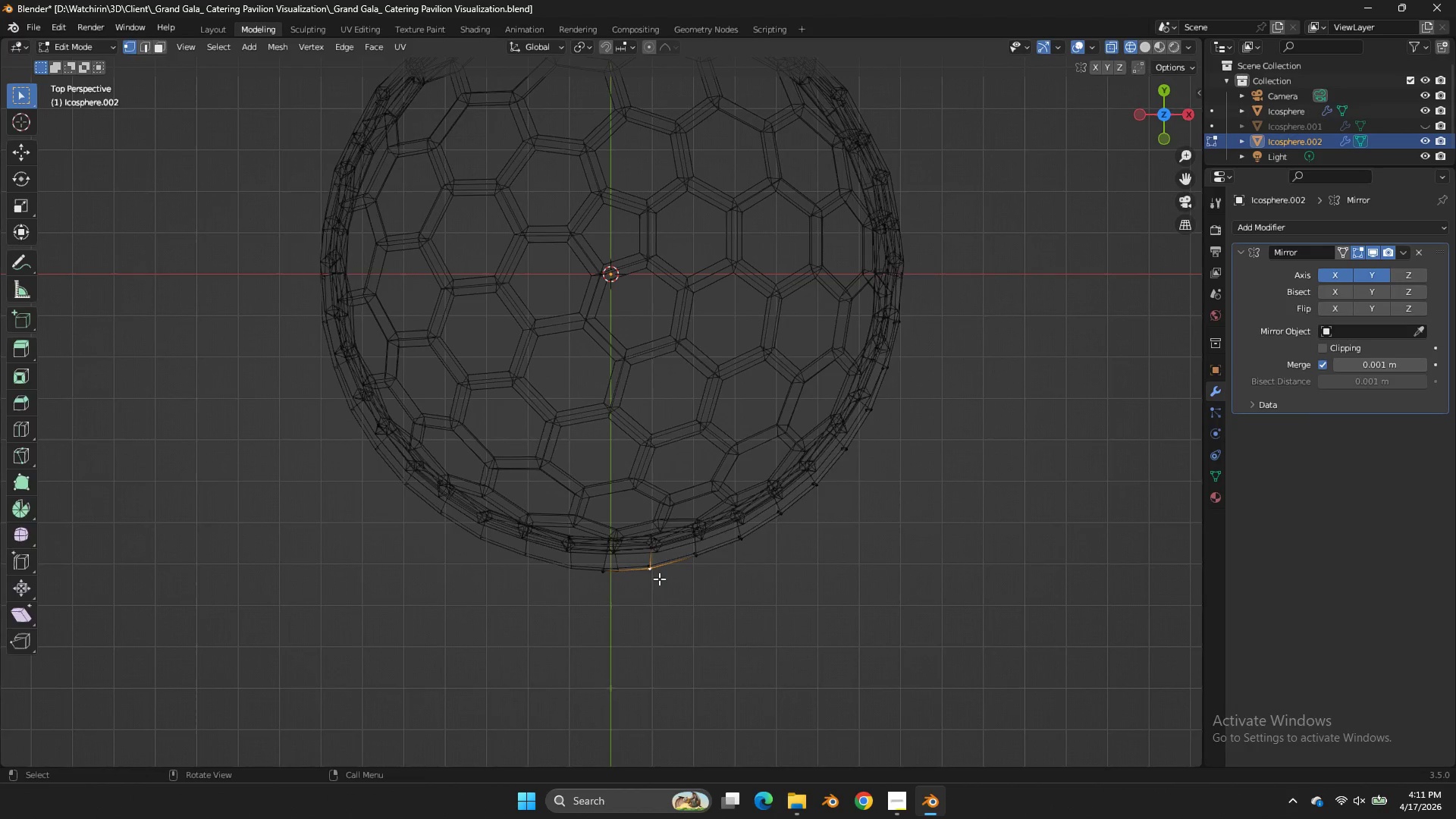 
key(Tab)
 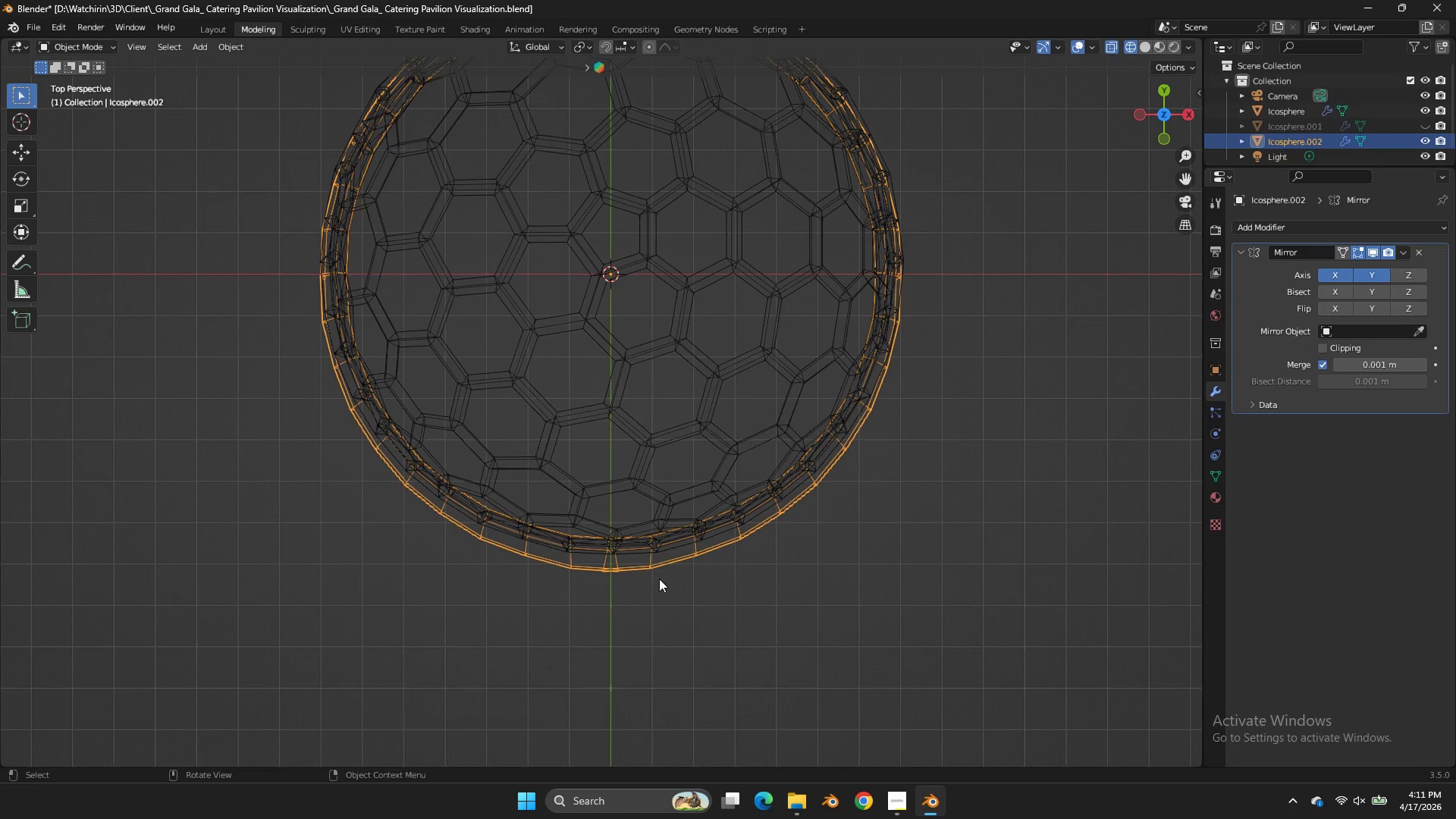 
wait(29.3)
 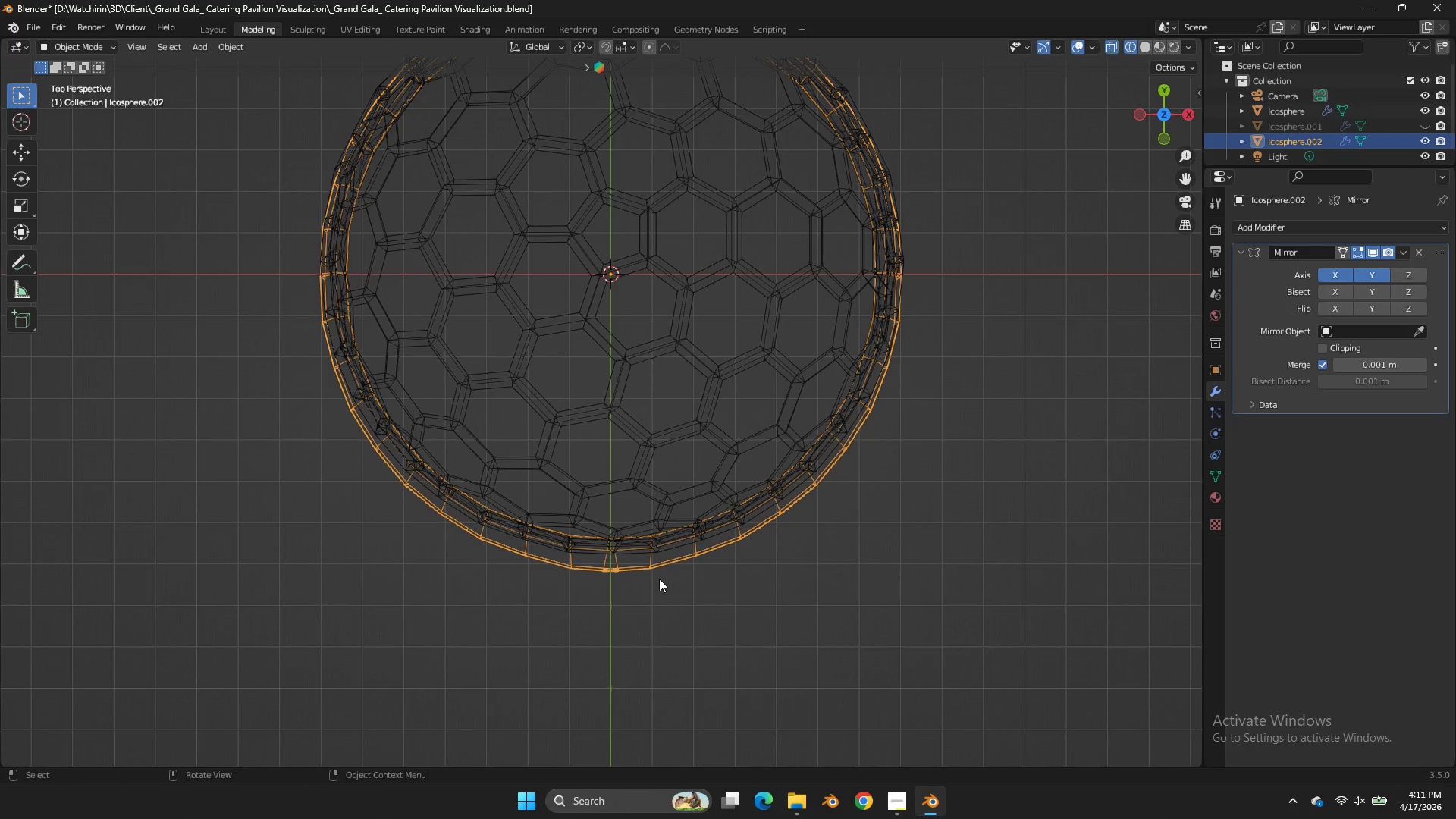 
key(Alt+H)
 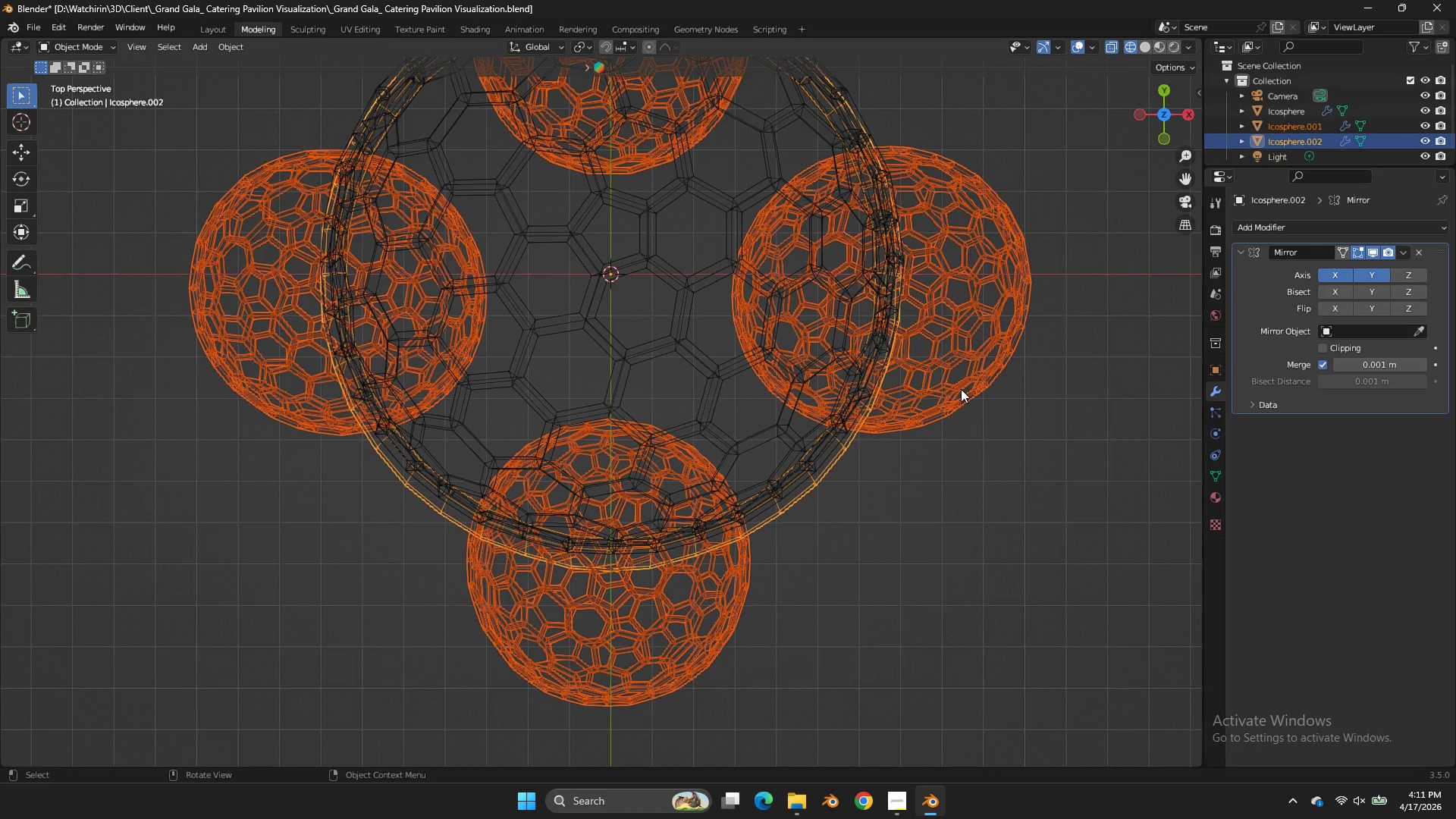 
double_click([923, 378])
 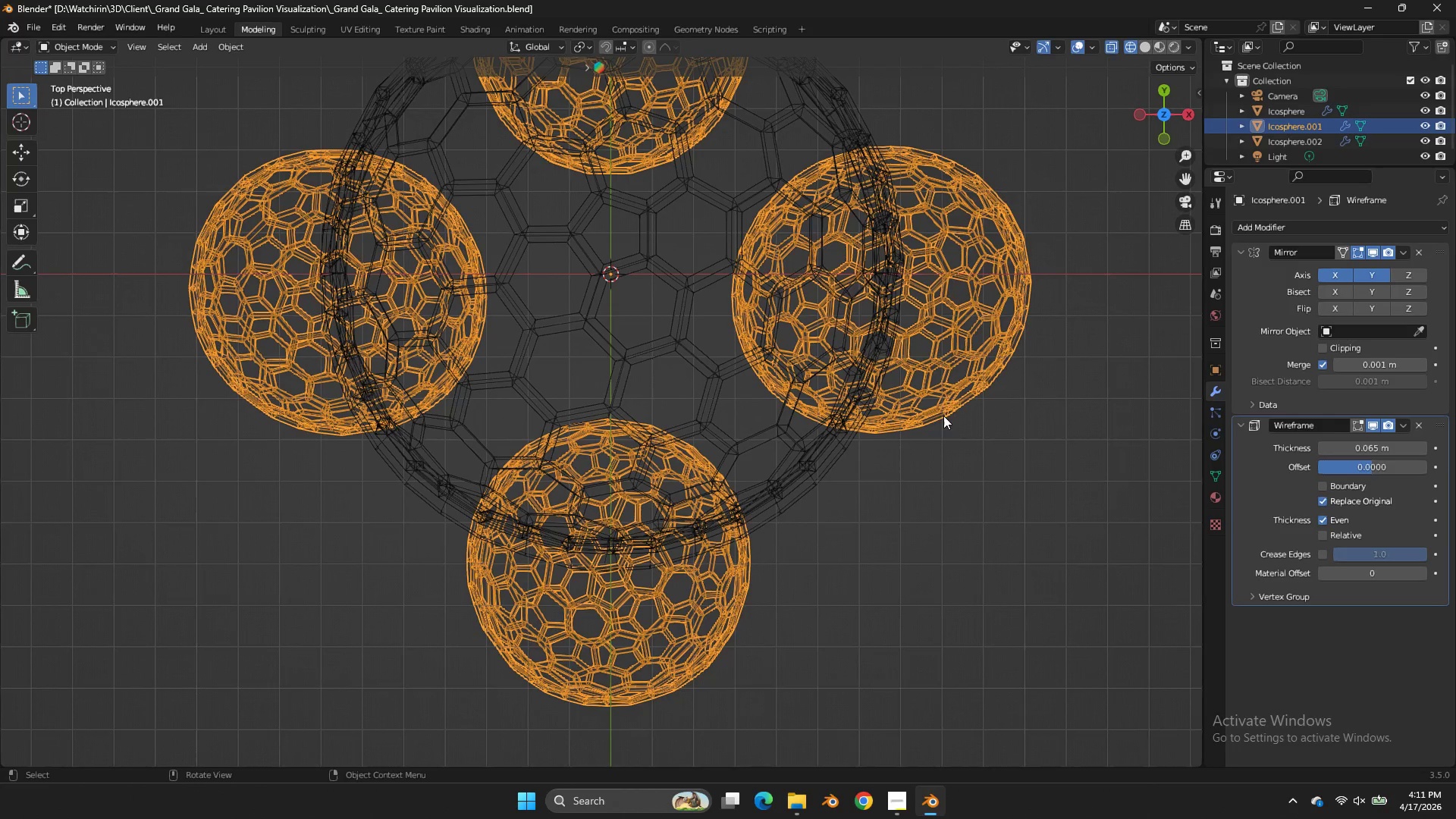 
key(Tab)
 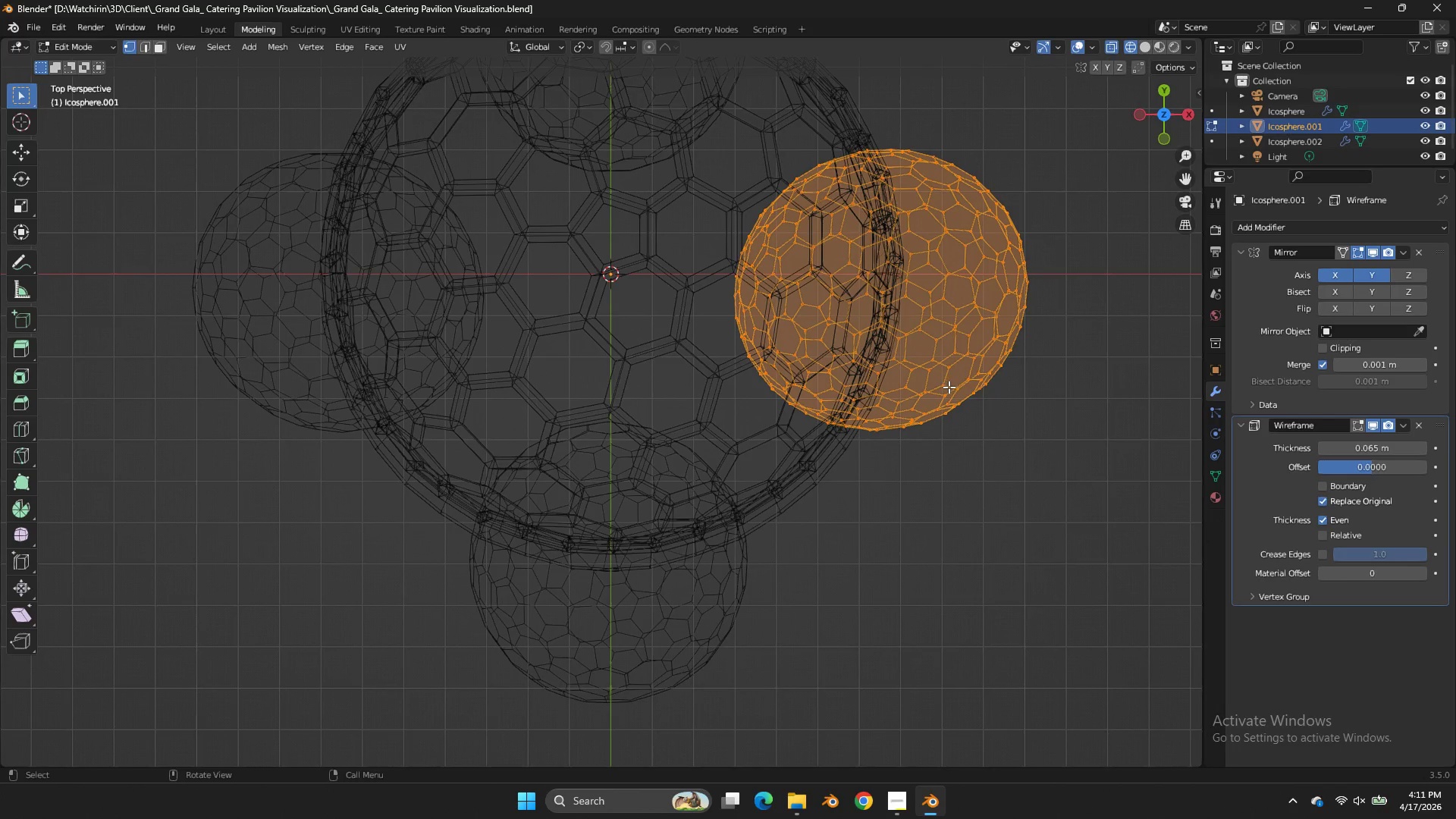 
key(Tab)
 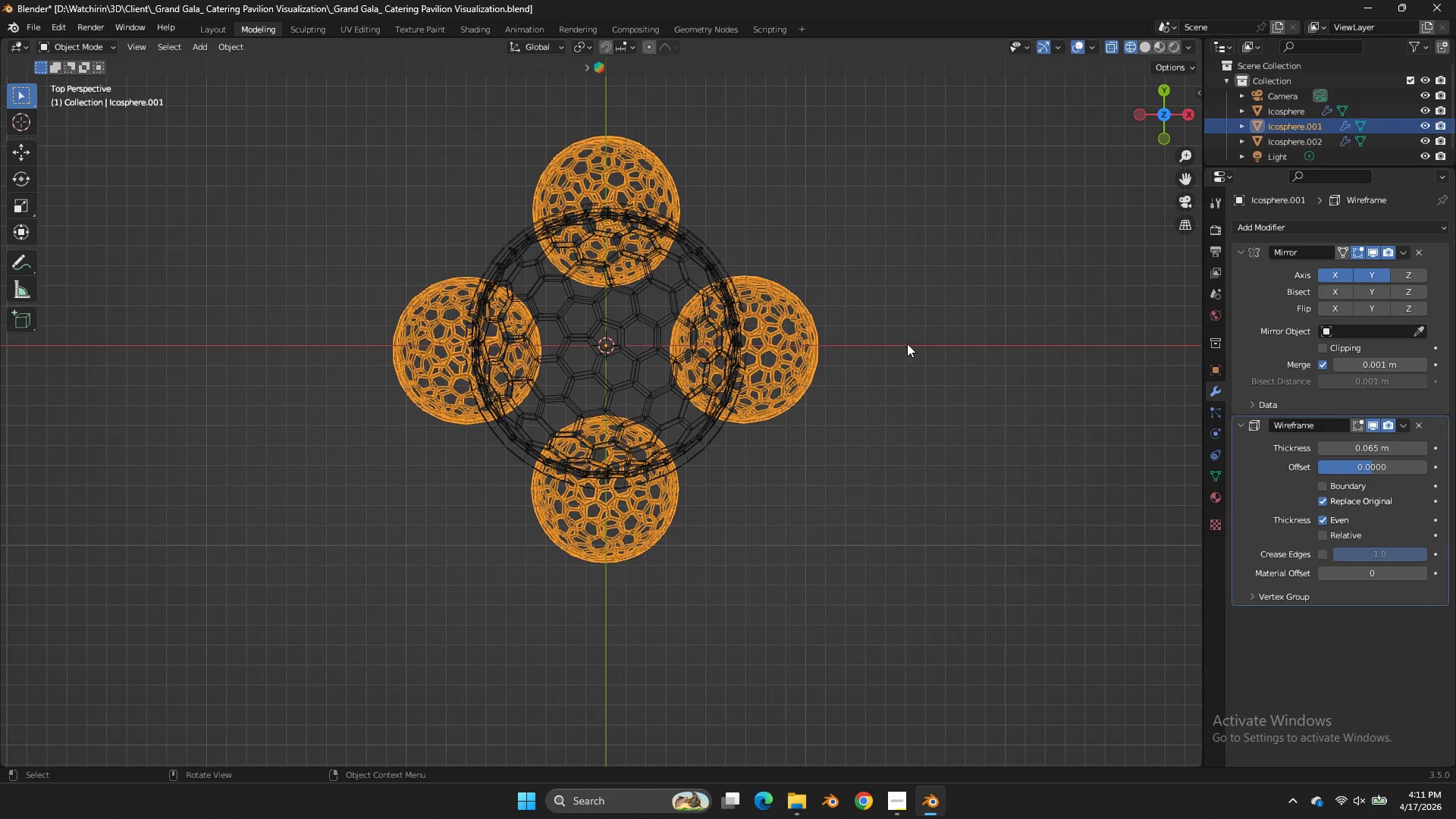 
scroll: coordinate [949, 389], scroll_direction: down, amount: 4.0
 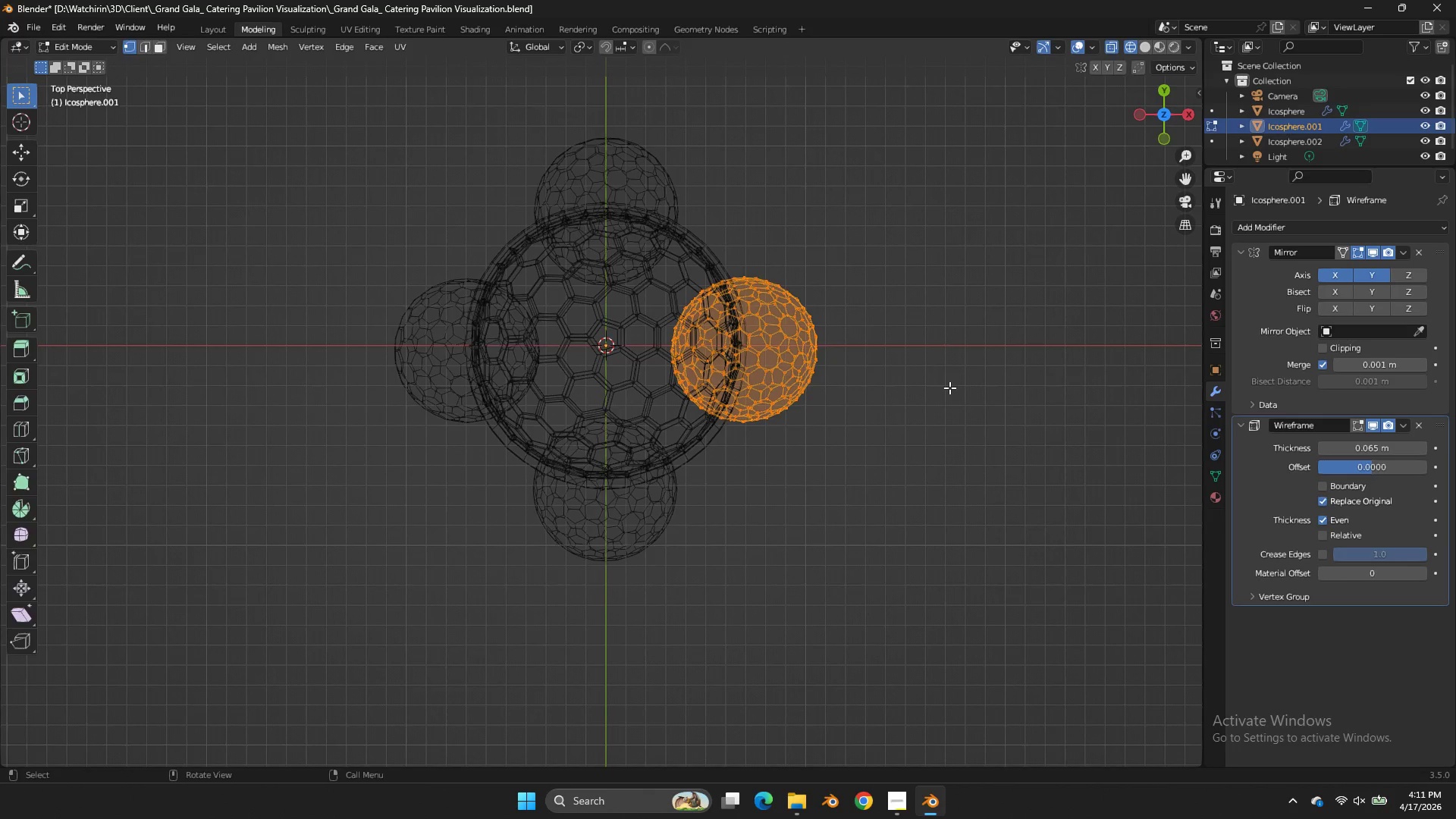 
type(zr)
 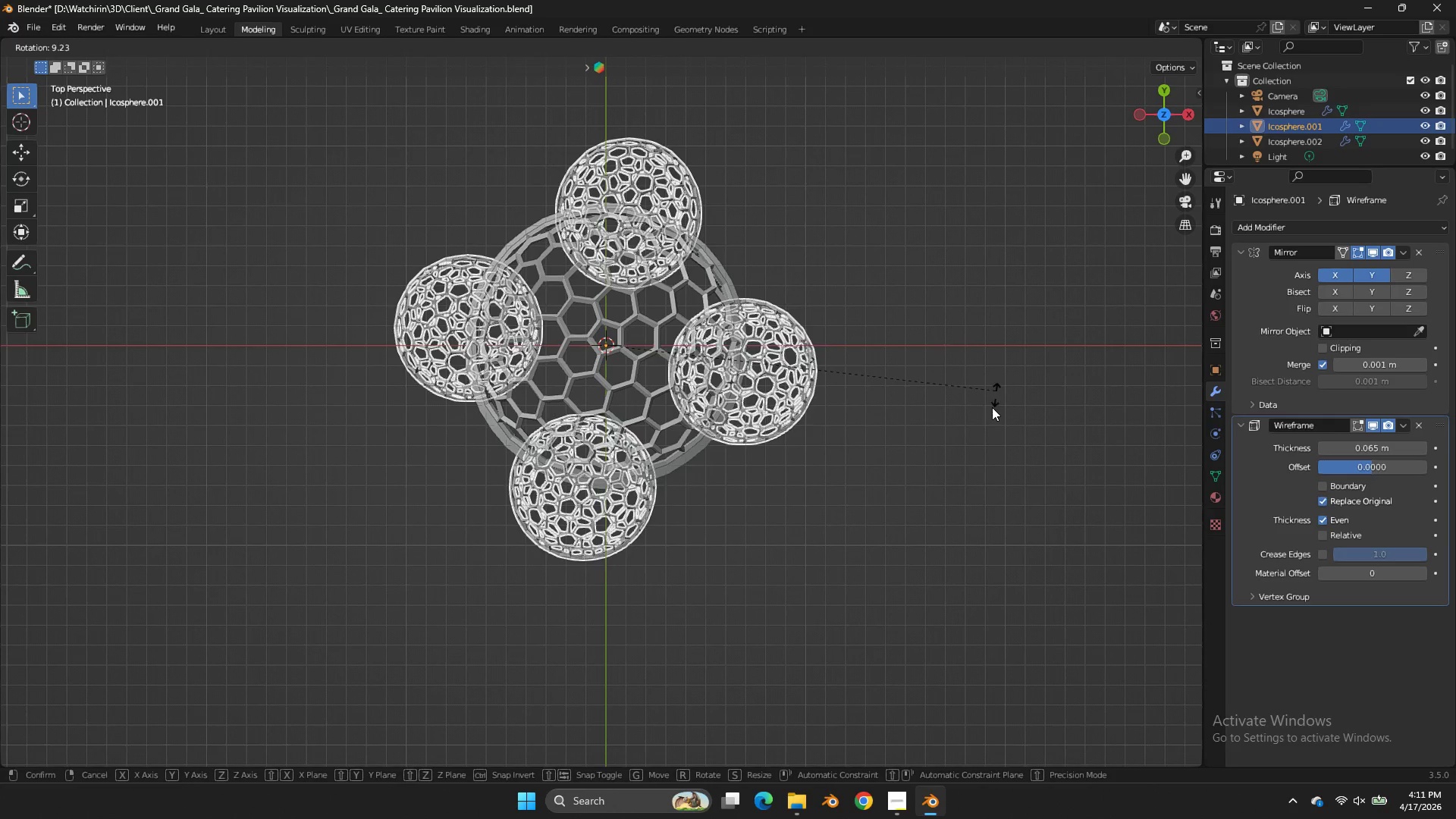 
hold_key(key=ControlLeft, duration=2.42)
left_click([931, 596])
 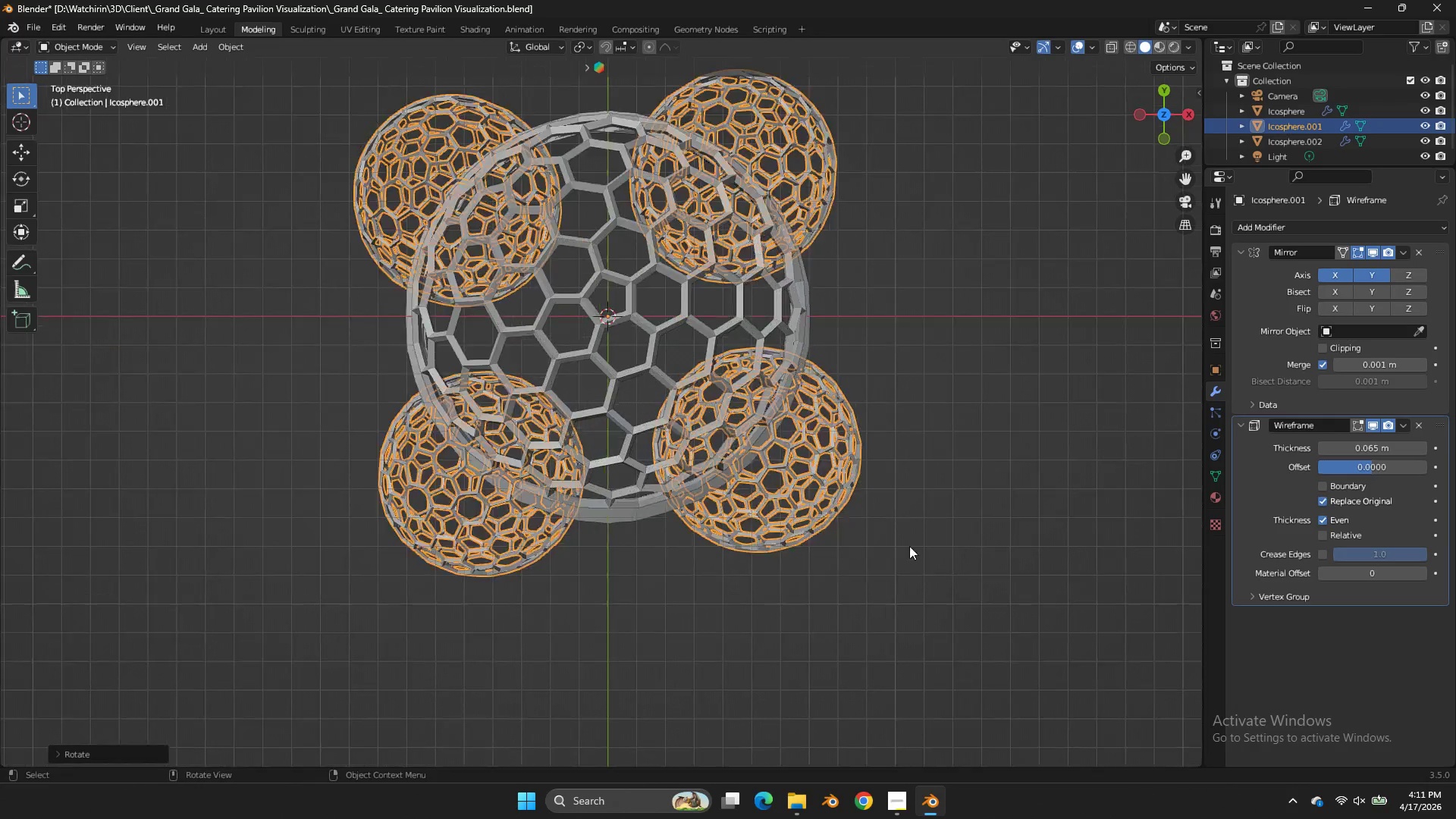 
key(Tab)
 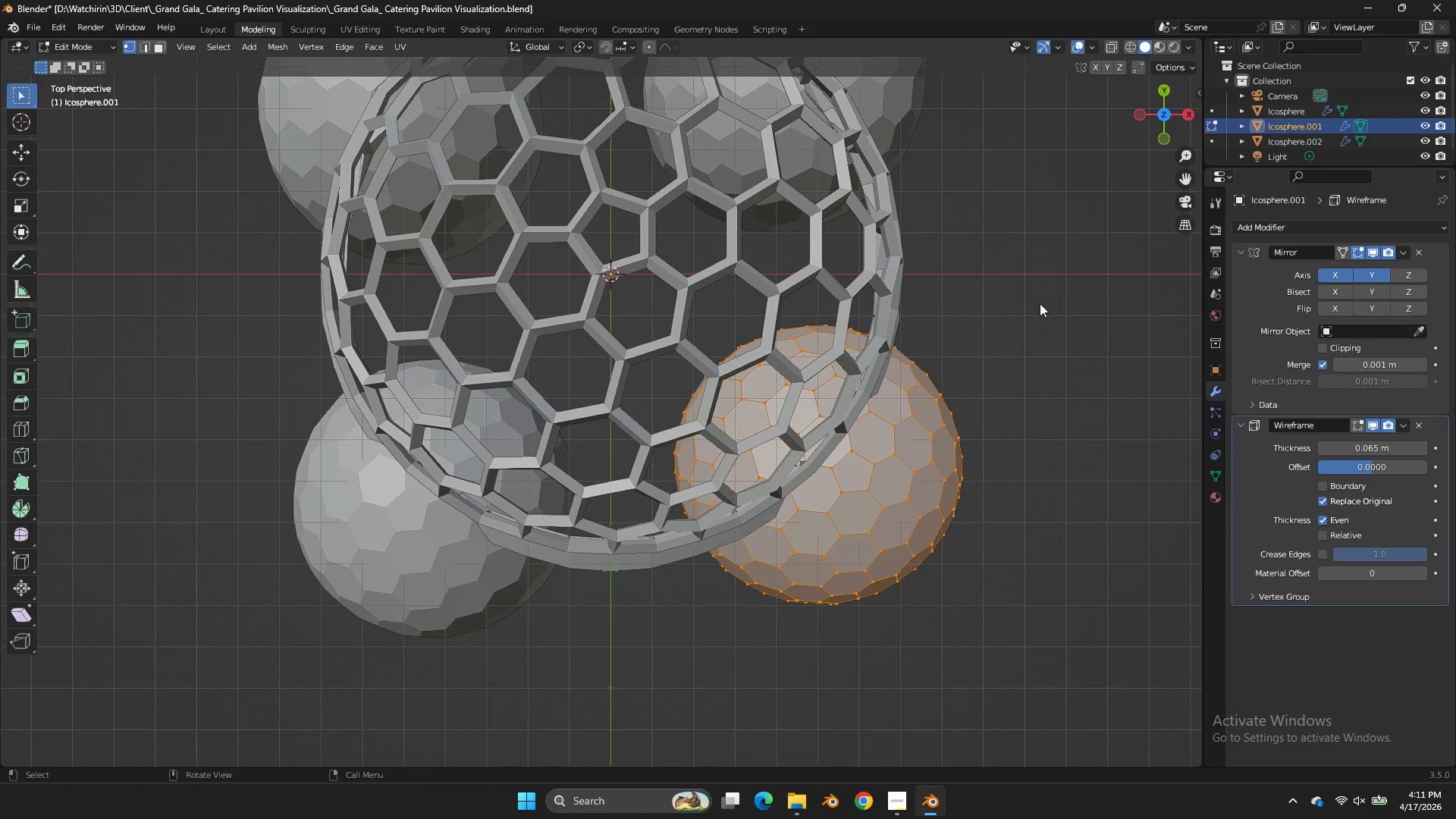 
scroll: coordinate [910, 542], scroll_direction: up, amount: 4.0
 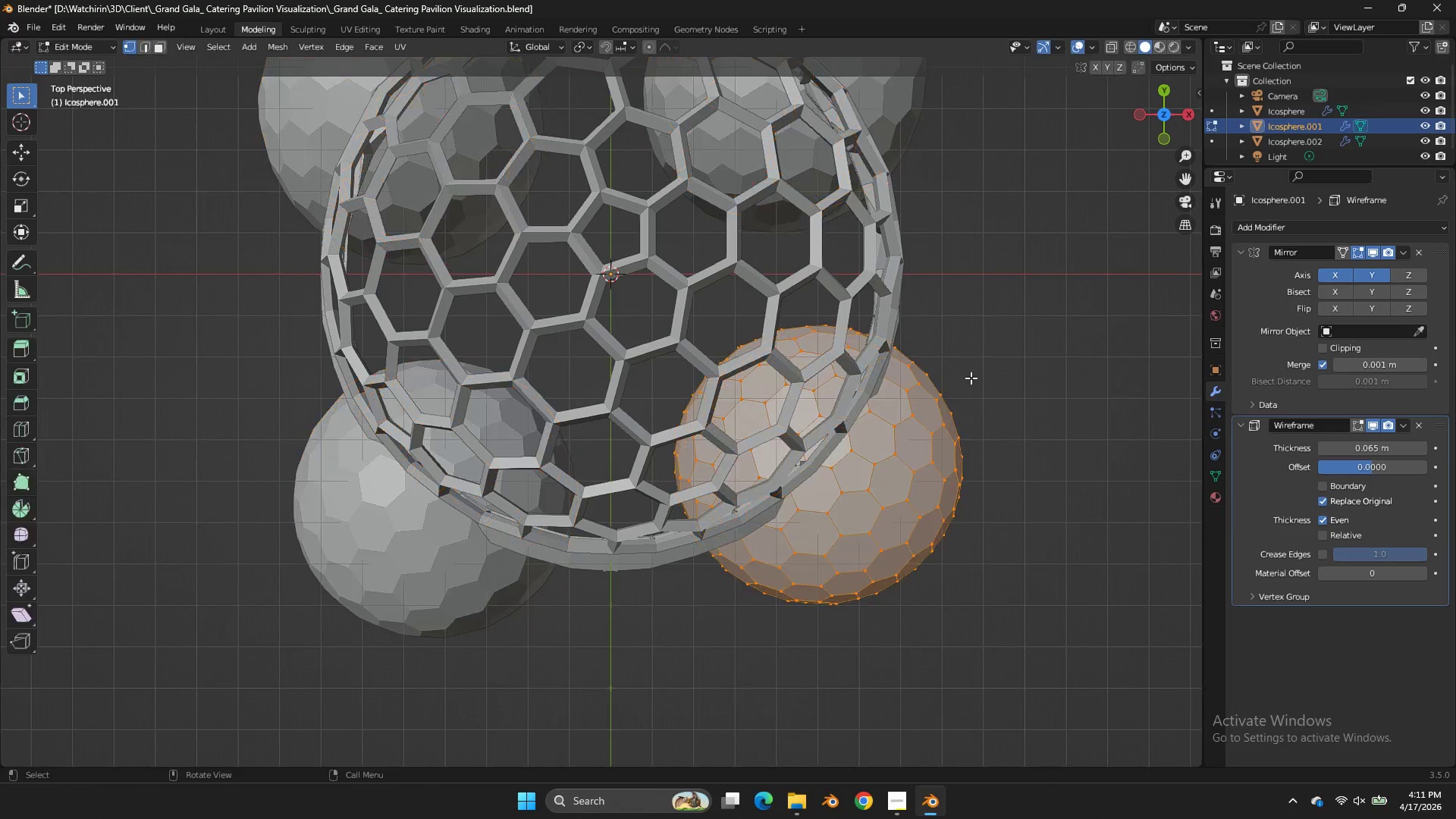 
key(Tab)
 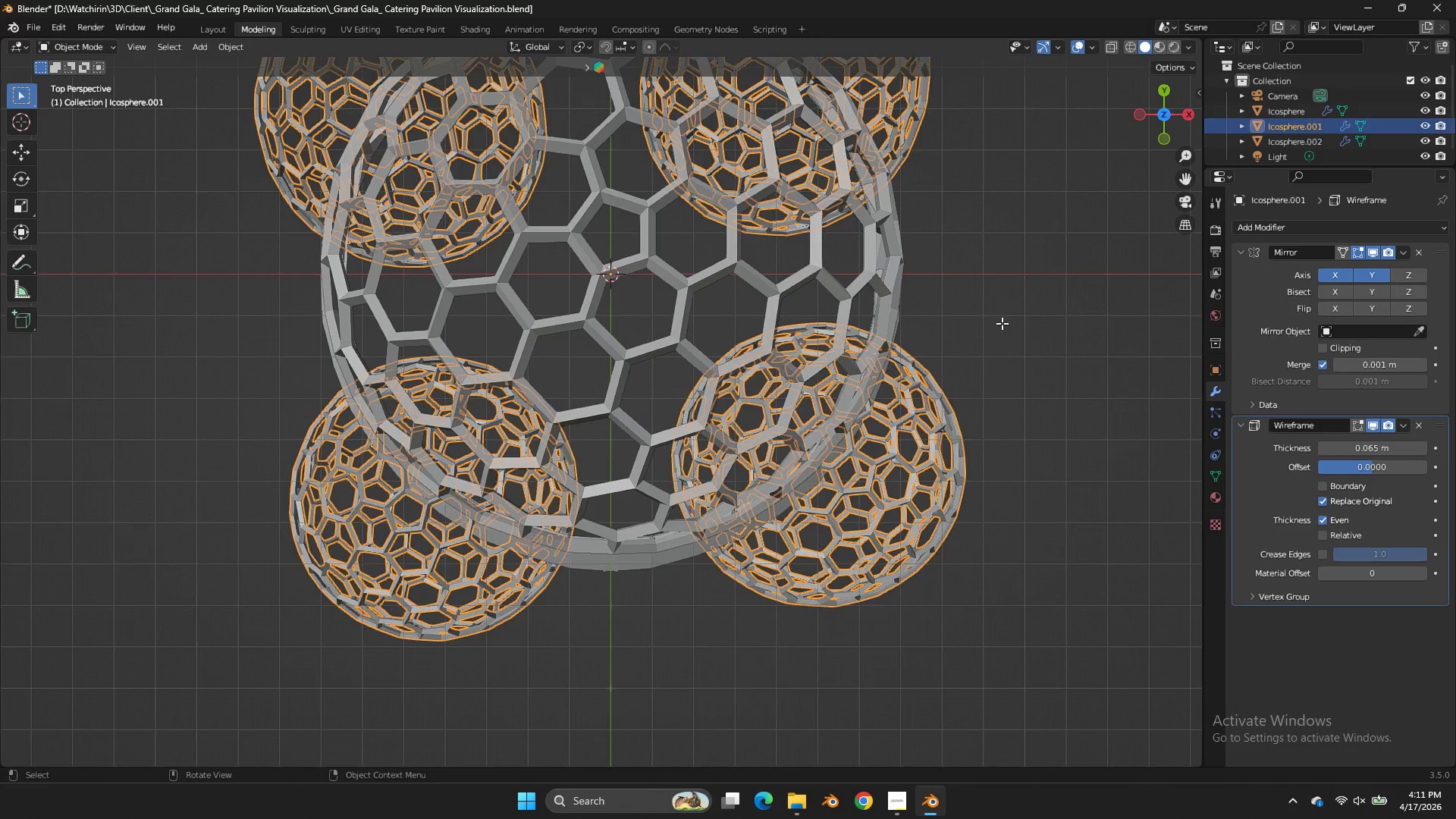 
key(Tab)
 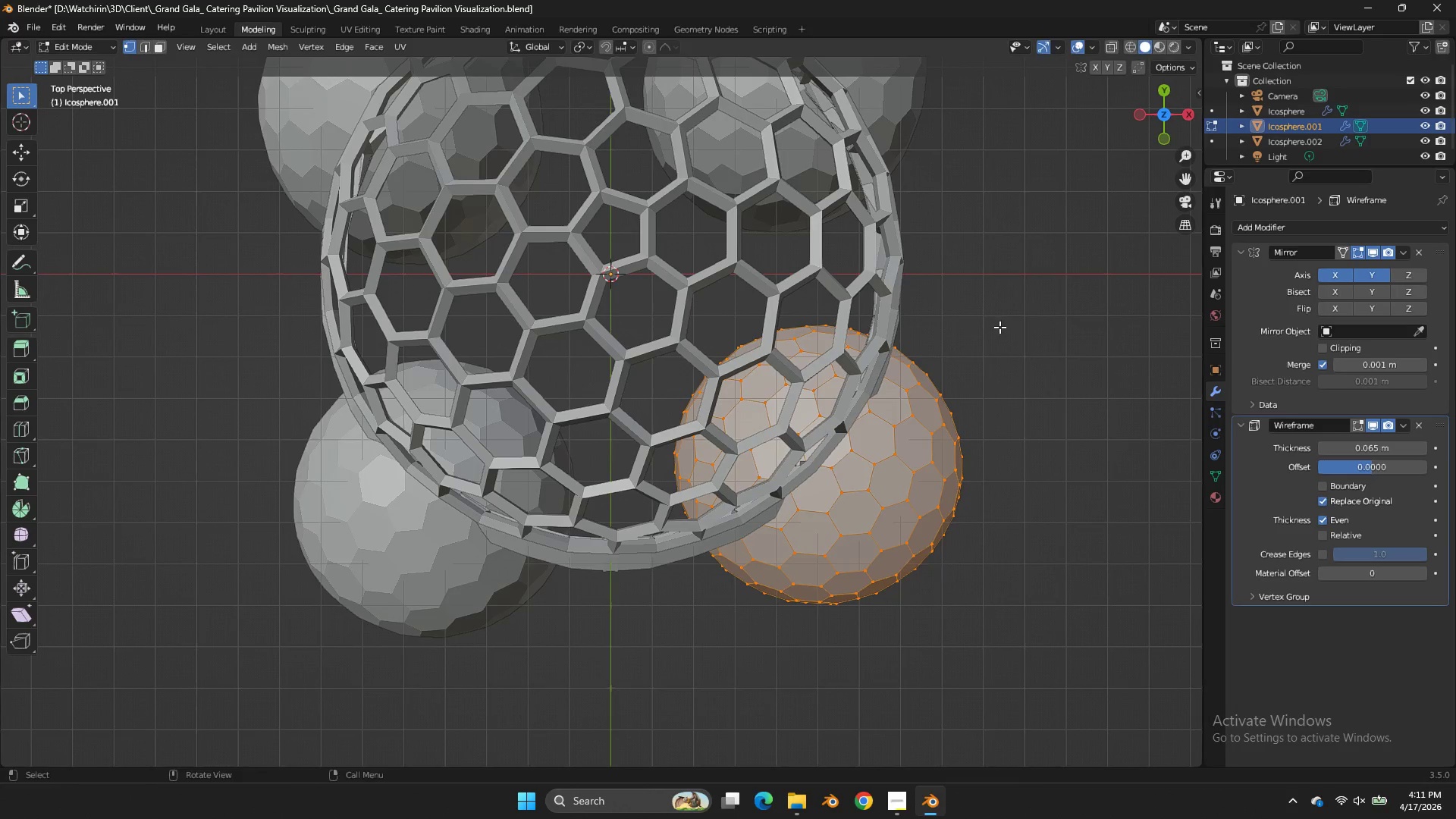 
key(G)
 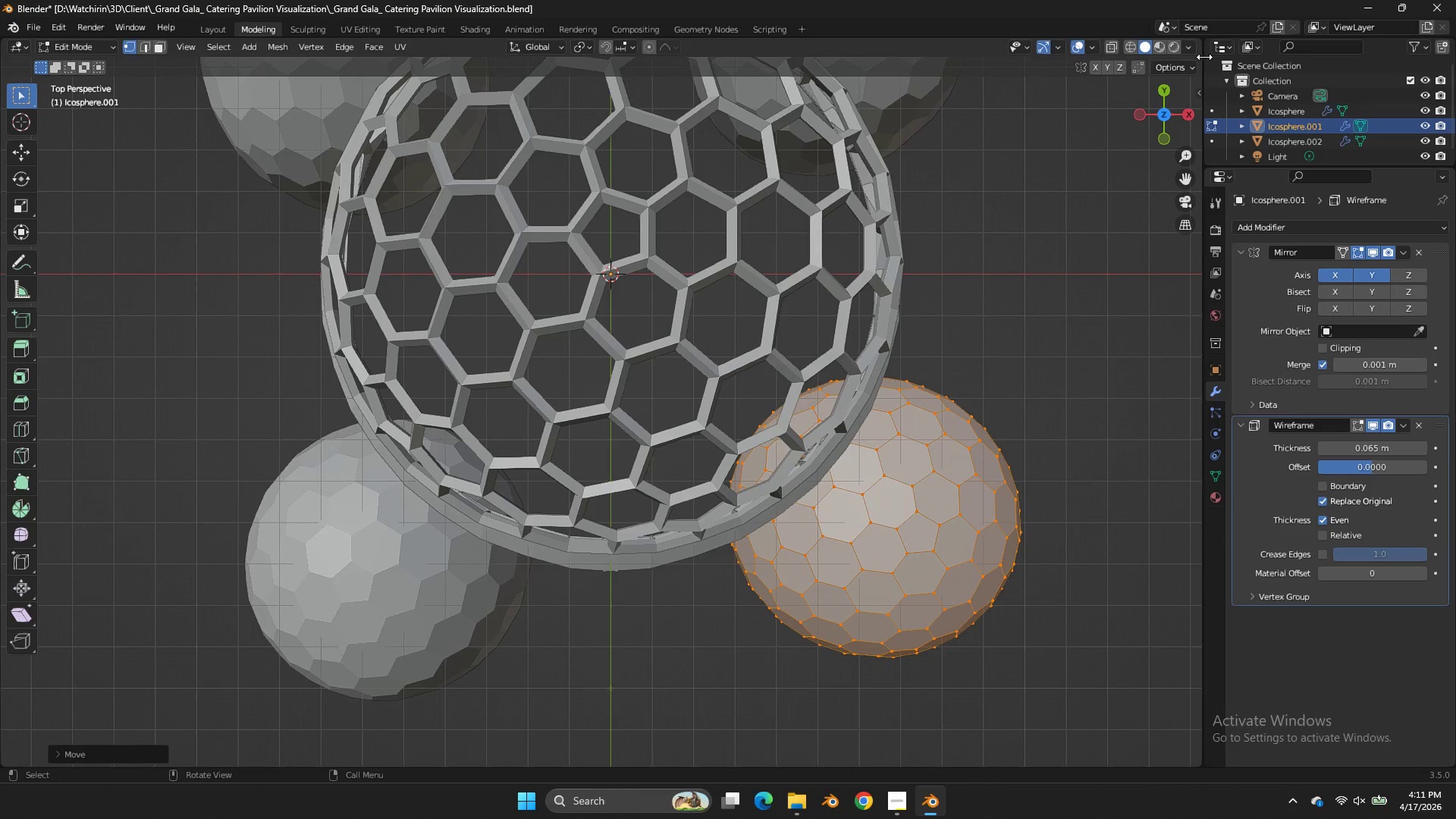 
double_click([1167, 136])
 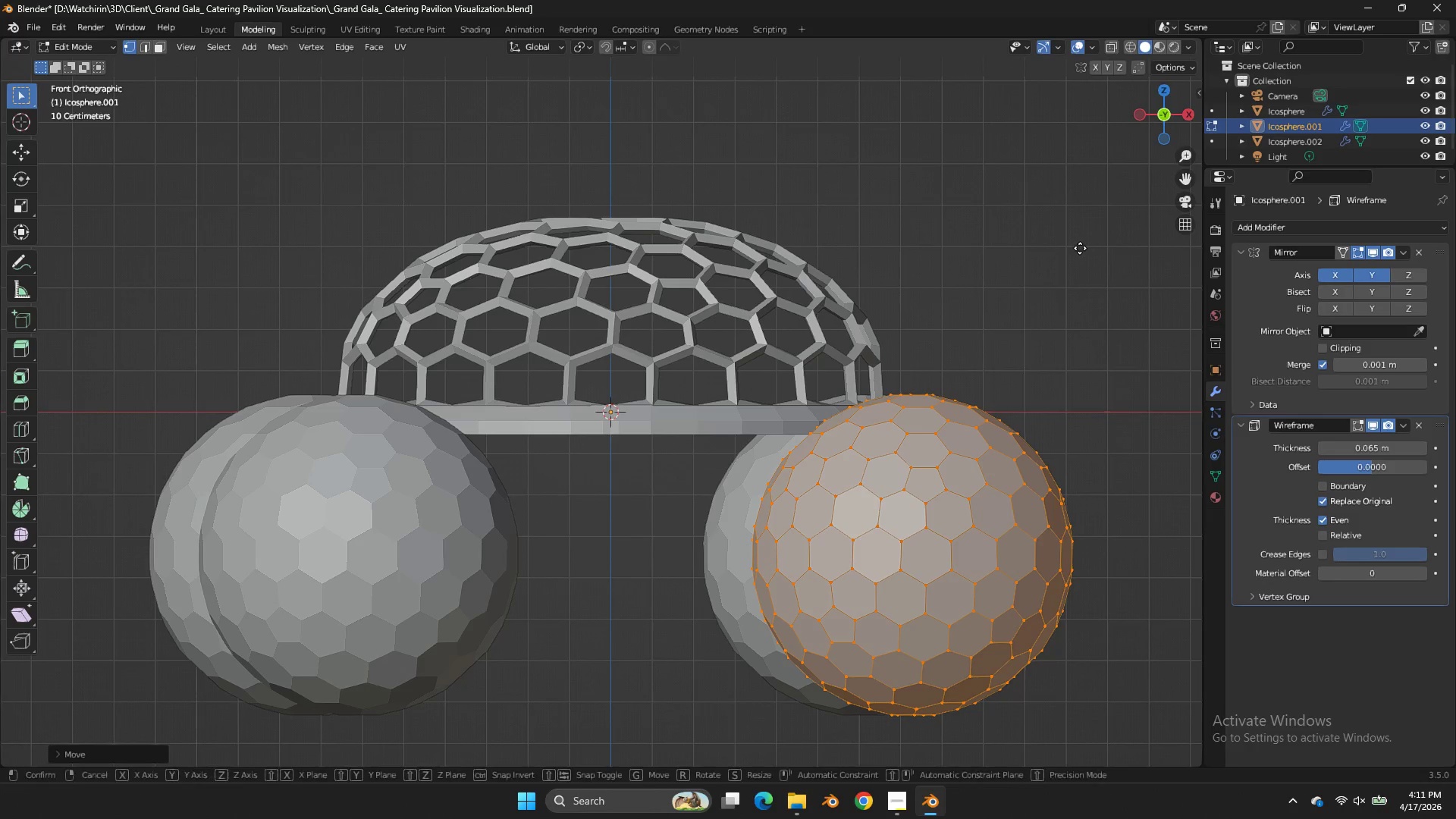 
type(gz)
 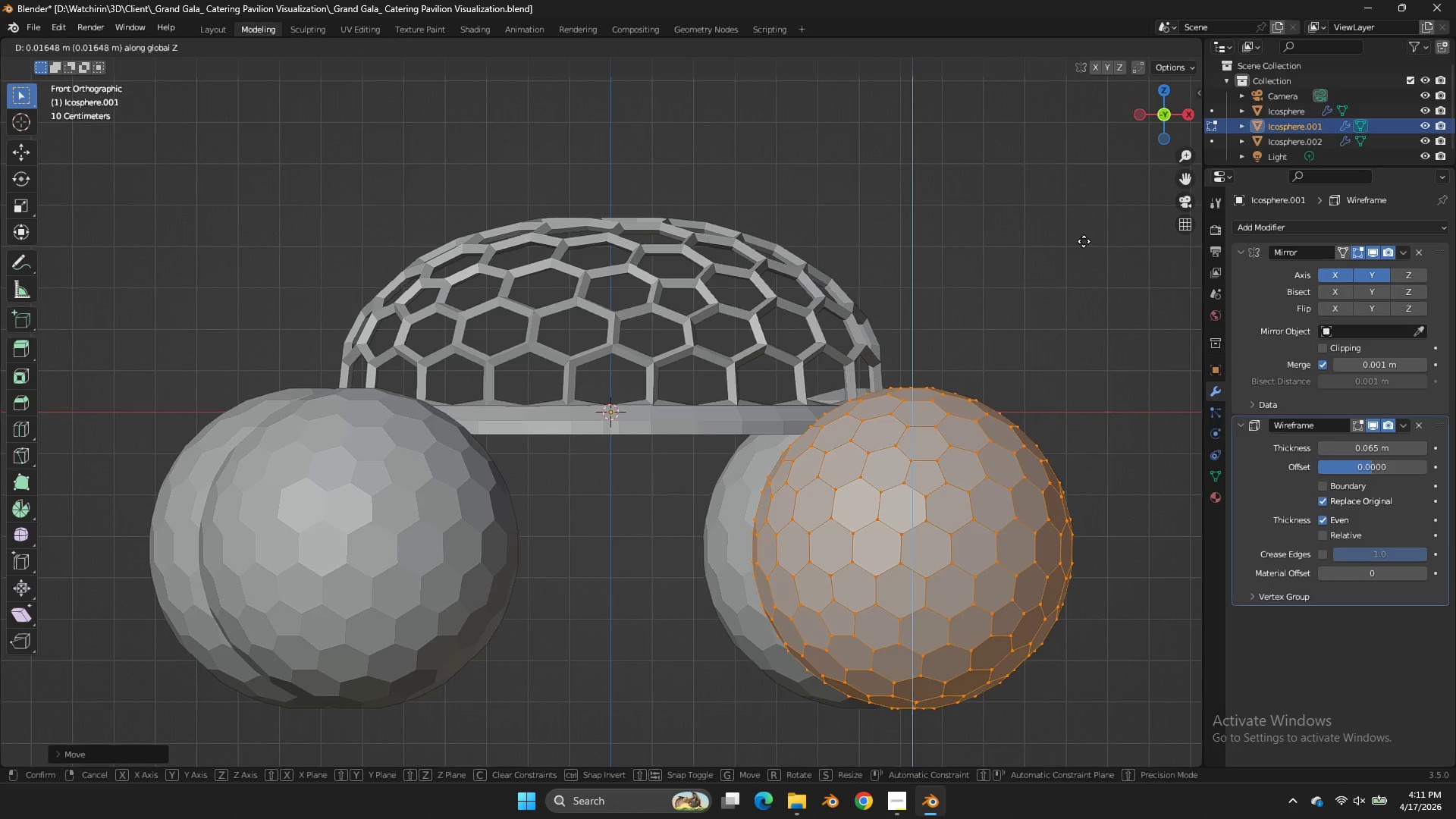 
left_click([1084, 241])
 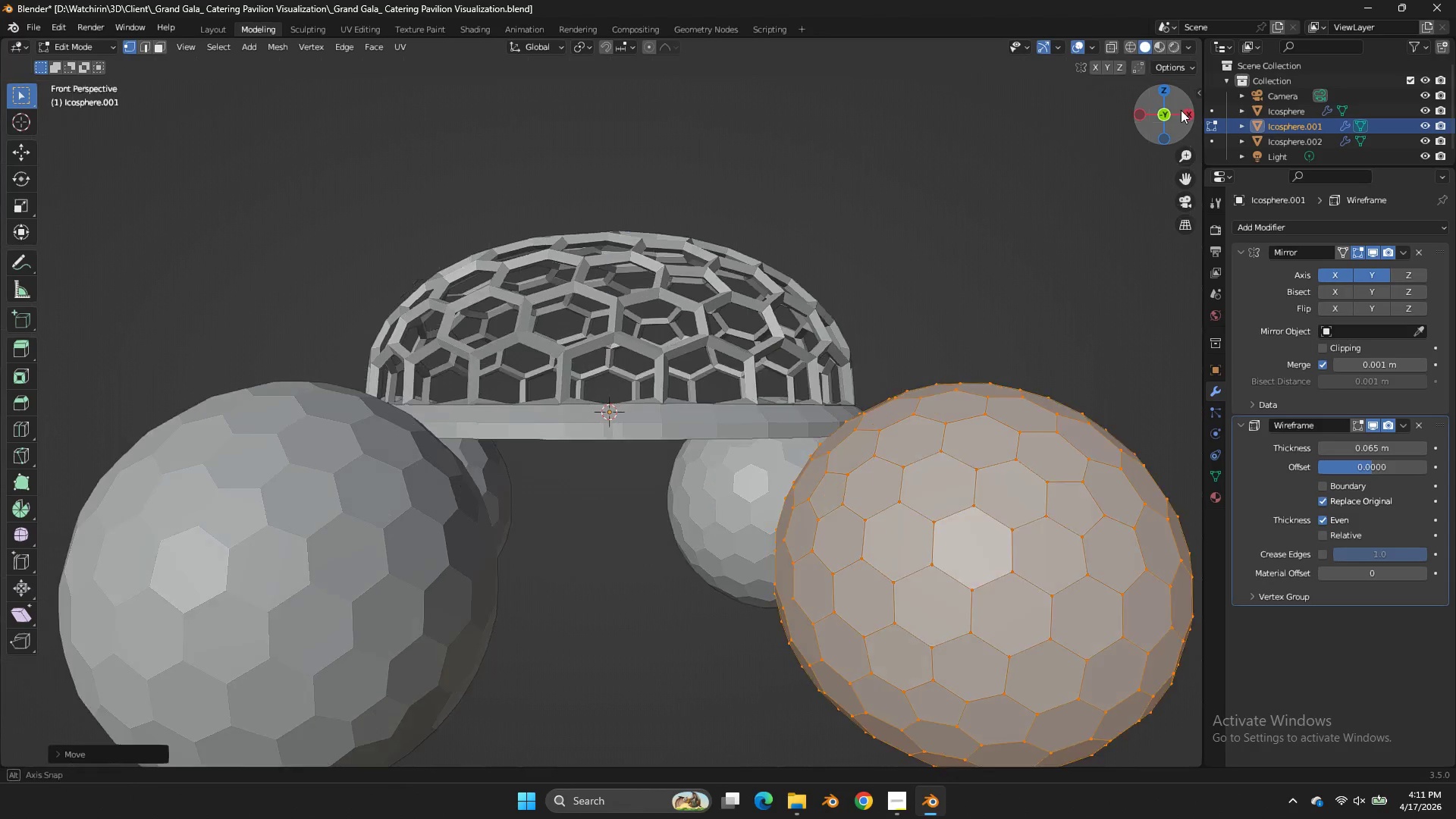 
left_click_drag(start_coordinate=[1180, 102], to_coordinate=[7, 139])
 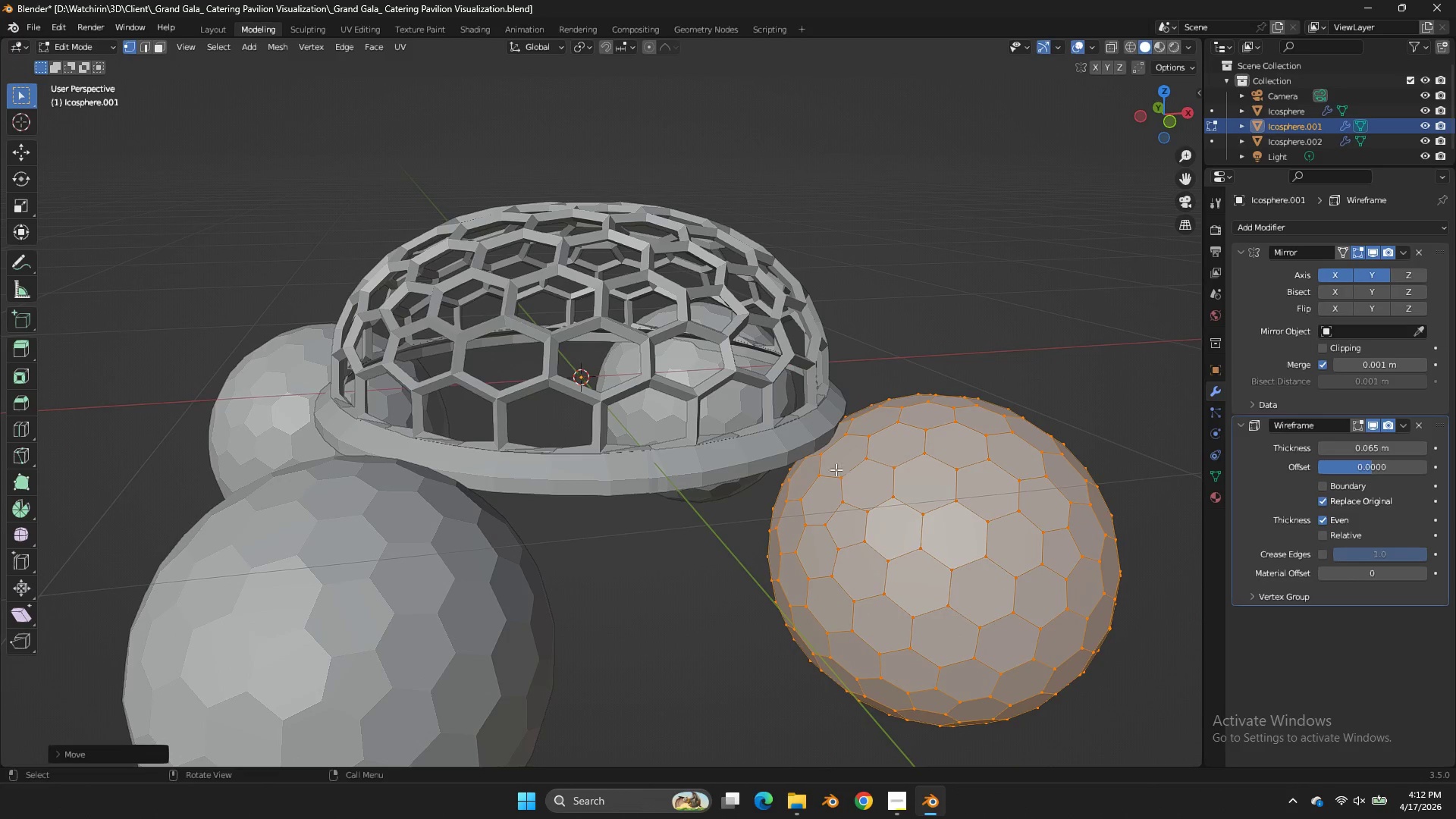 
left_click([822, 466])
 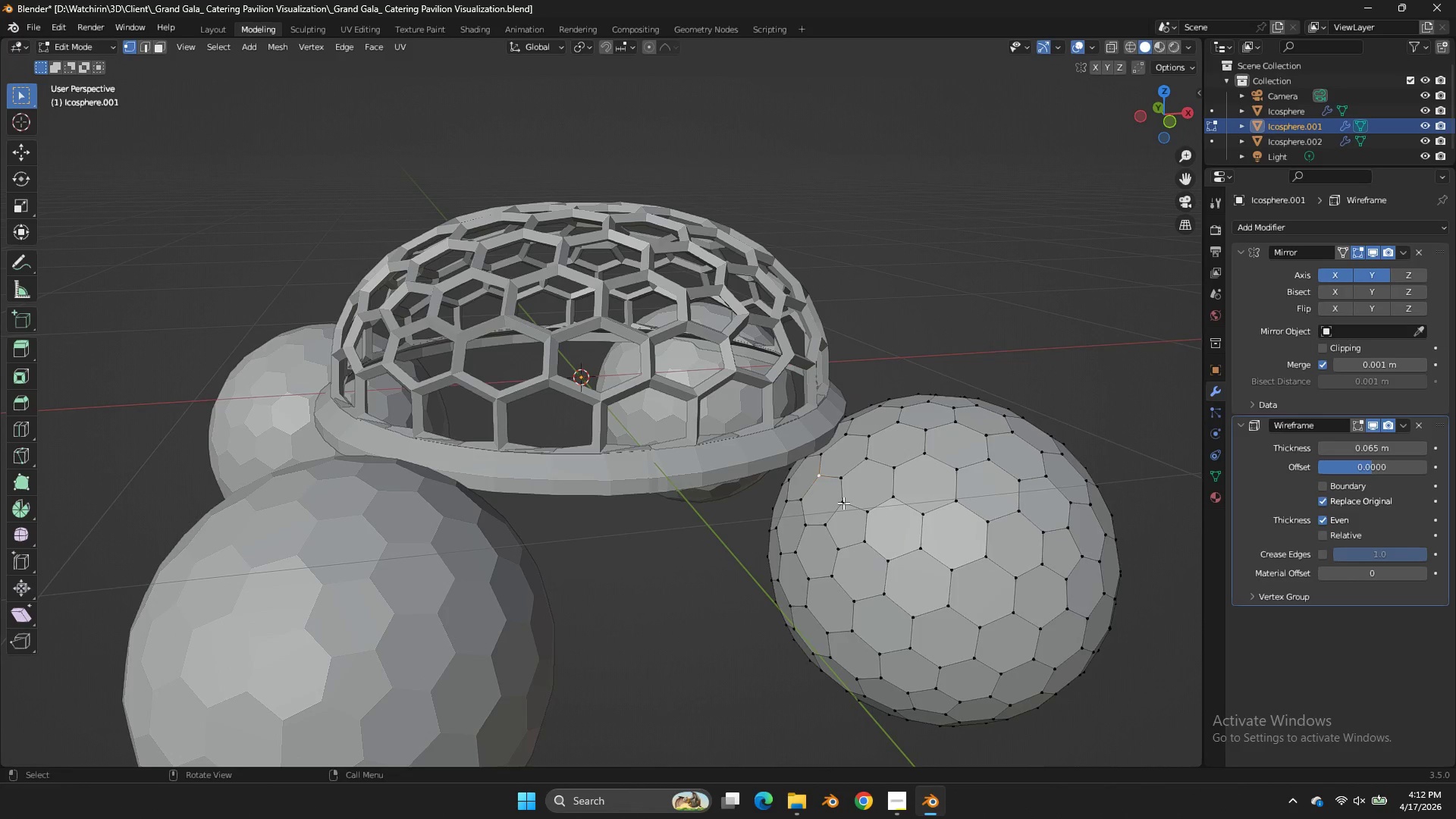 
hold_key(key=ShiftLeft, duration=0.94)
 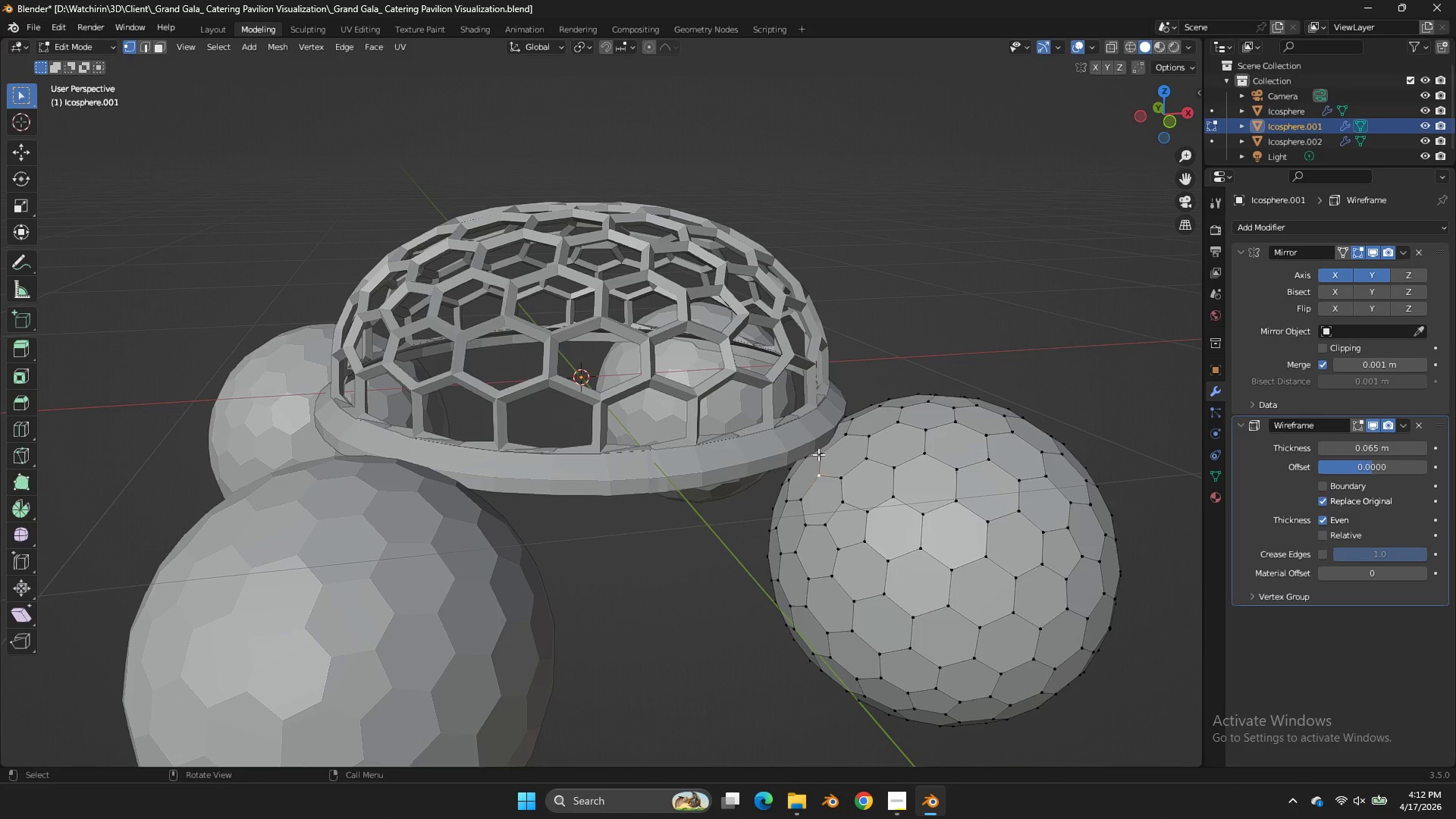 
left_click([818, 454])
 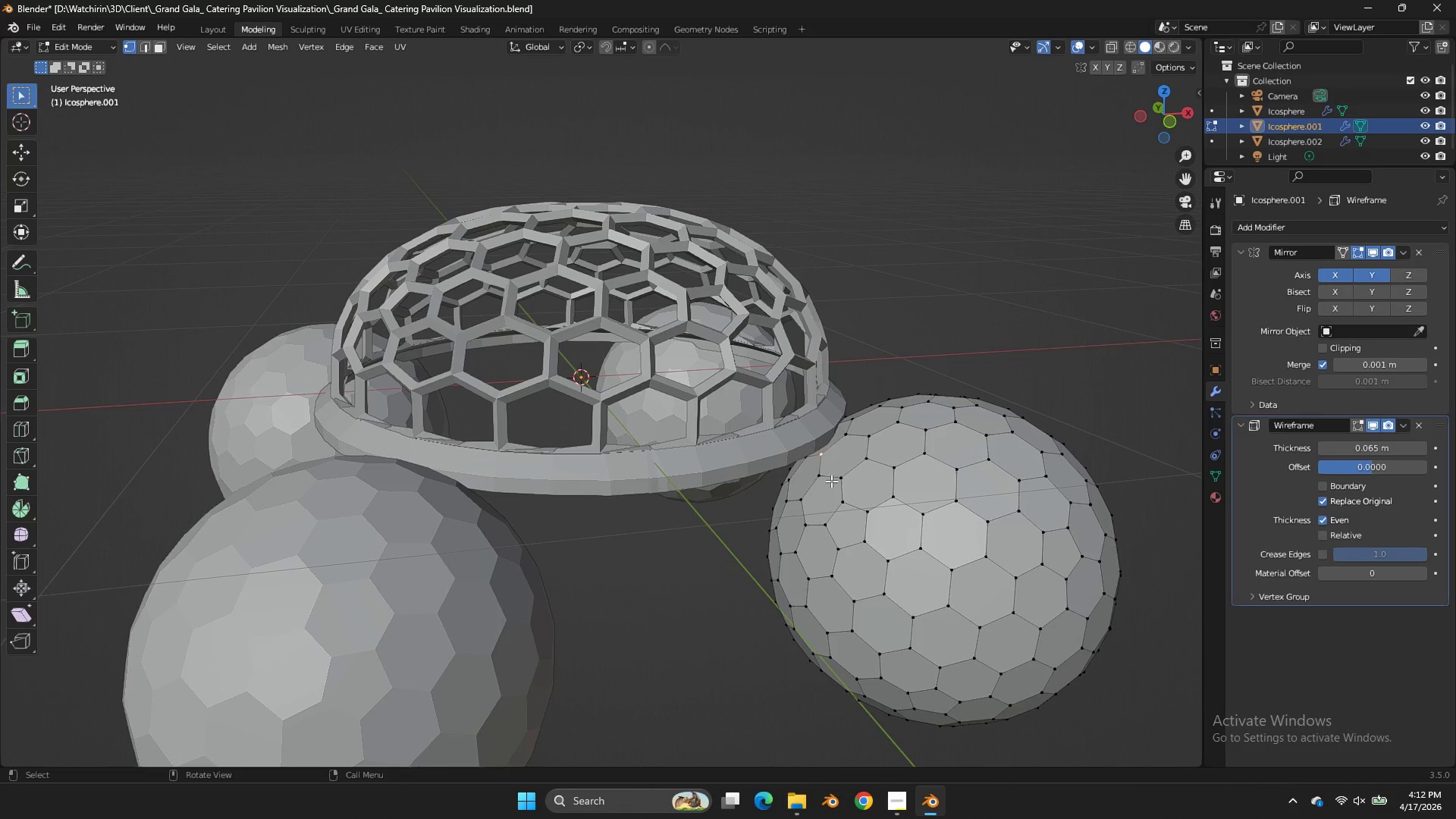 
hold_key(key=ControlLeft, duration=2.3)
 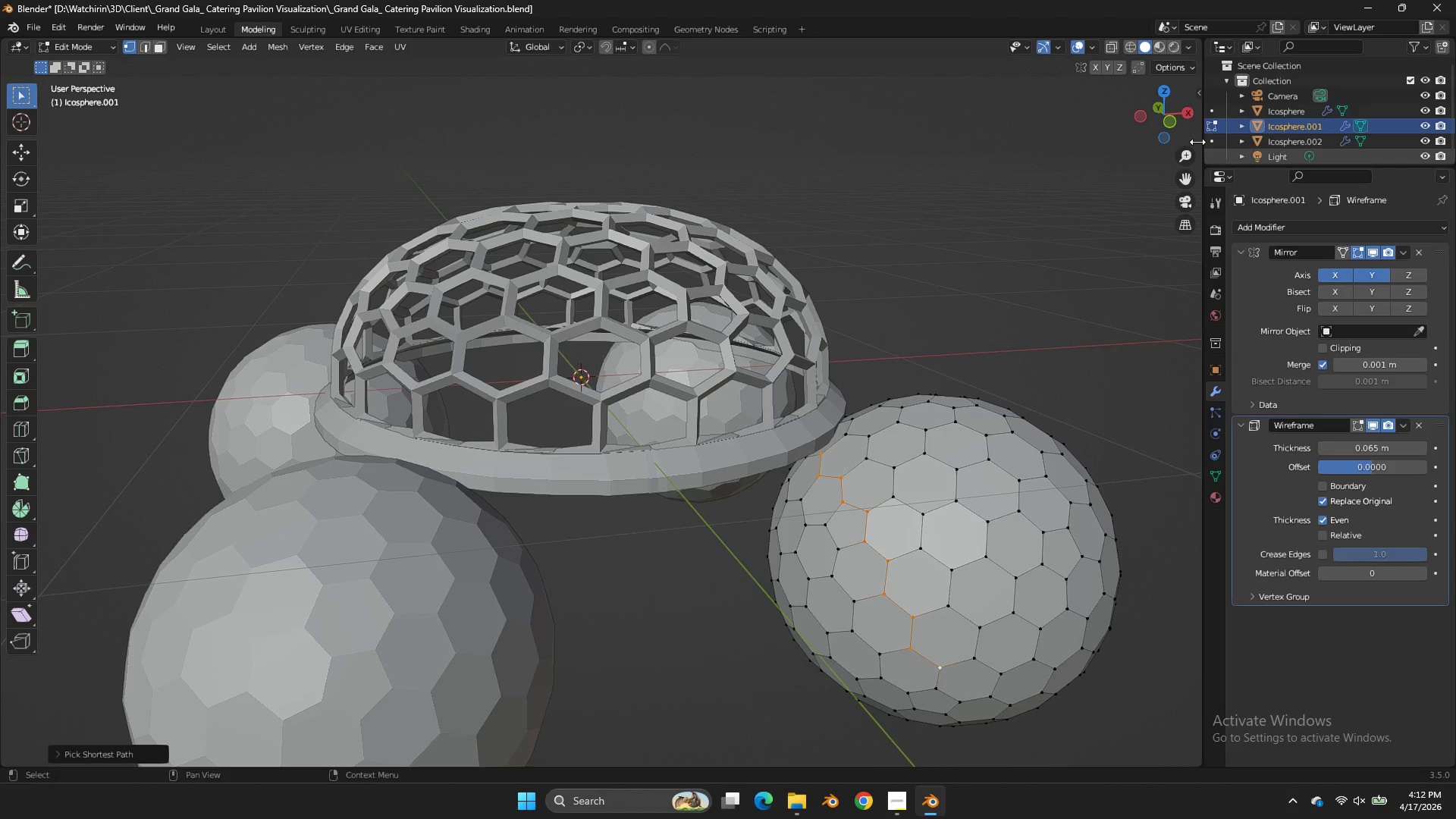 
left_click_drag(start_coordinate=[1187, 131], to_coordinate=[1116, 748])
 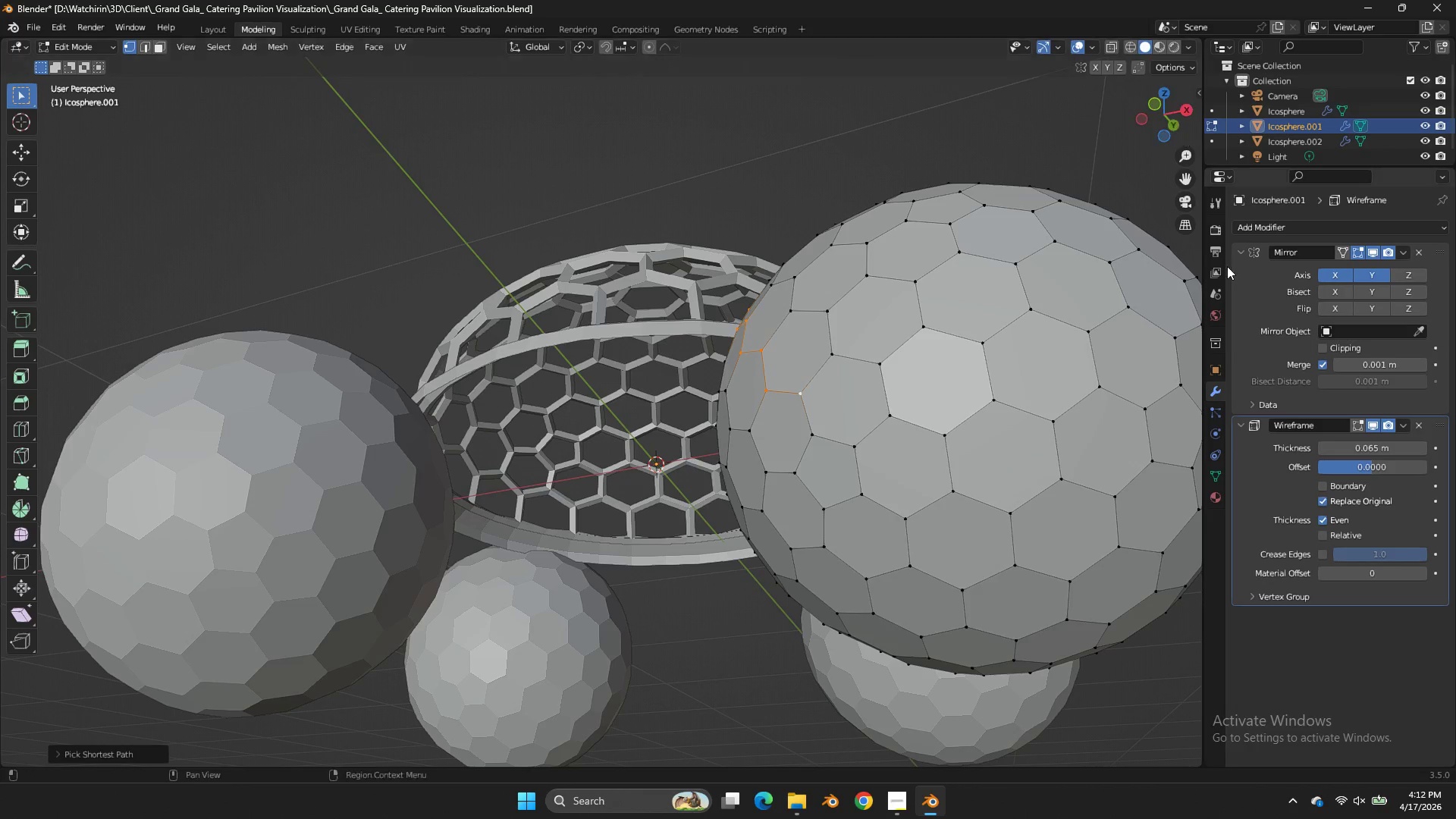 
hold_key(key=ControlLeft, duration=1.42)
left_click([1035, 631])
 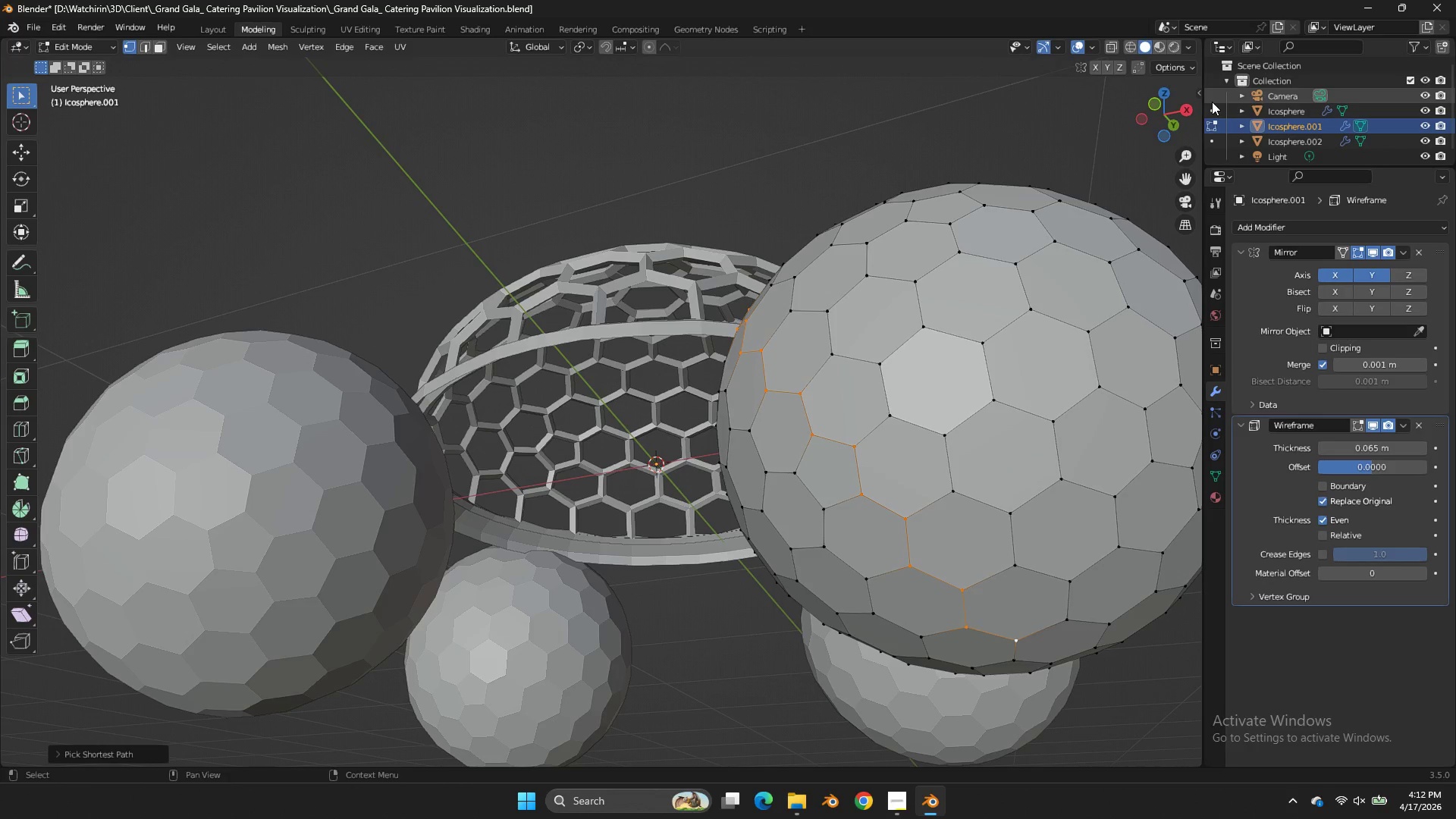 
left_click_drag(start_coordinate=[1172, 99], to_coordinate=[1194, 166])
 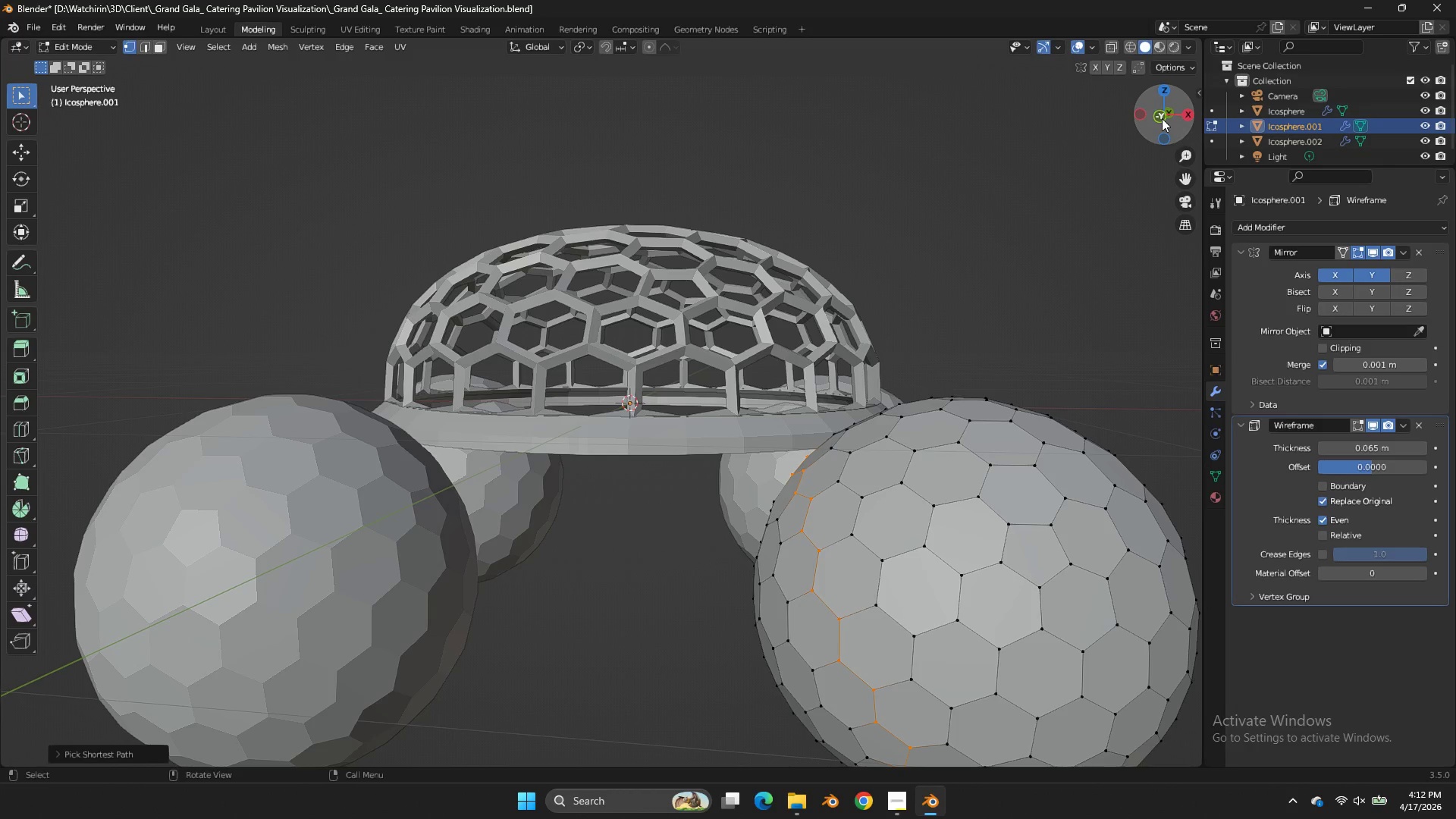 
left_click([1162, 118])
 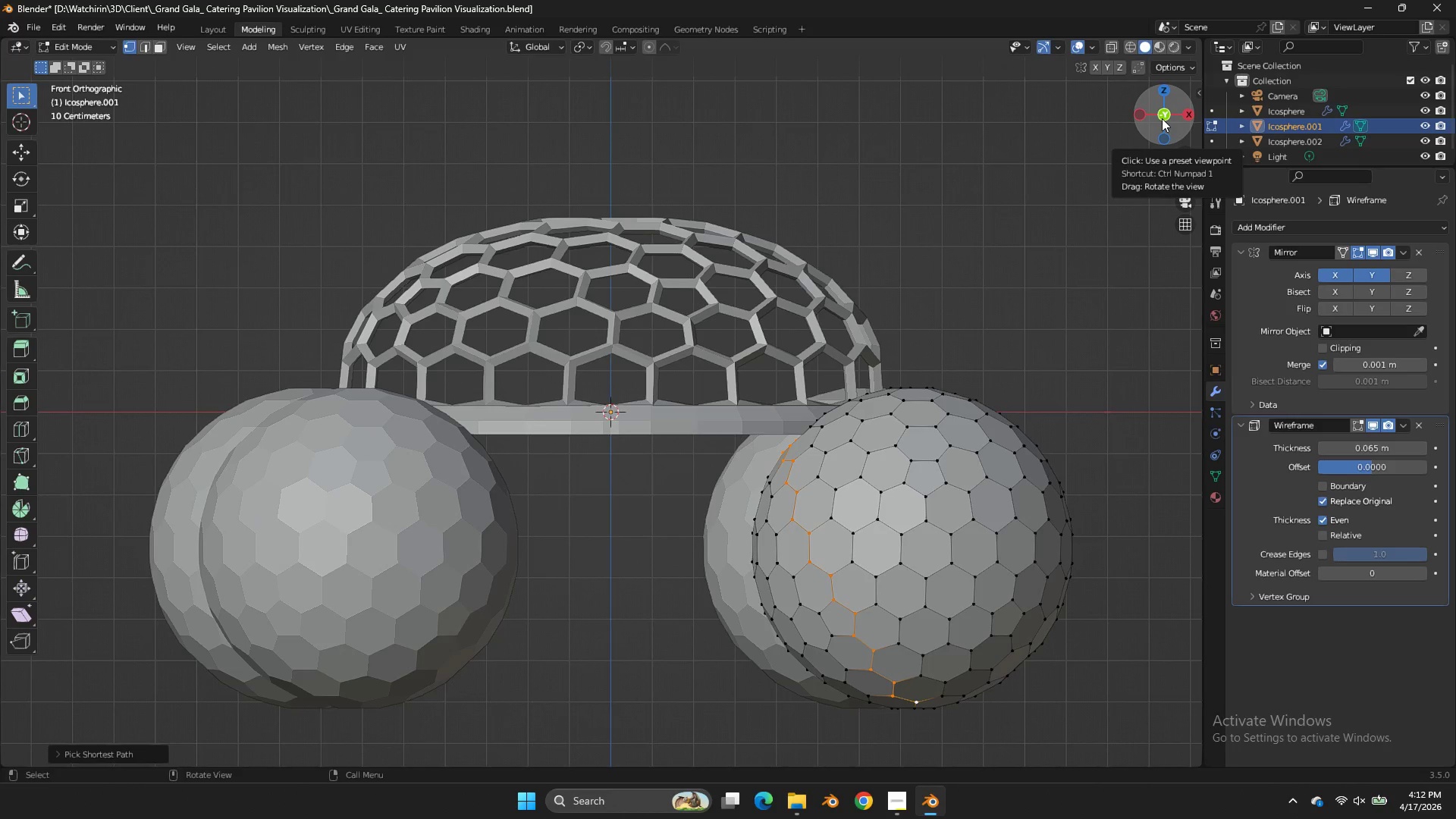 
left_click_drag(start_coordinate=[1162, 118], to_coordinate=[1026, 63])
 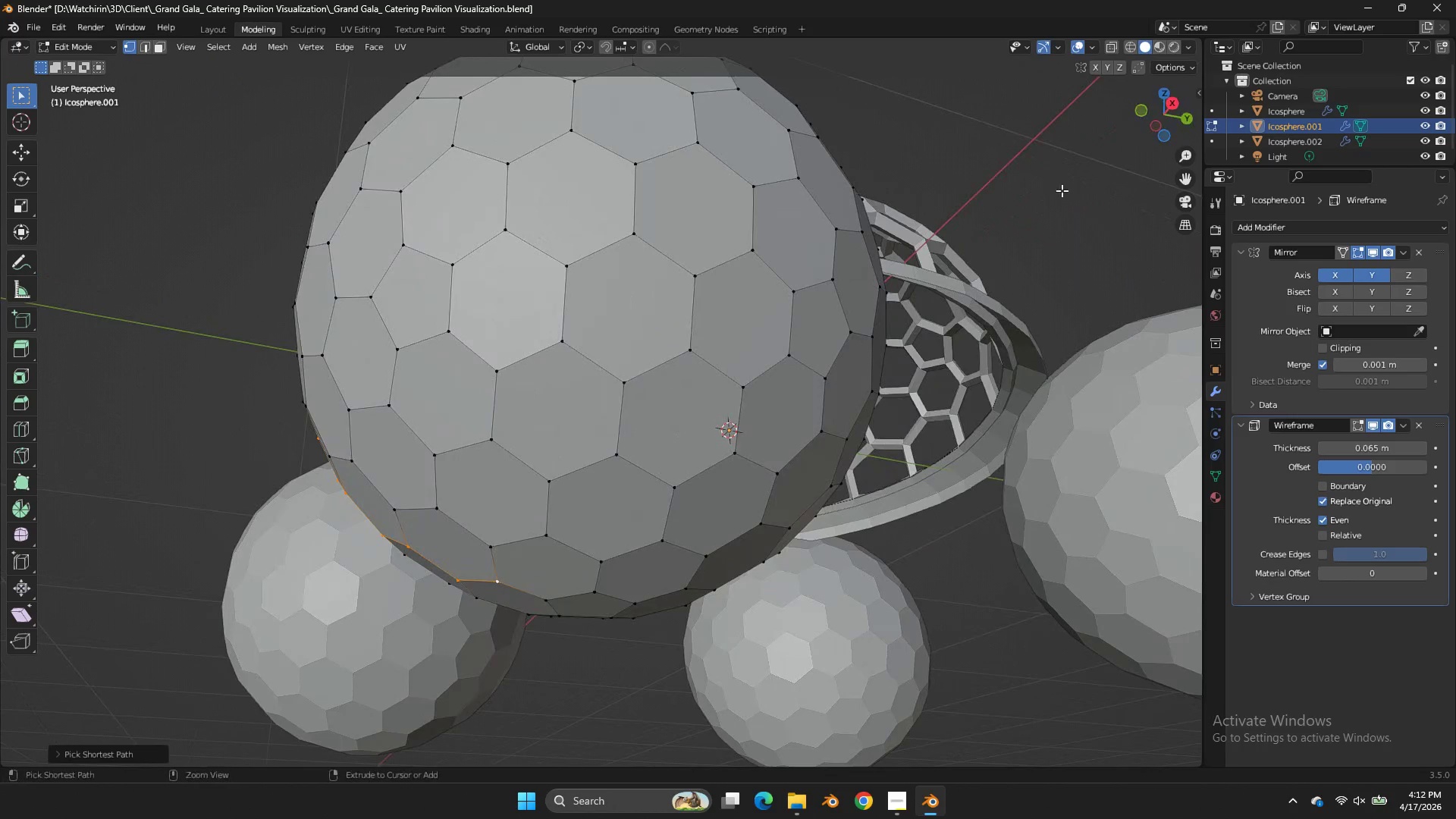 
hold_key(key=ControlLeft, duration=1.28)
left_click([806, 183])
 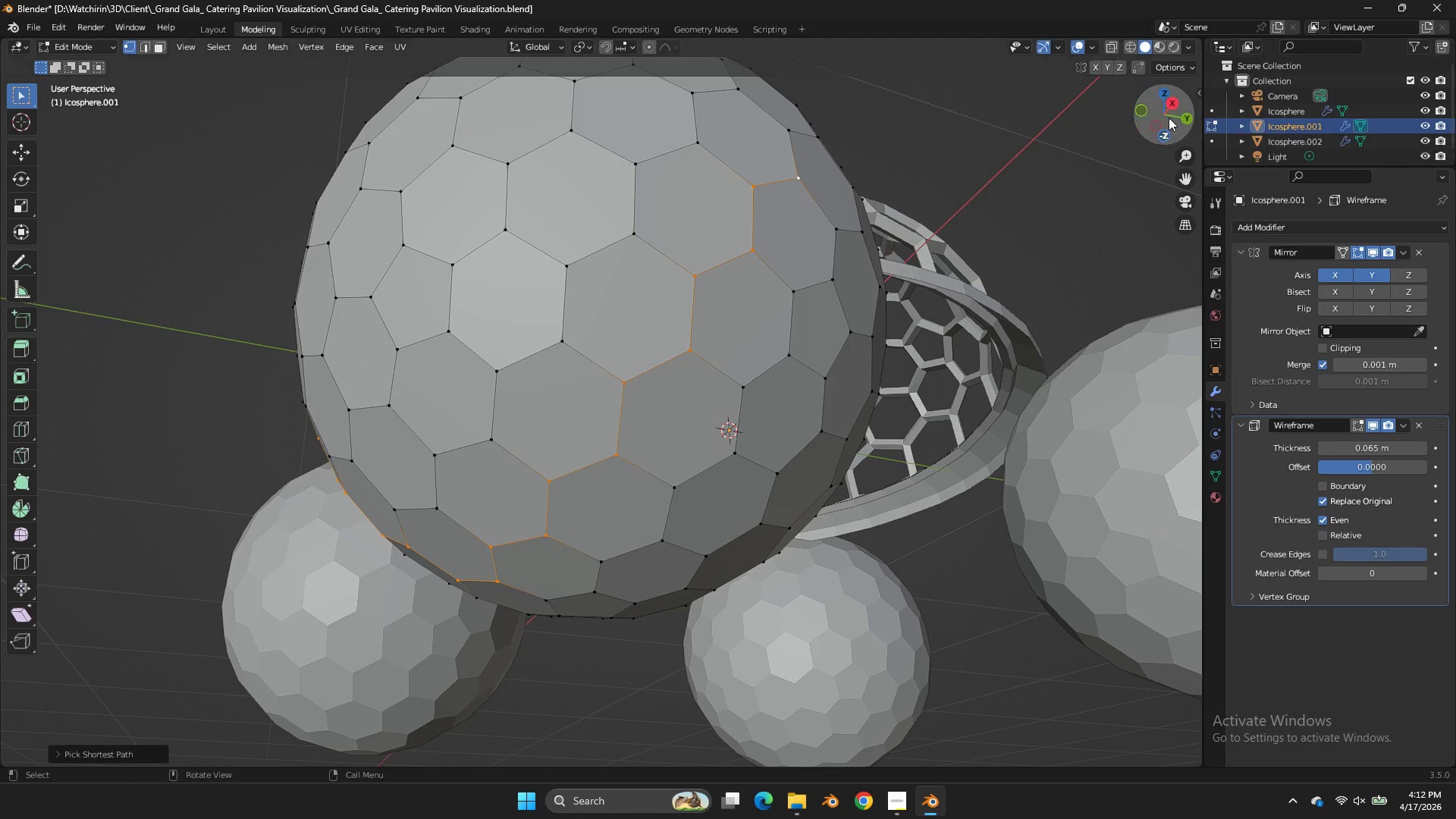 
left_click_drag(start_coordinate=[1180, 115], to_coordinate=[1116, 152])
 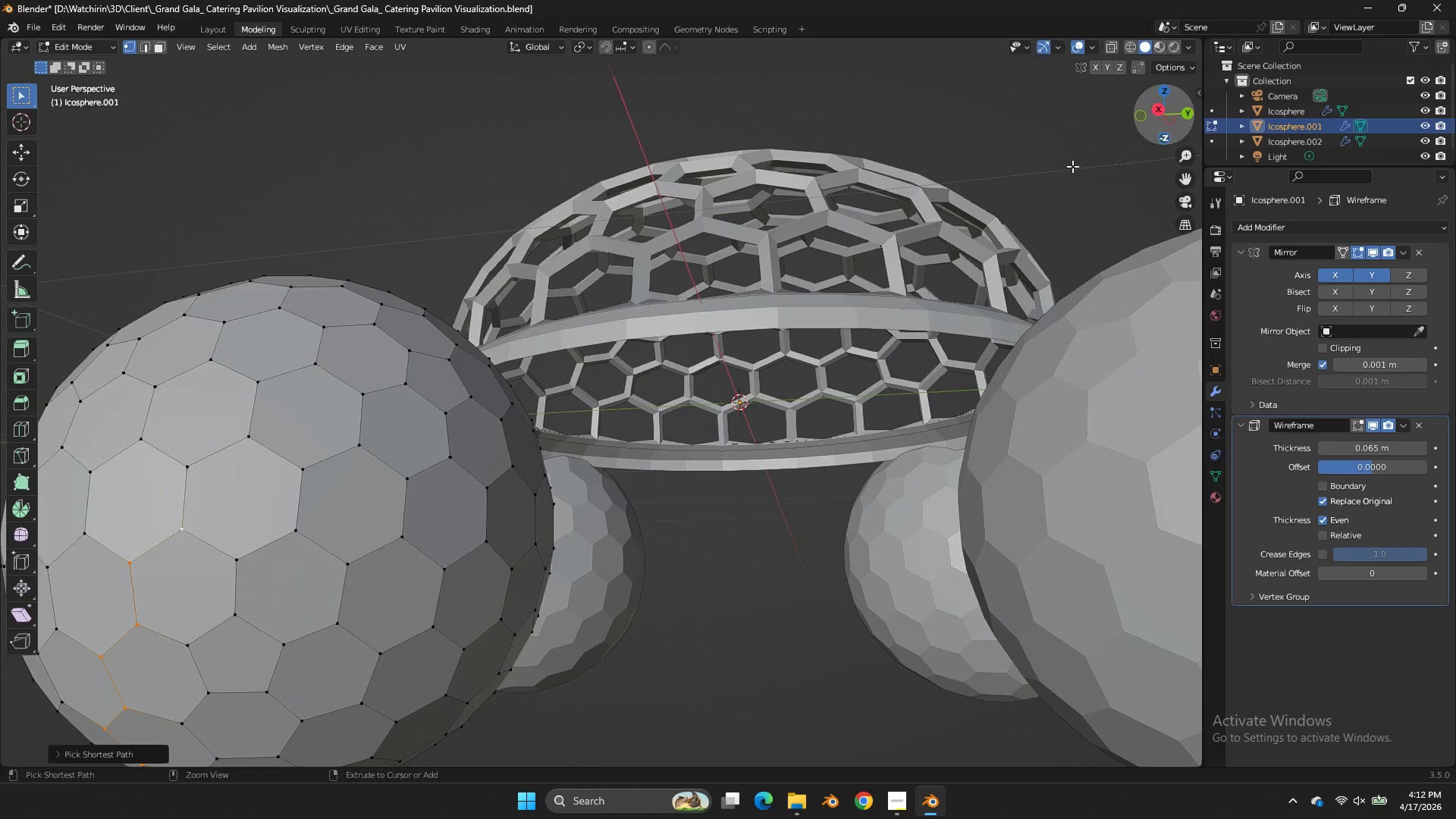 
hold_key(key=ControlLeft, duration=1.05)
left_click([381, 314])
 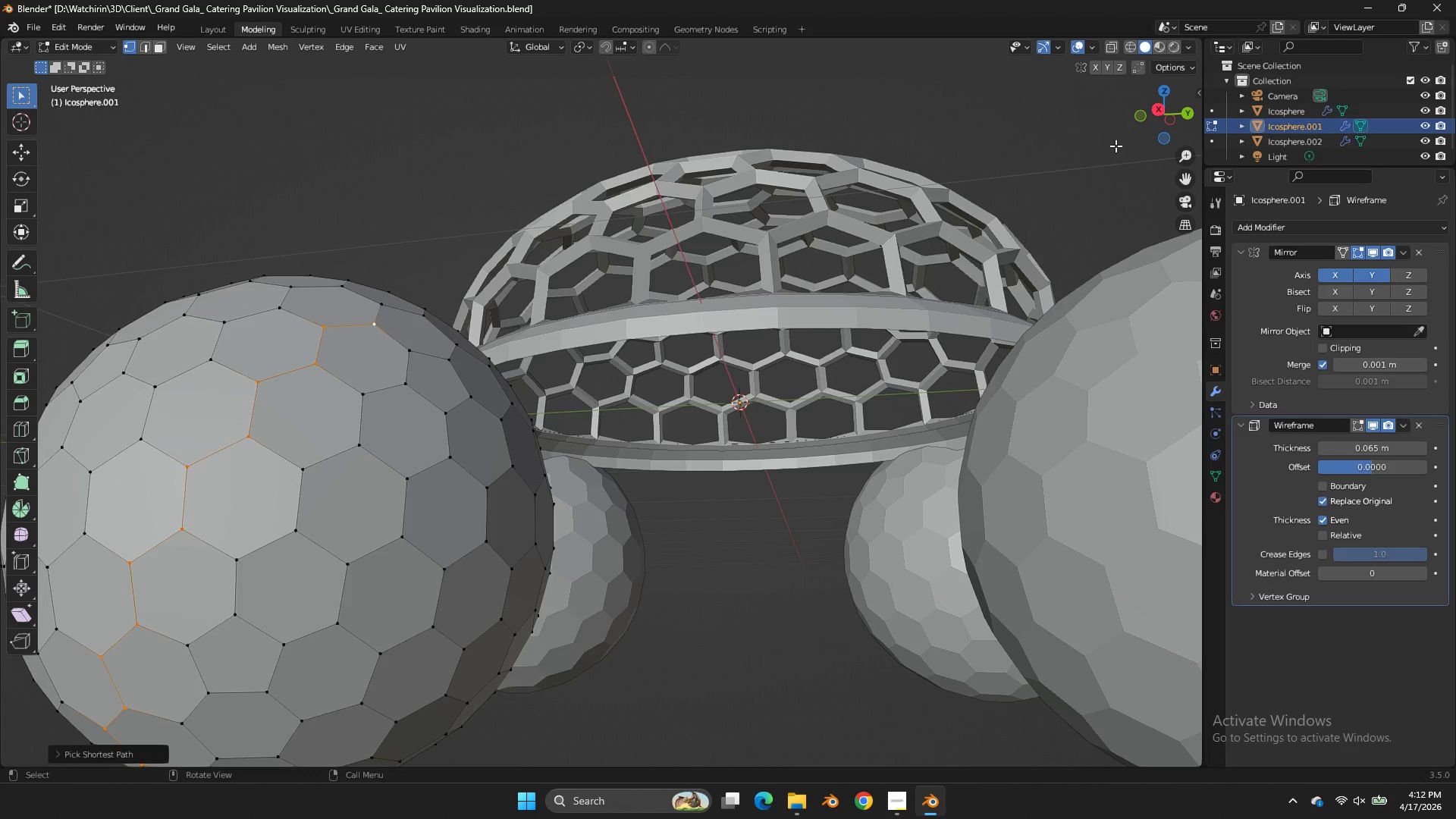 
left_click_drag(start_coordinate=[1142, 115], to_coordinate=[1142, 187])
 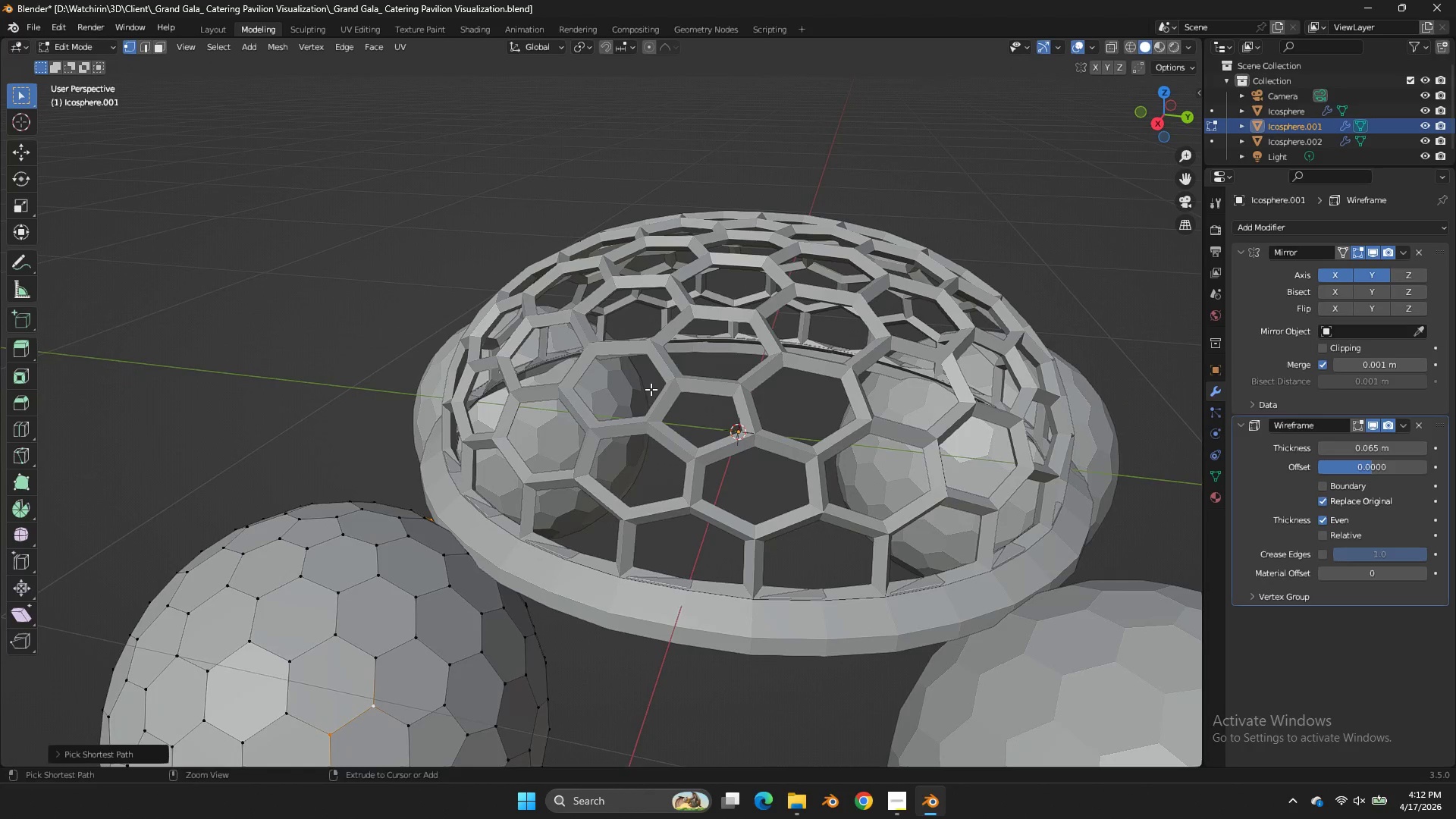 
hold_key(key=ControlLeft, duration=1.19)
left_click([465, 546])
 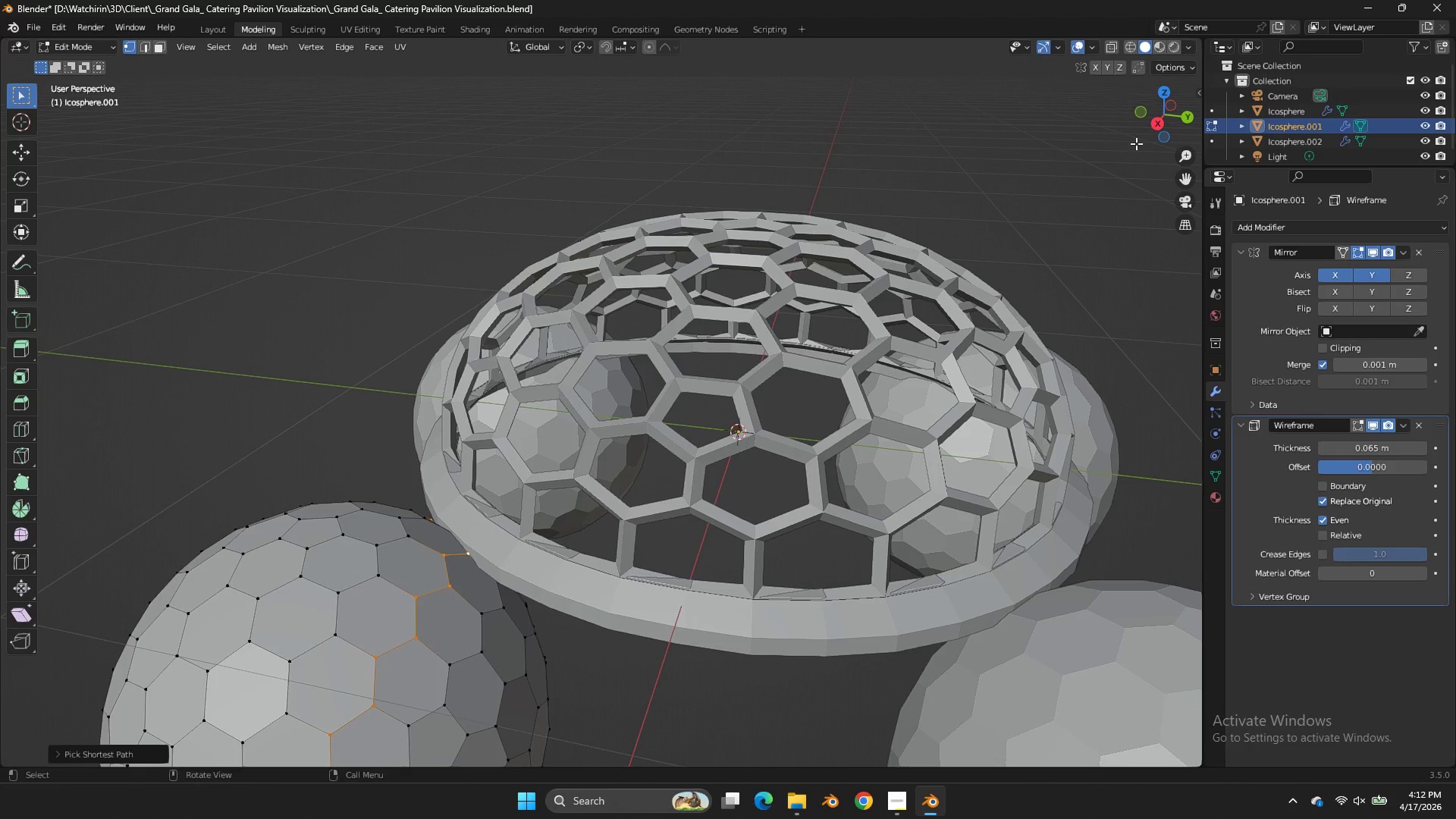 
left_click_drag(start_coordinate=[1178, 105], to_coordinate=[391, 752])
 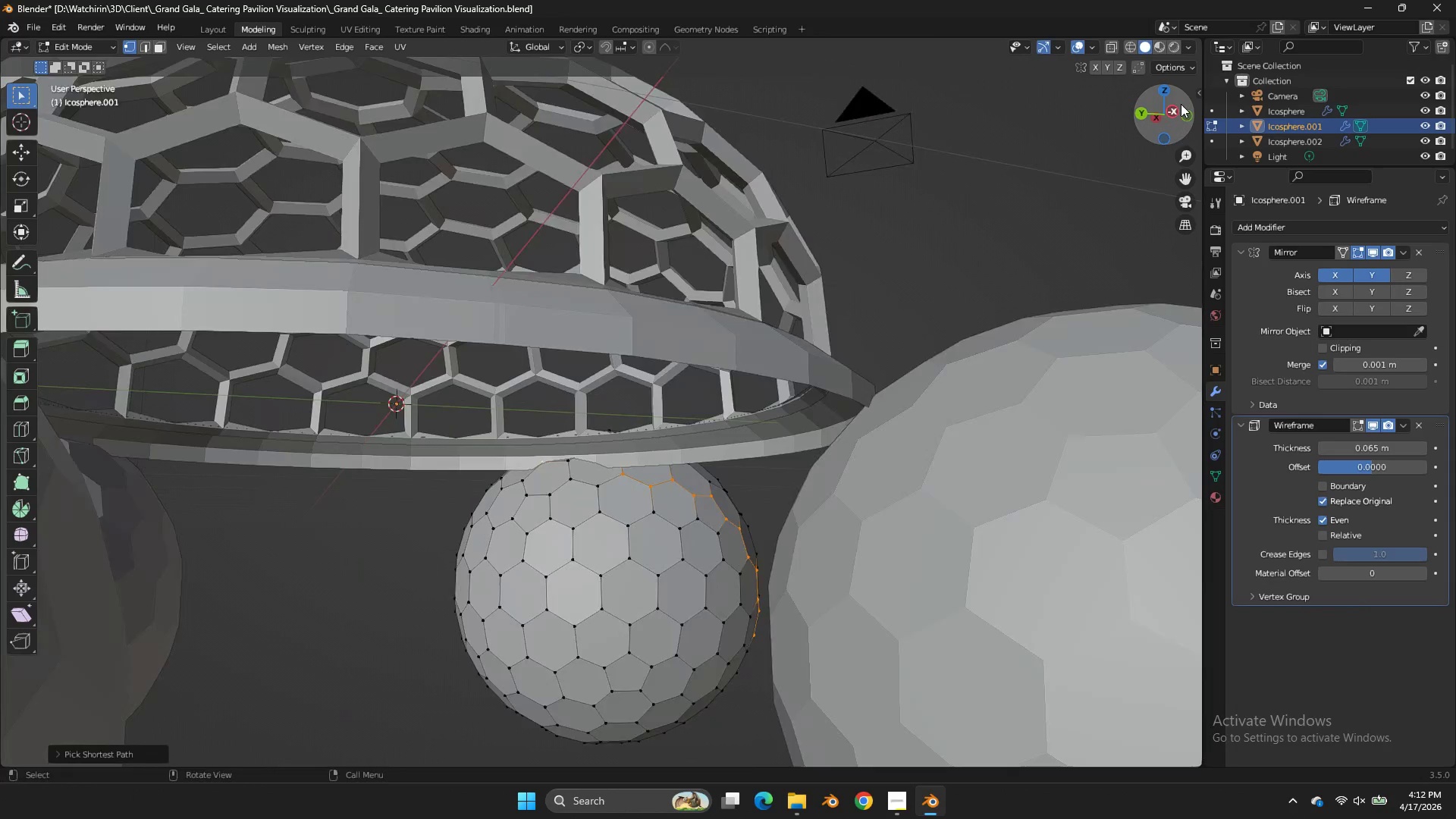 
scroll: coordinate [1181, 104], scroll_direction: up, amount: 4.0
 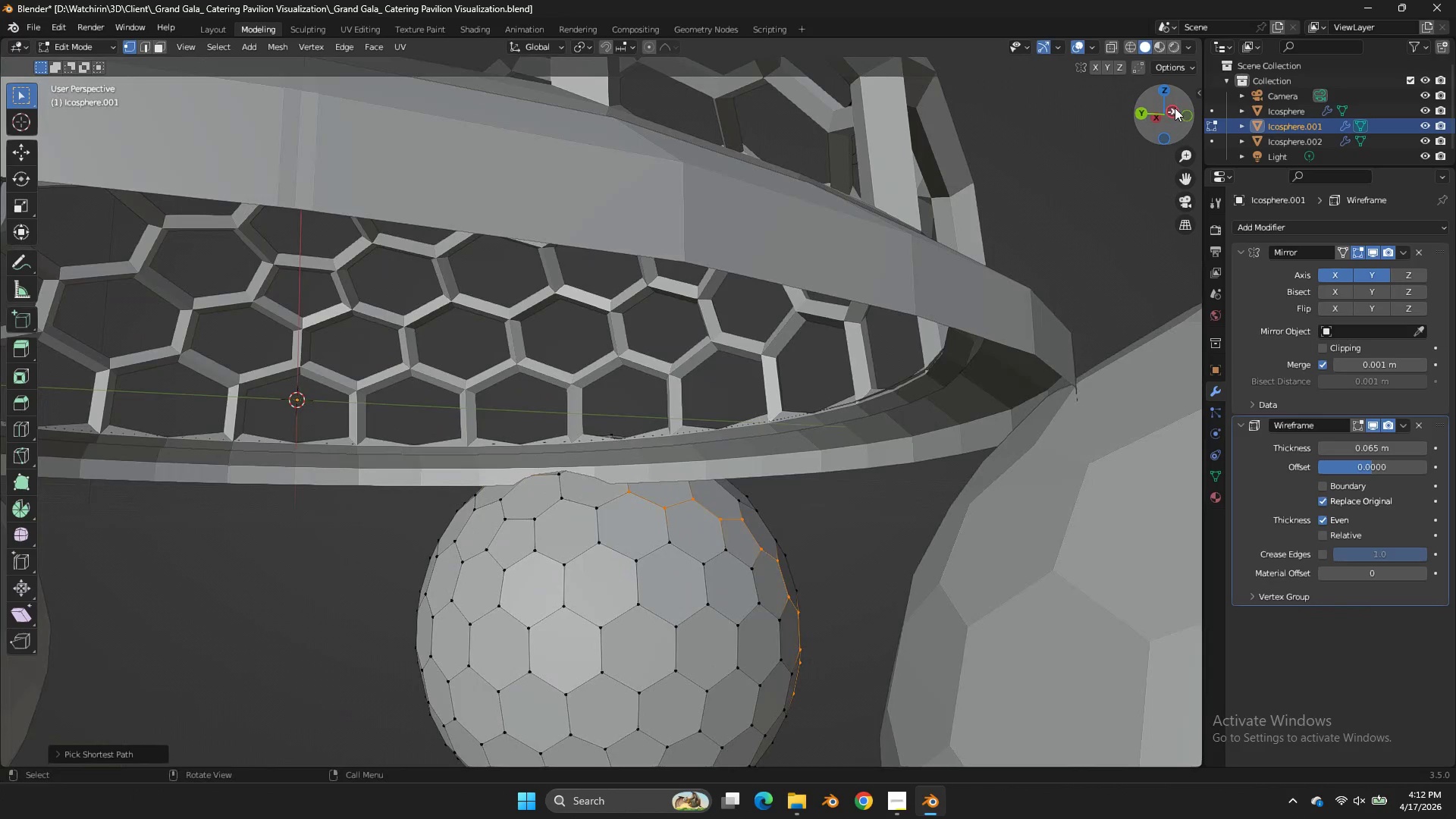 
left_click_drag(start_coordinate=[1174, 108], to_coordinate=[111, 93])
 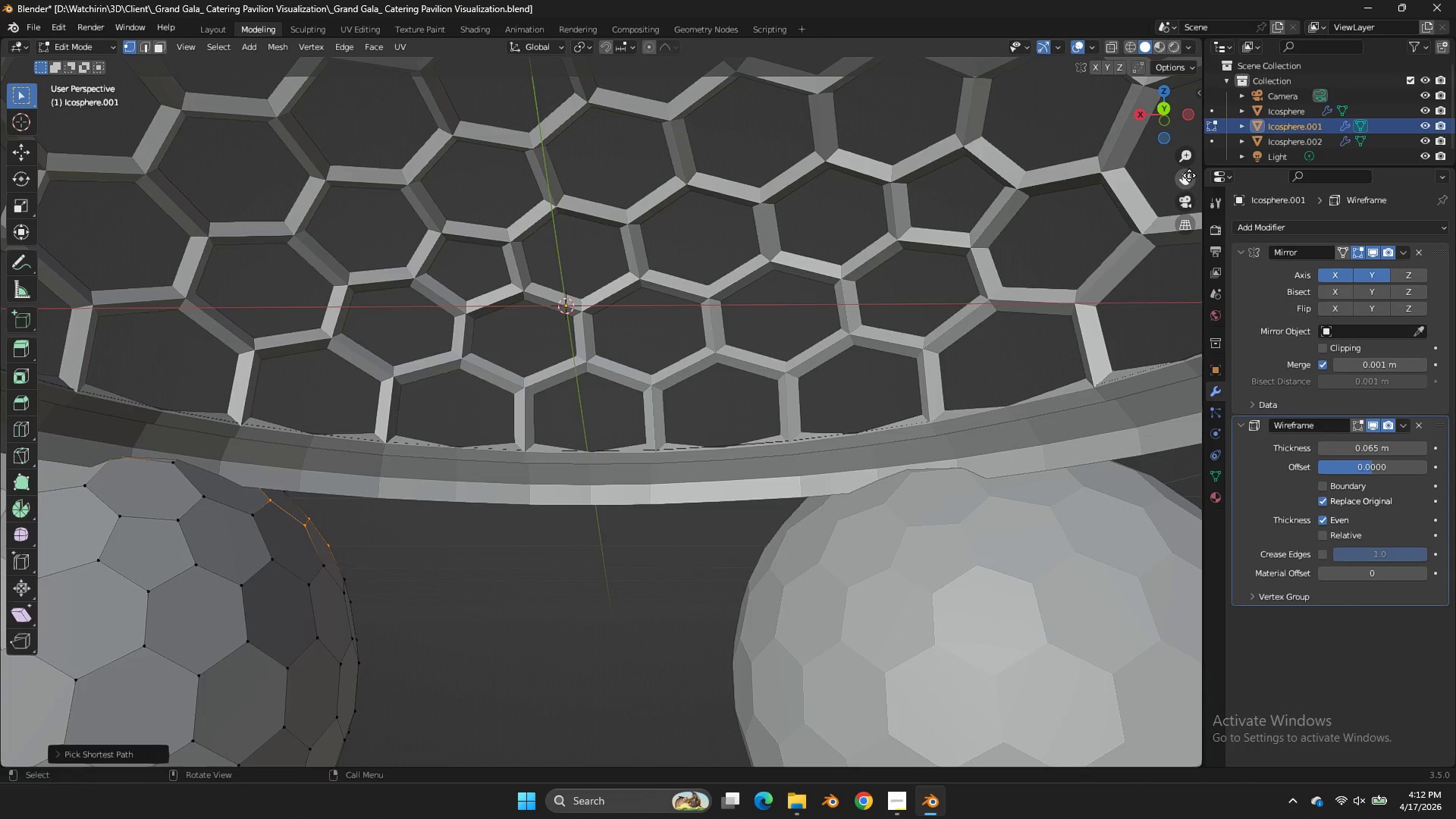 
left_click_drag(start_coordinate=[1189, 177], to_coordinate=[887, 745])
 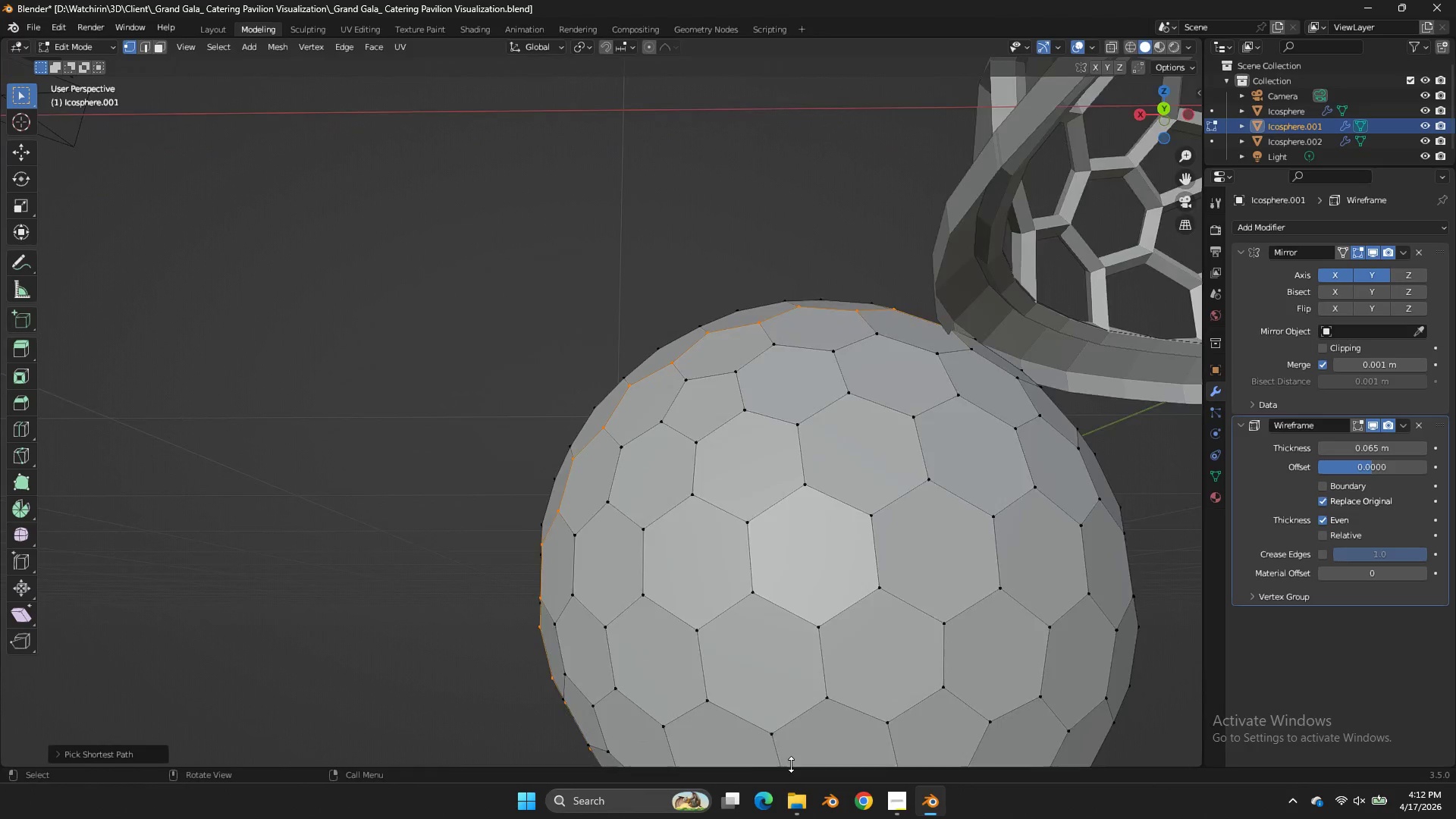 
scroll: coordinate [797, 759], scroll_direction: up, amount: 2.0
 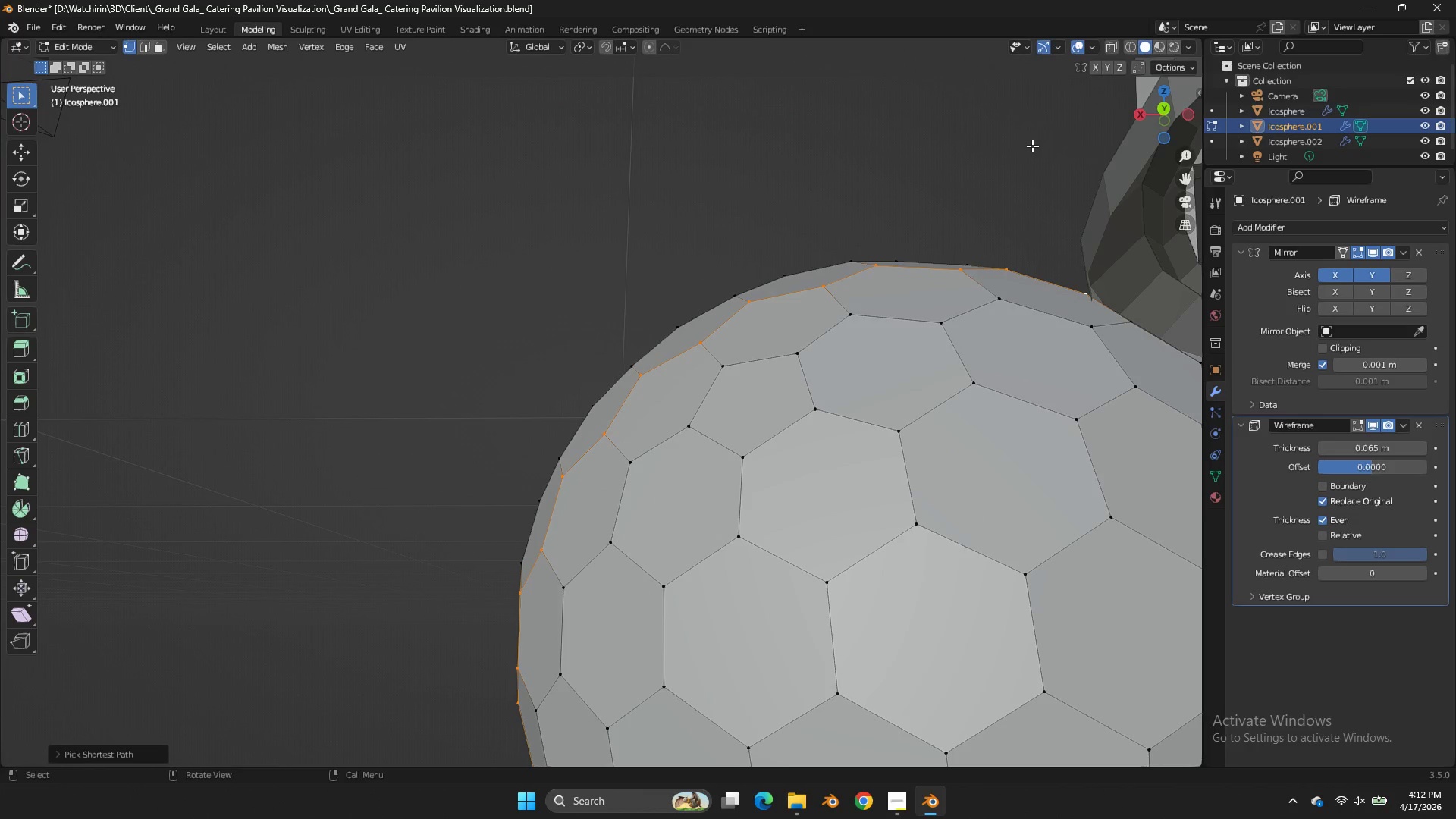 
left_click_drag(start_coordinate=[1151, 118], to_coordinate=[1025, 156])
 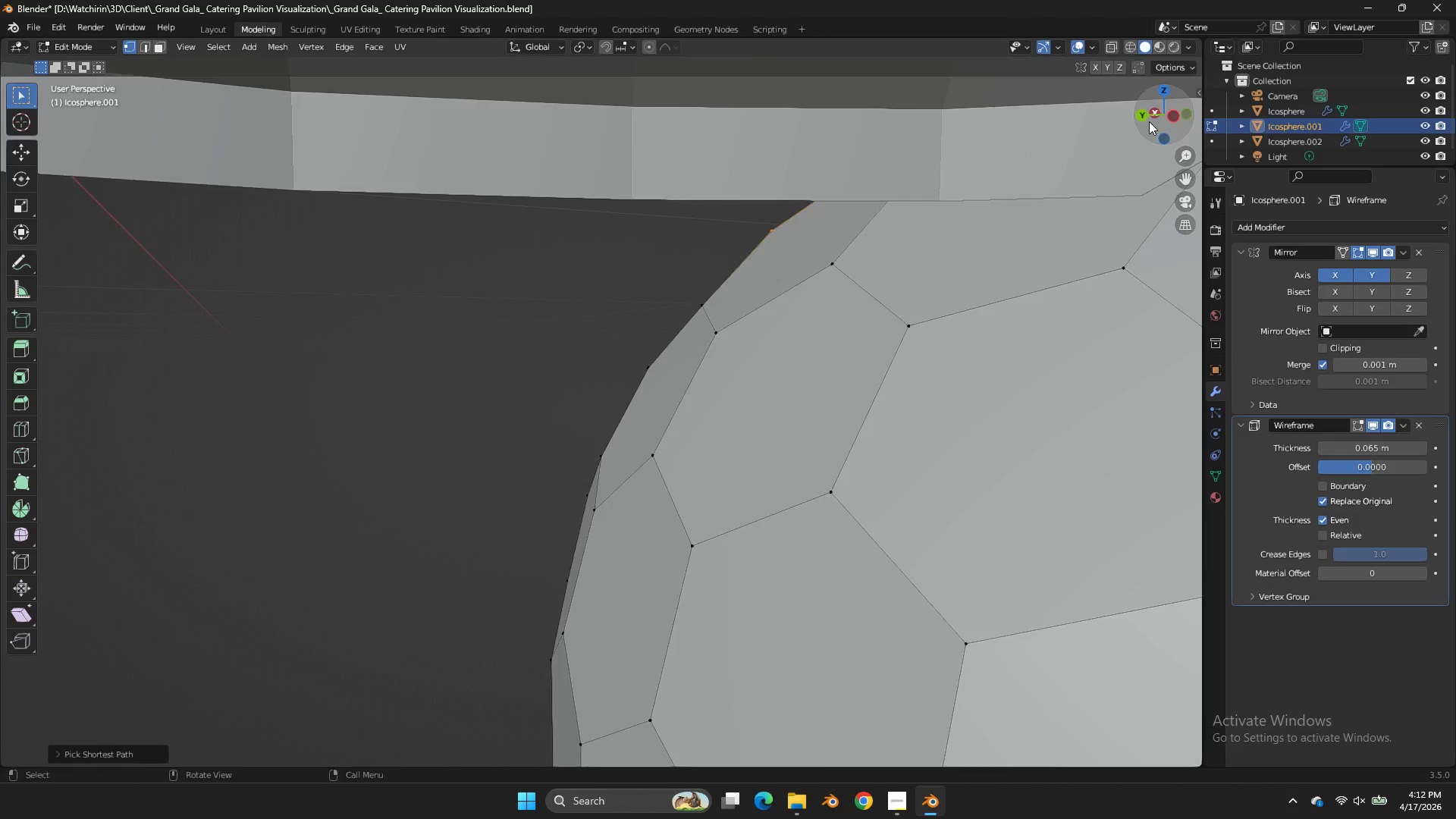 
left_click_drag(start_coordinate=[1153, 121], to_coordinate=[1121, 119])
 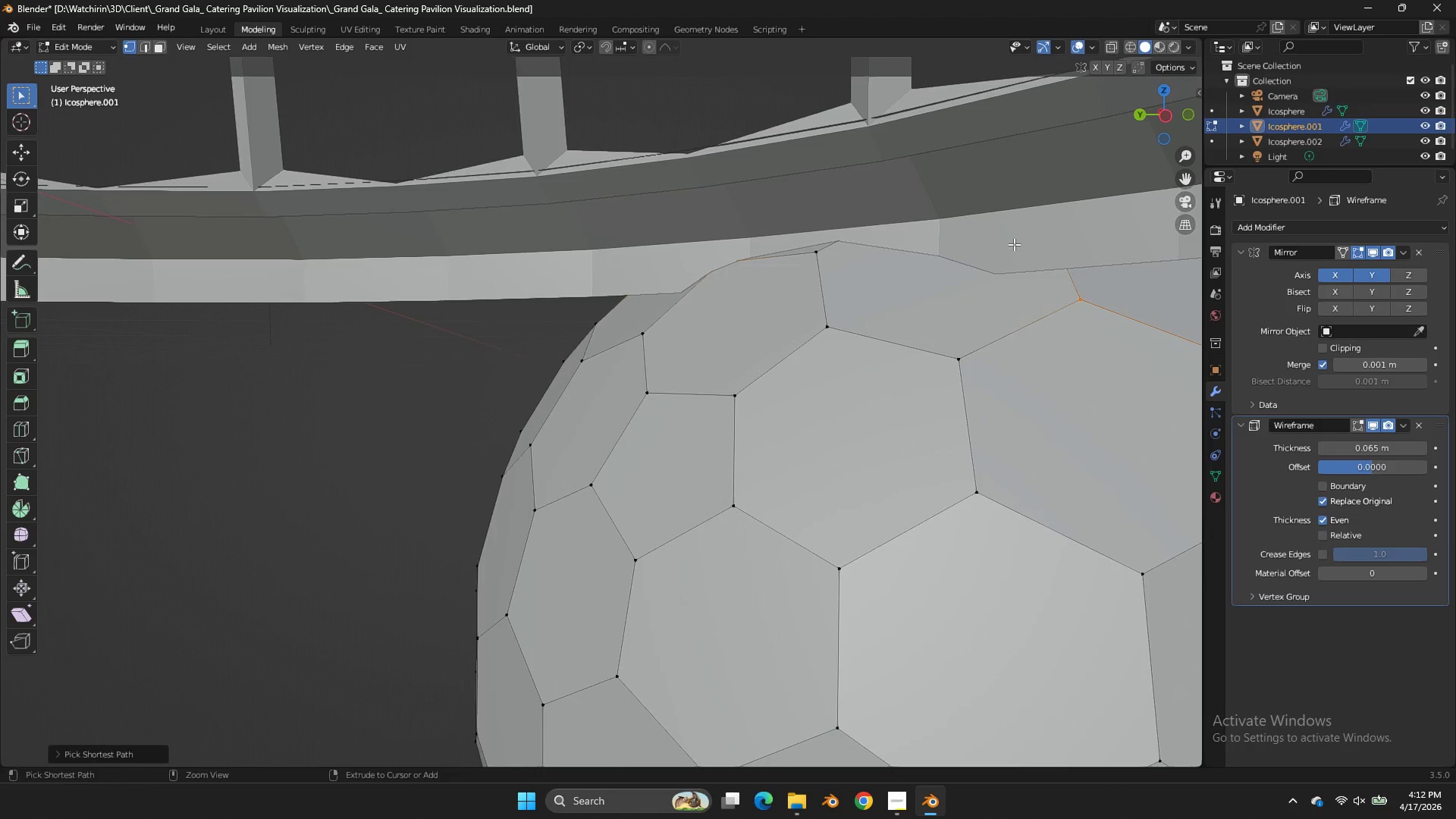 
scroll: coordinate [1149, 121], scroll_direction: down, amount: 2.0
 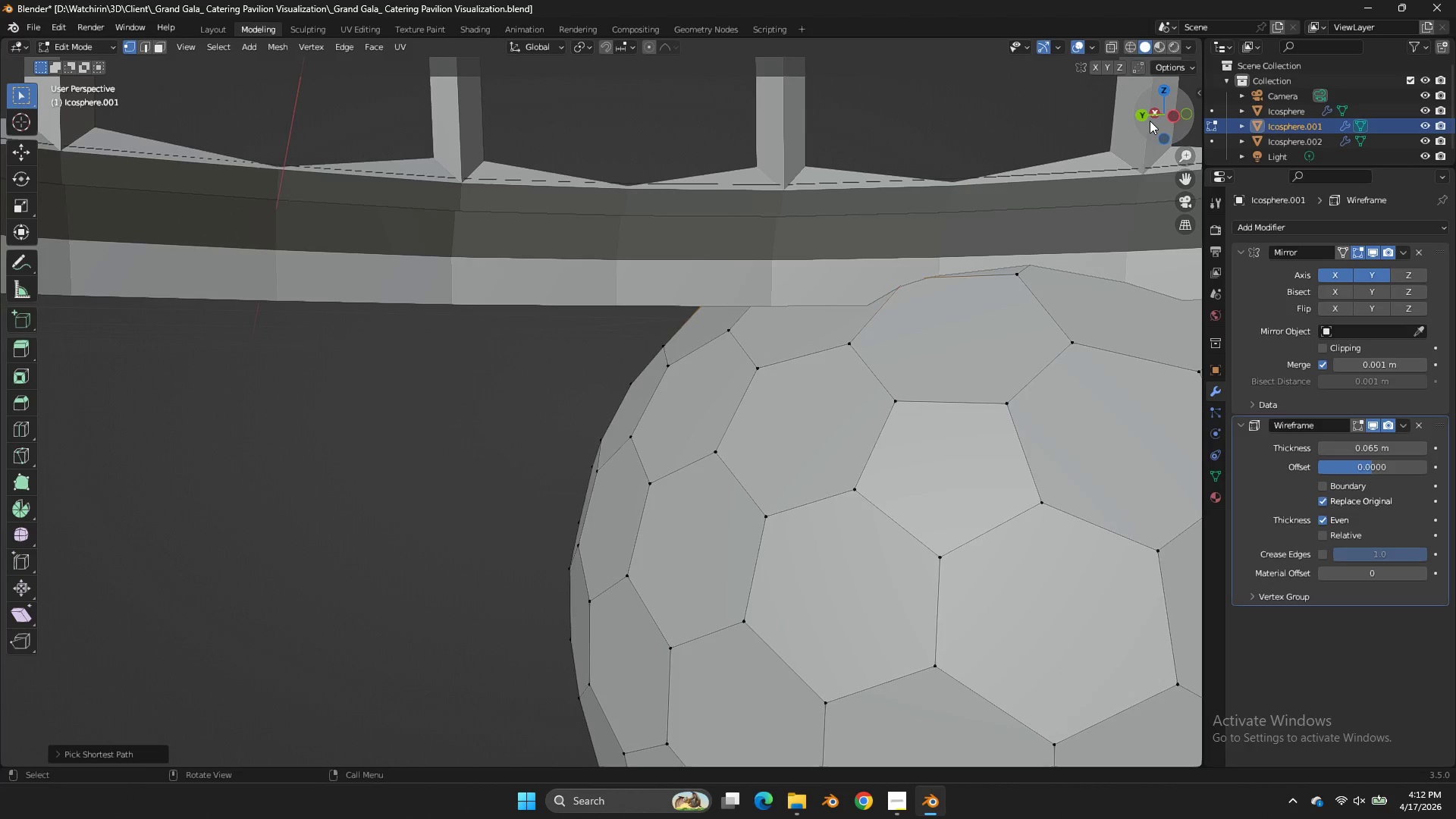 
hold_key(key=ControlLeft, duration=0.52)
 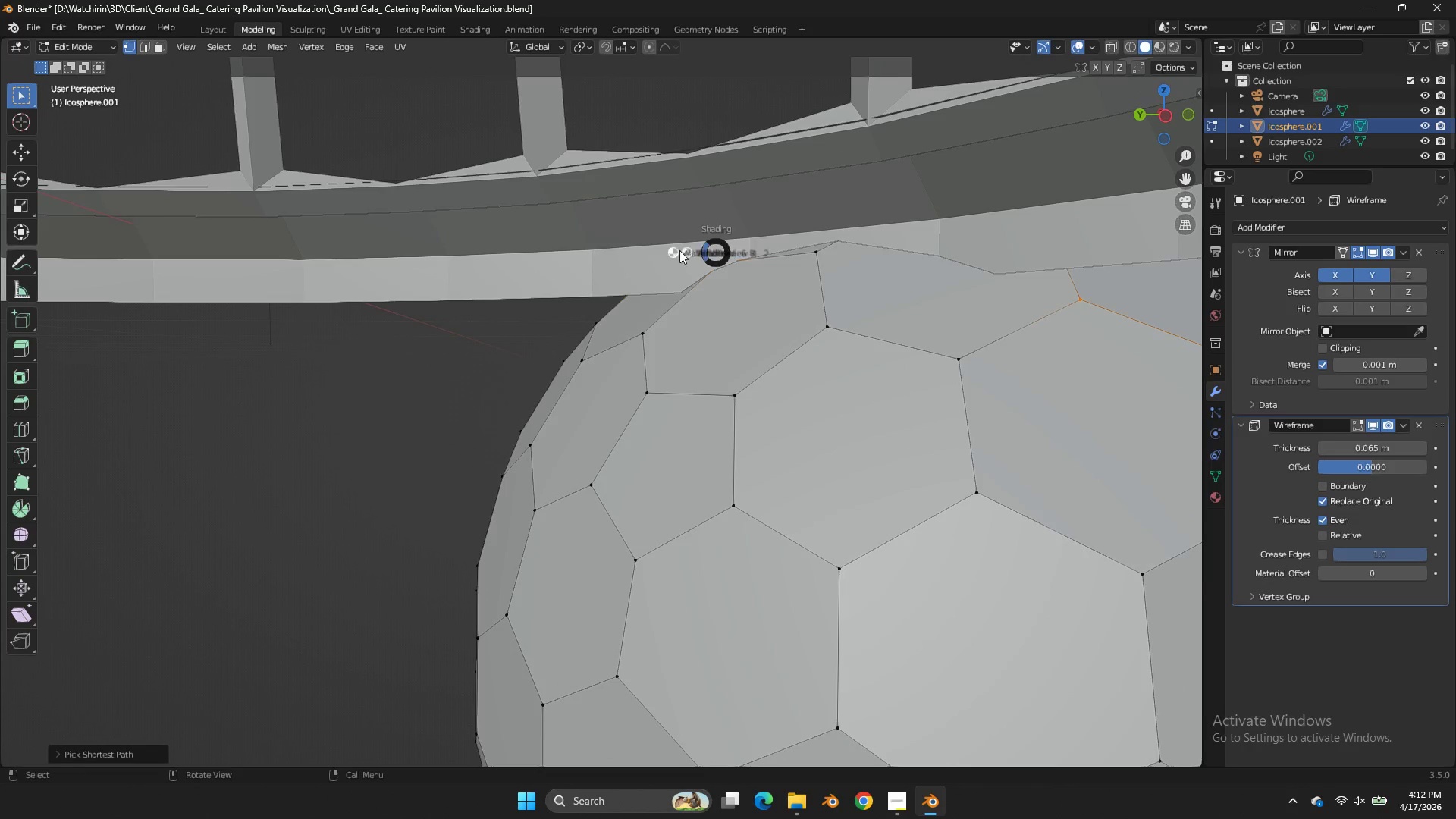 
key(Z)
 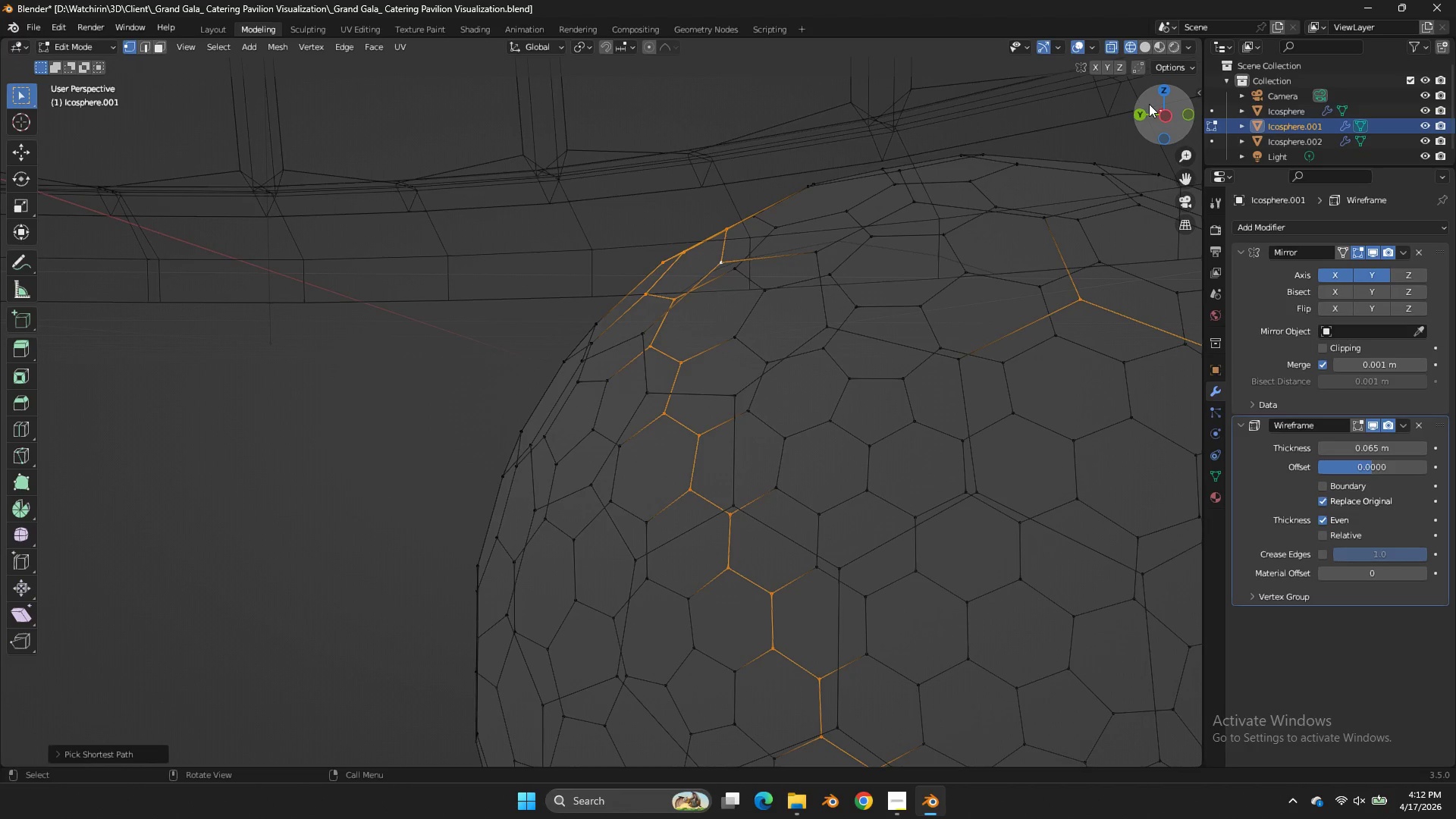 
left_click_drag(start_coordinate=[1163, 113], to_coordinate=[1166, 131])
 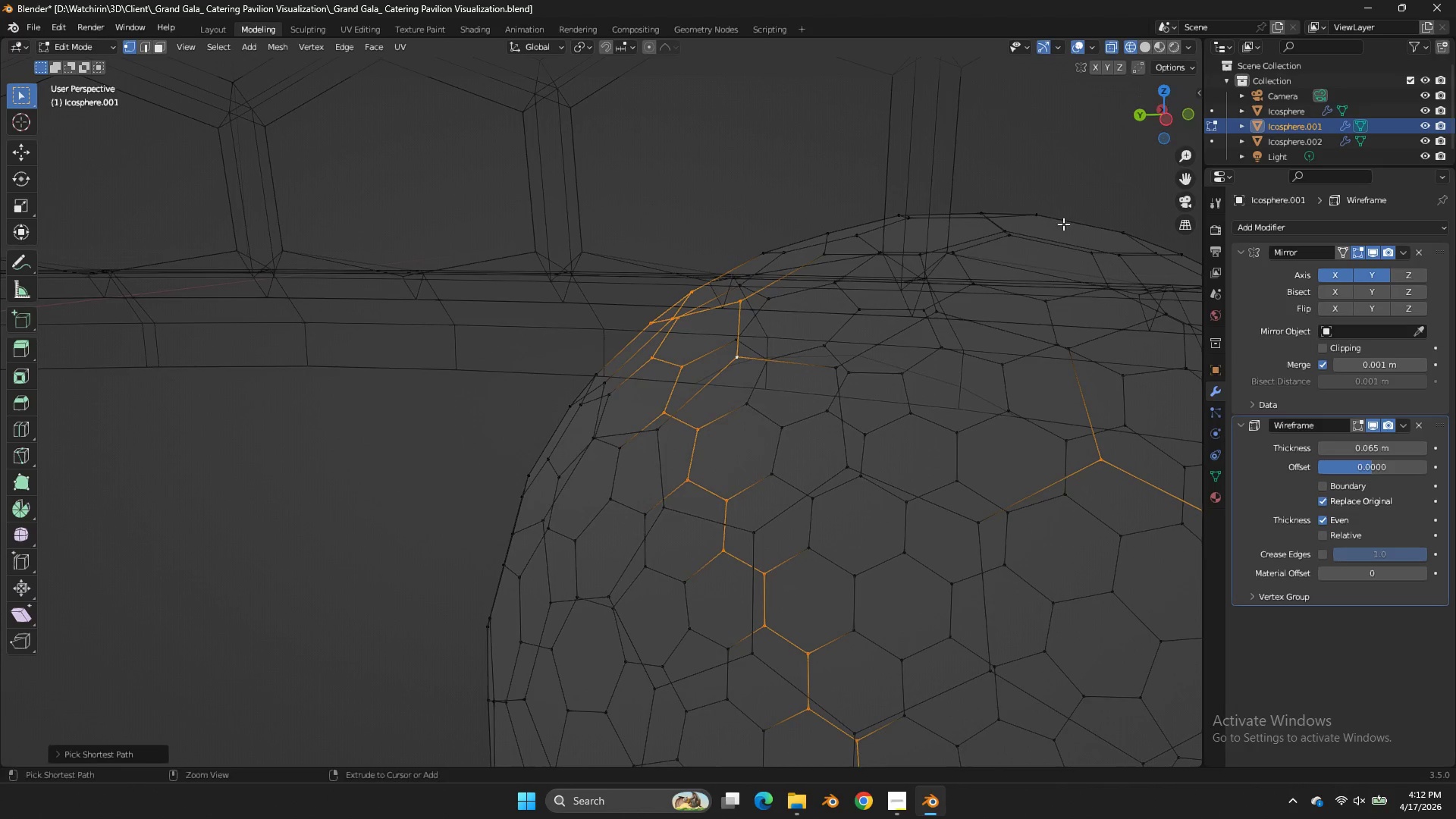 
hold_key(key=ControlLeft, duration=1.42)
 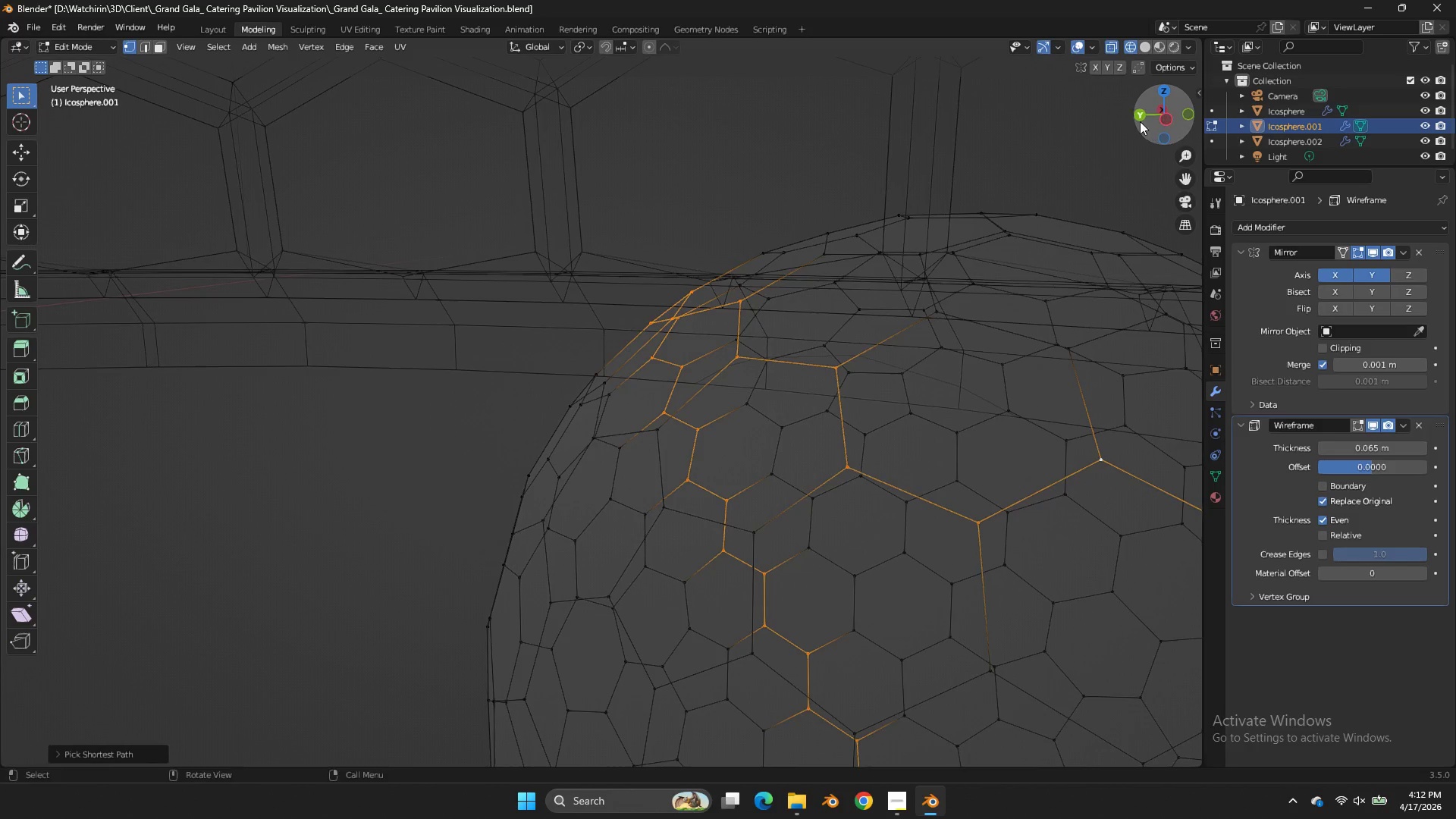 
left_click_drag(start_coordinate=[1140, 121], to_coordinate=[247, 165])
 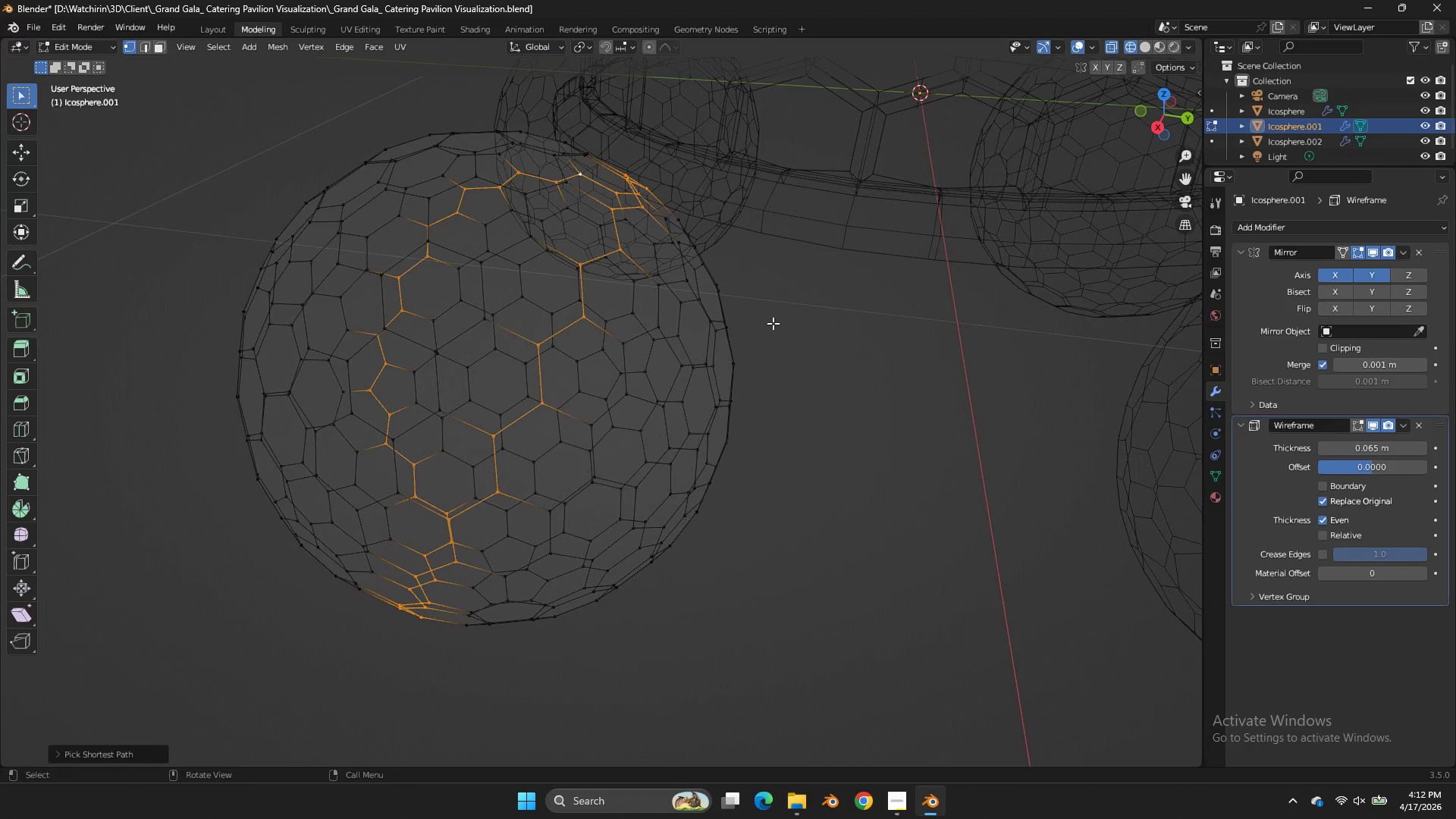 
key(V)
 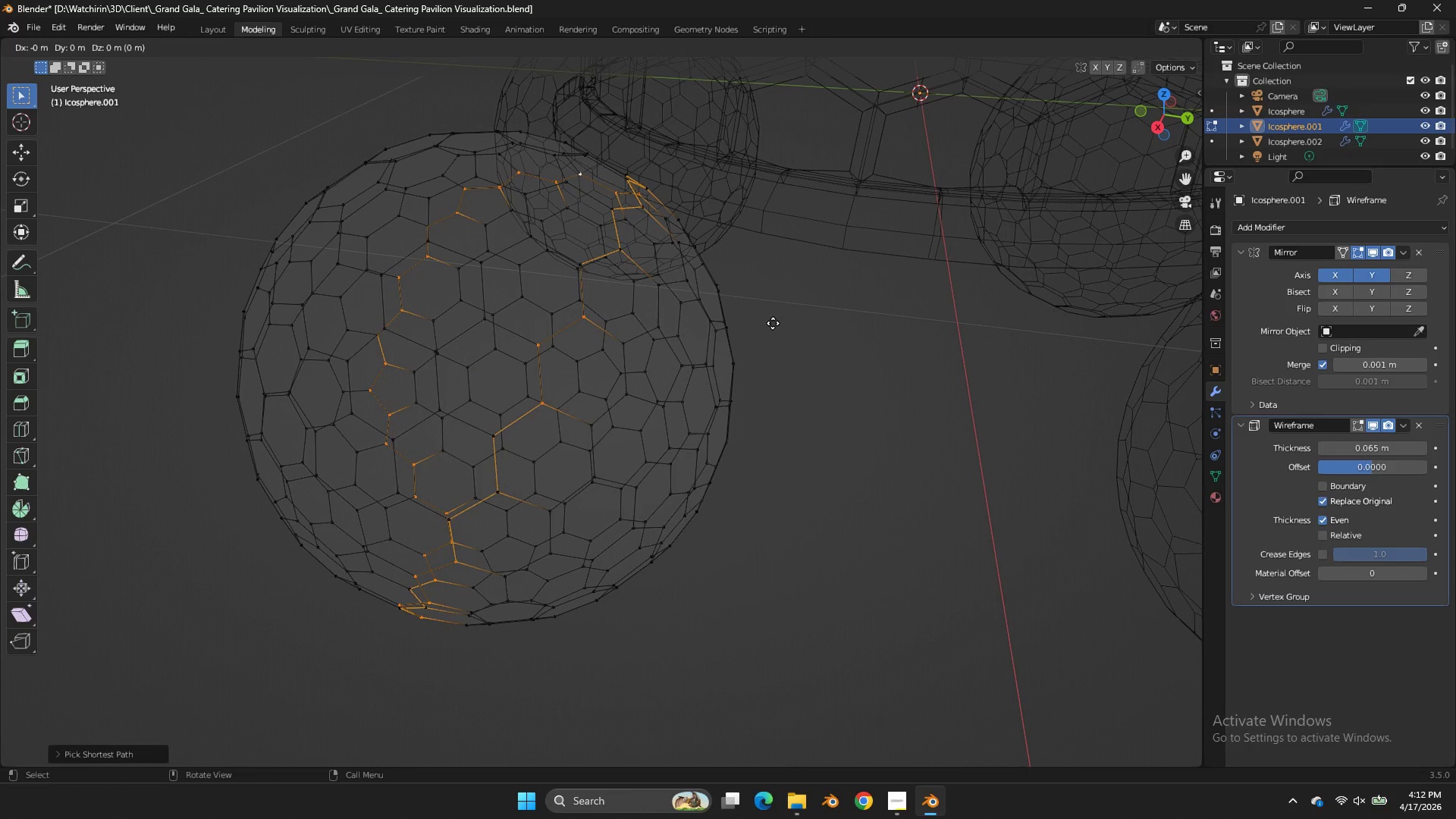 
right_click([773, 323])
 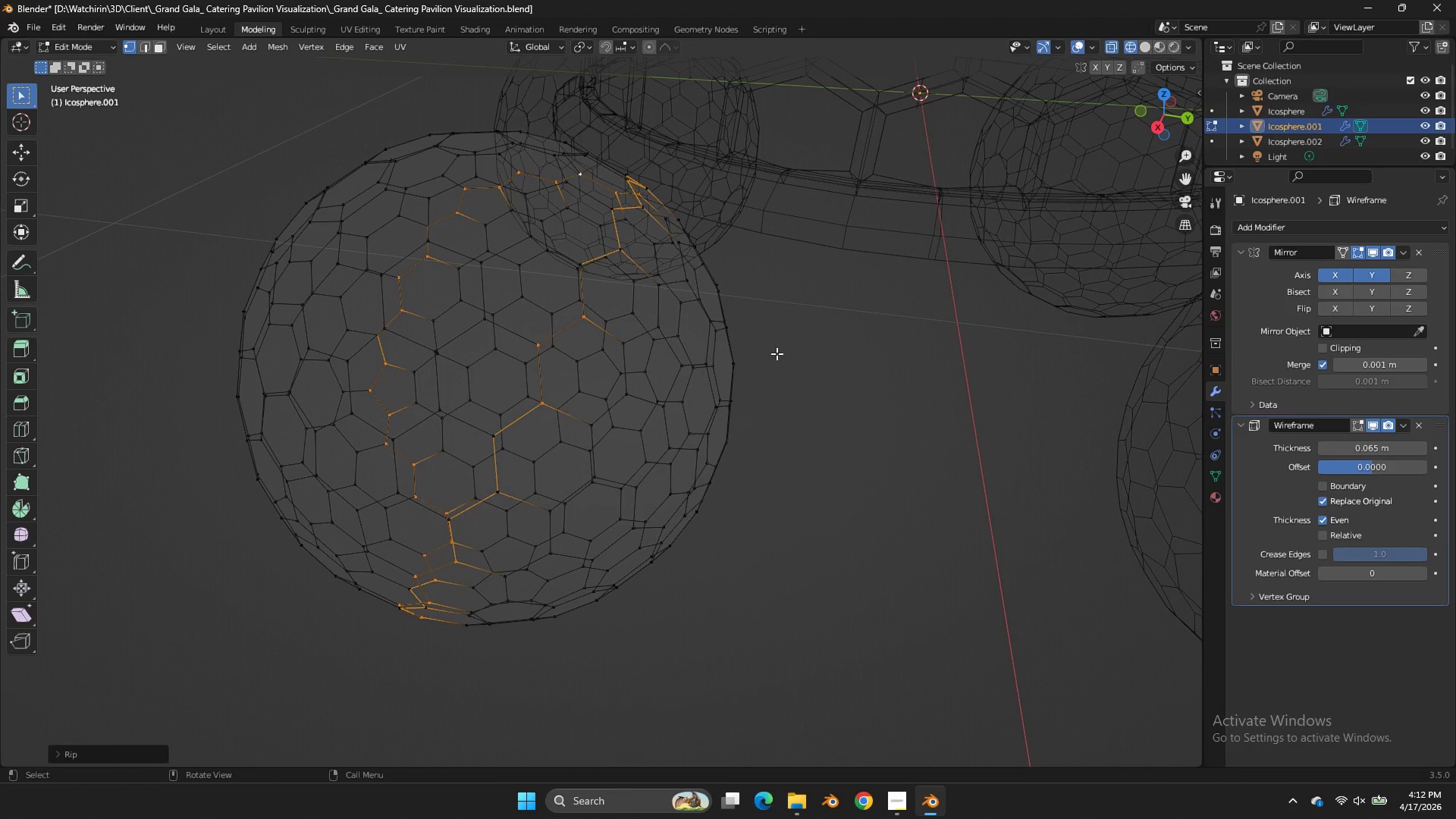 
key(Z)
 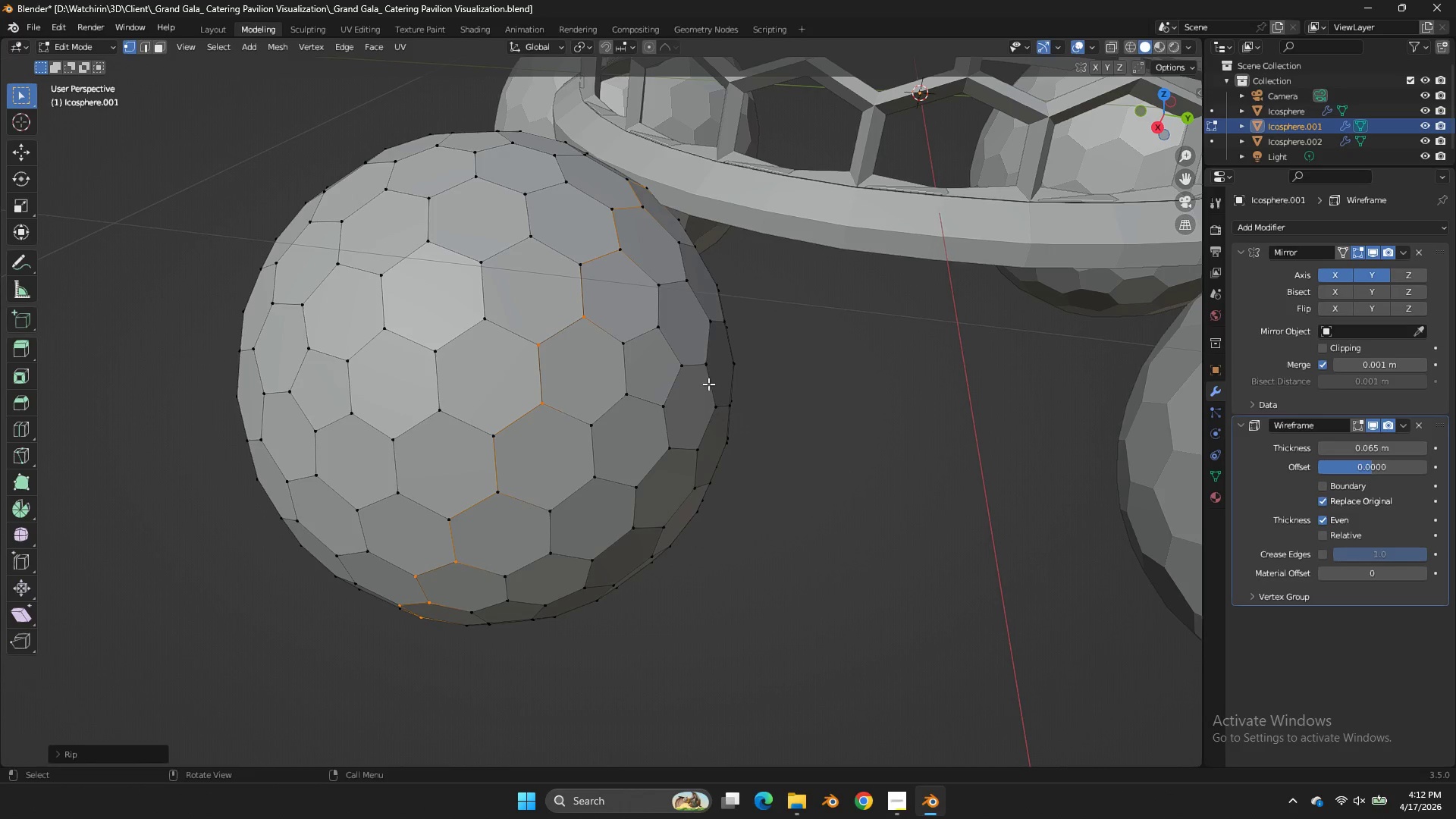 
left_click([701, 331])
 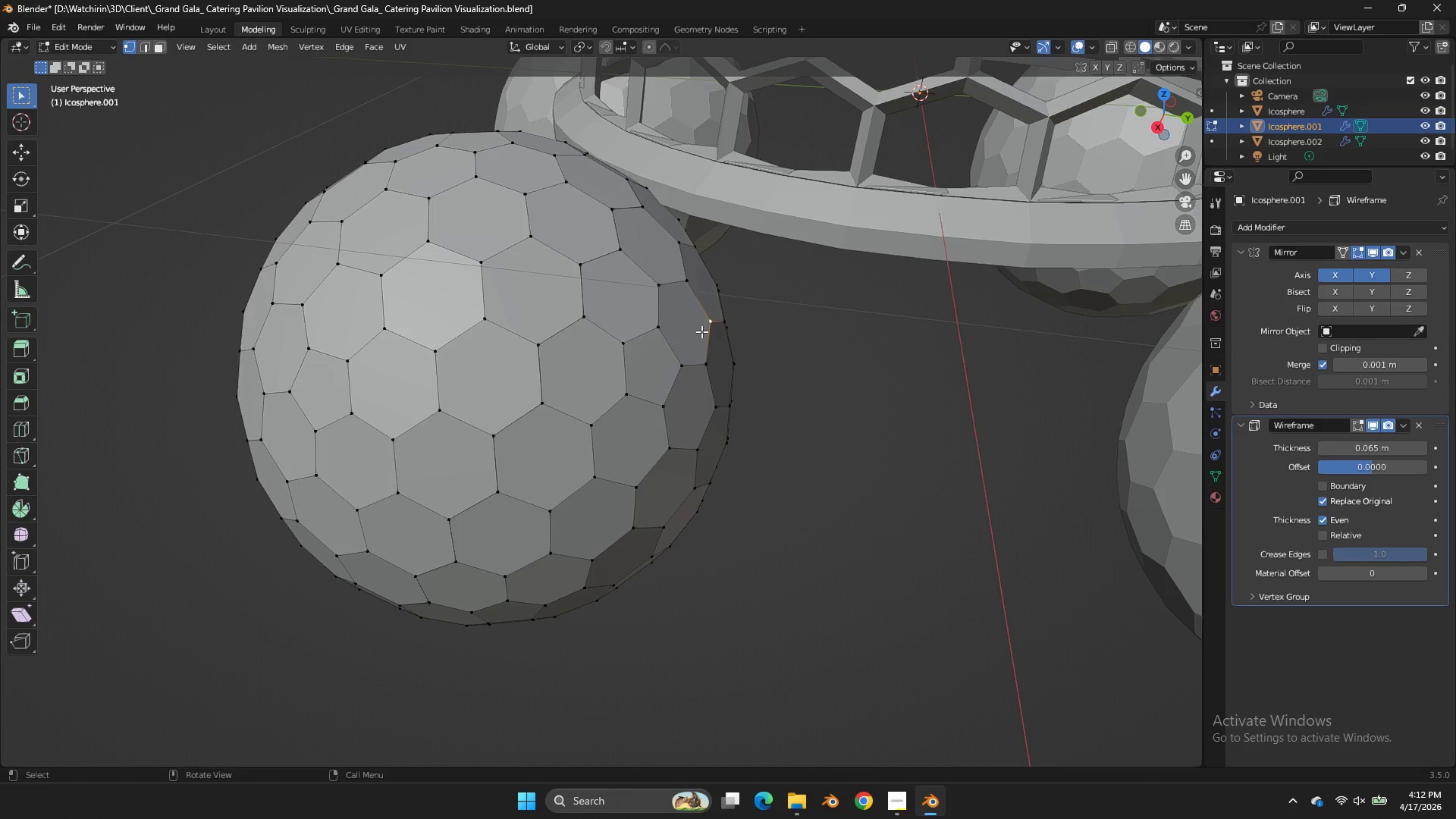 
type(lx)
 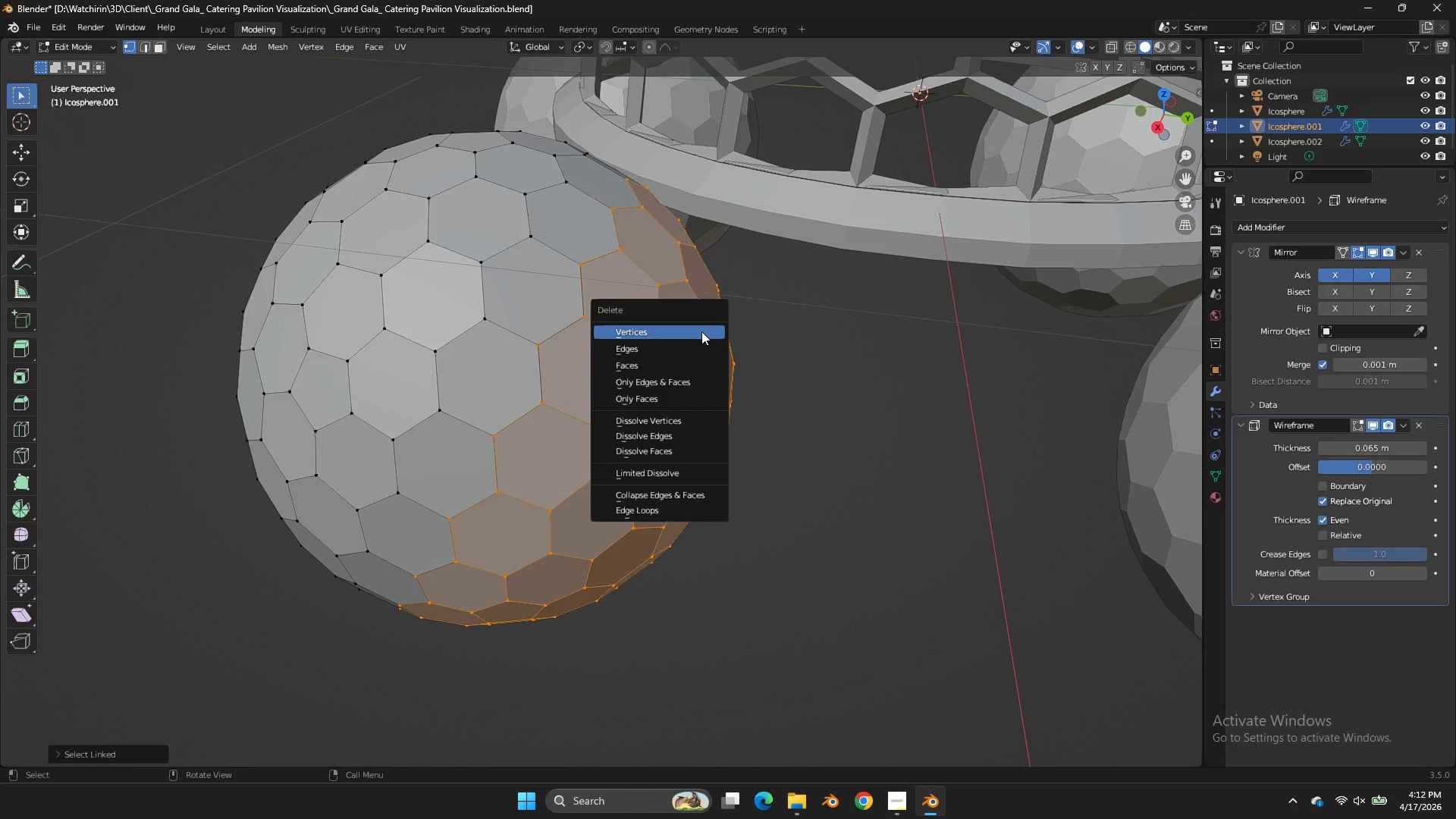 
left_click([701, 331])
 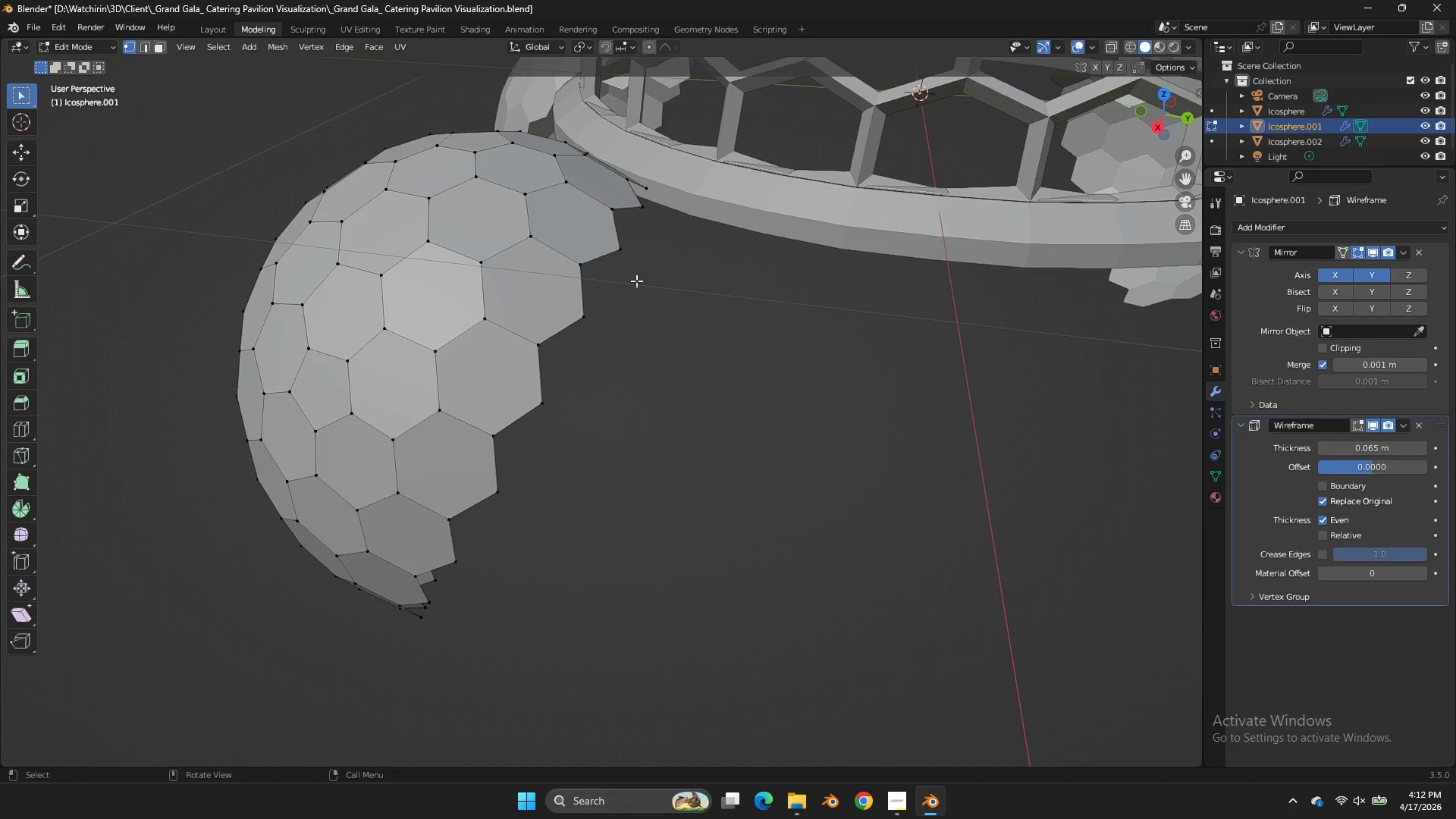 
key(Tab)
 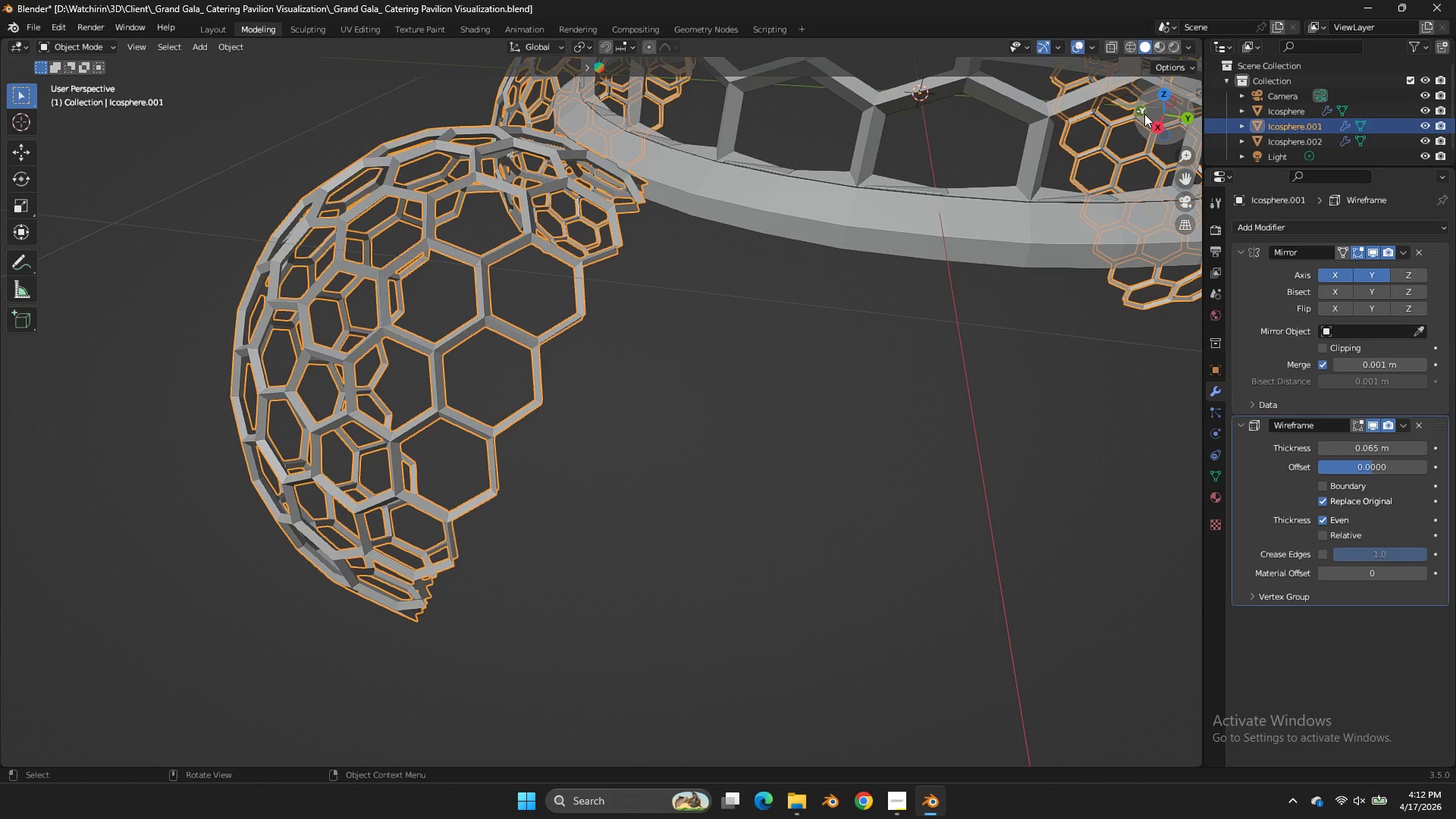 
left_click([1144, 114])
 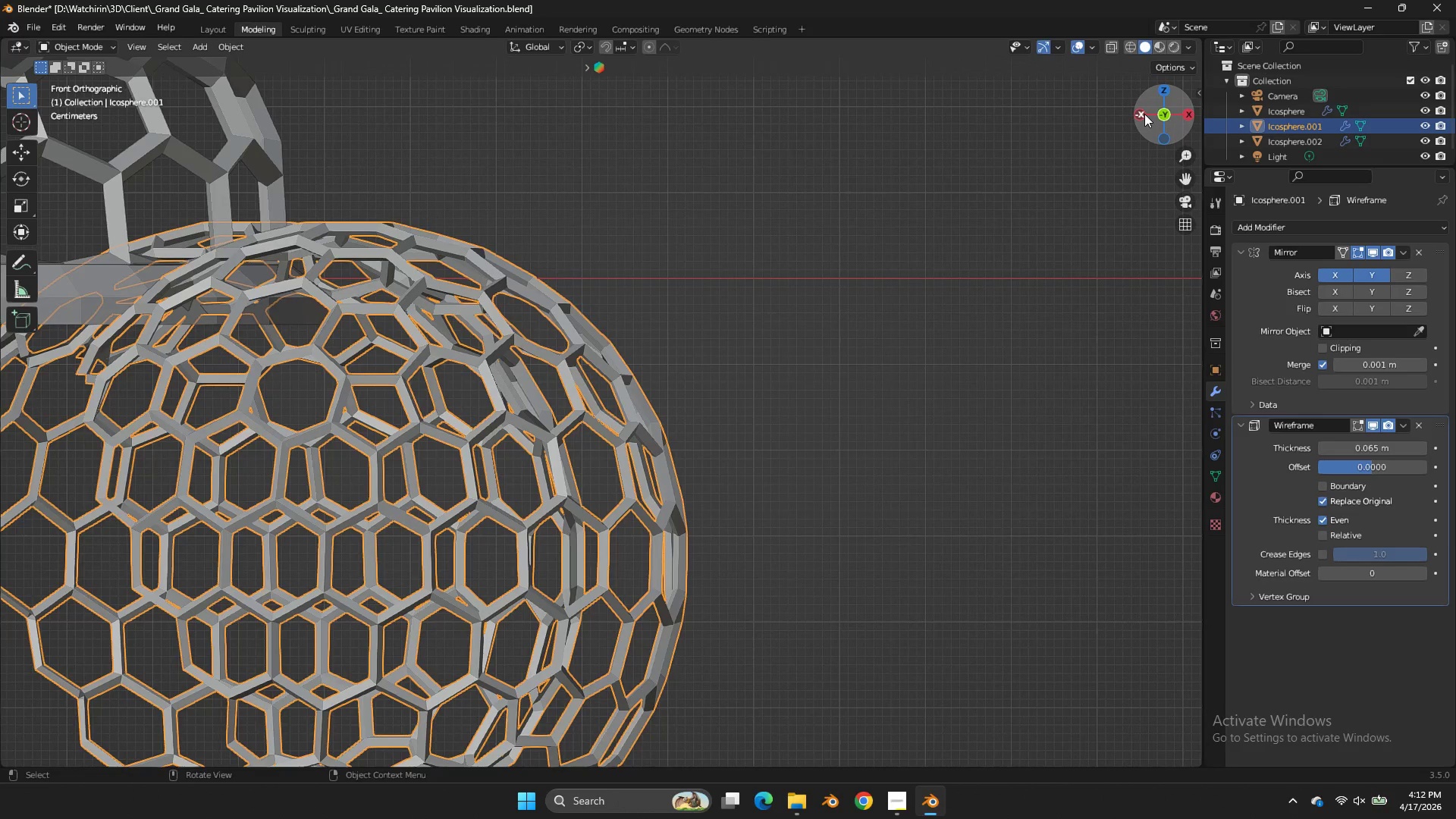 
key(Tab)
 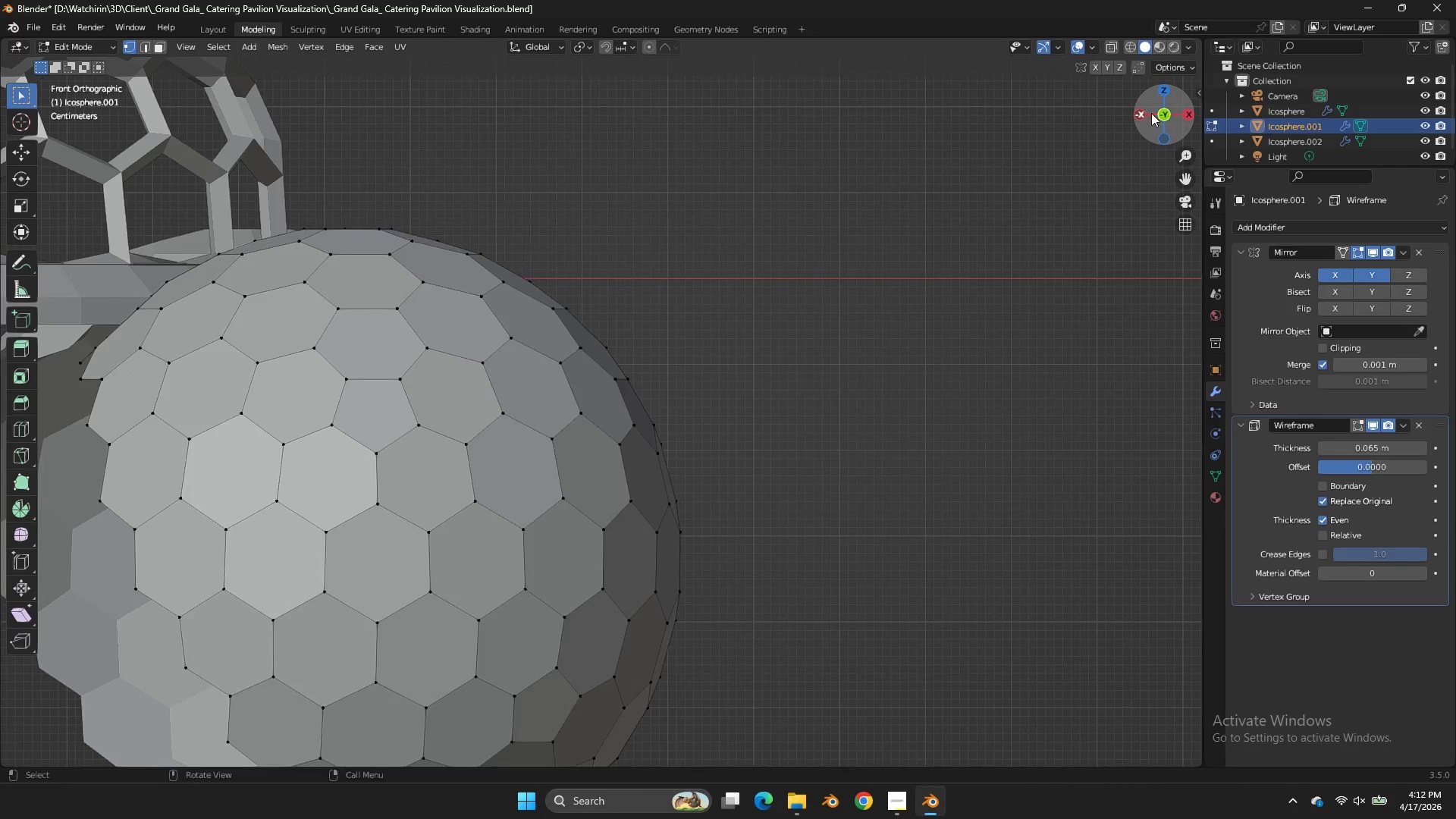 
left_click_drag(start_coordinate=[1153, 113], to_coordinate=[1115, 209])
 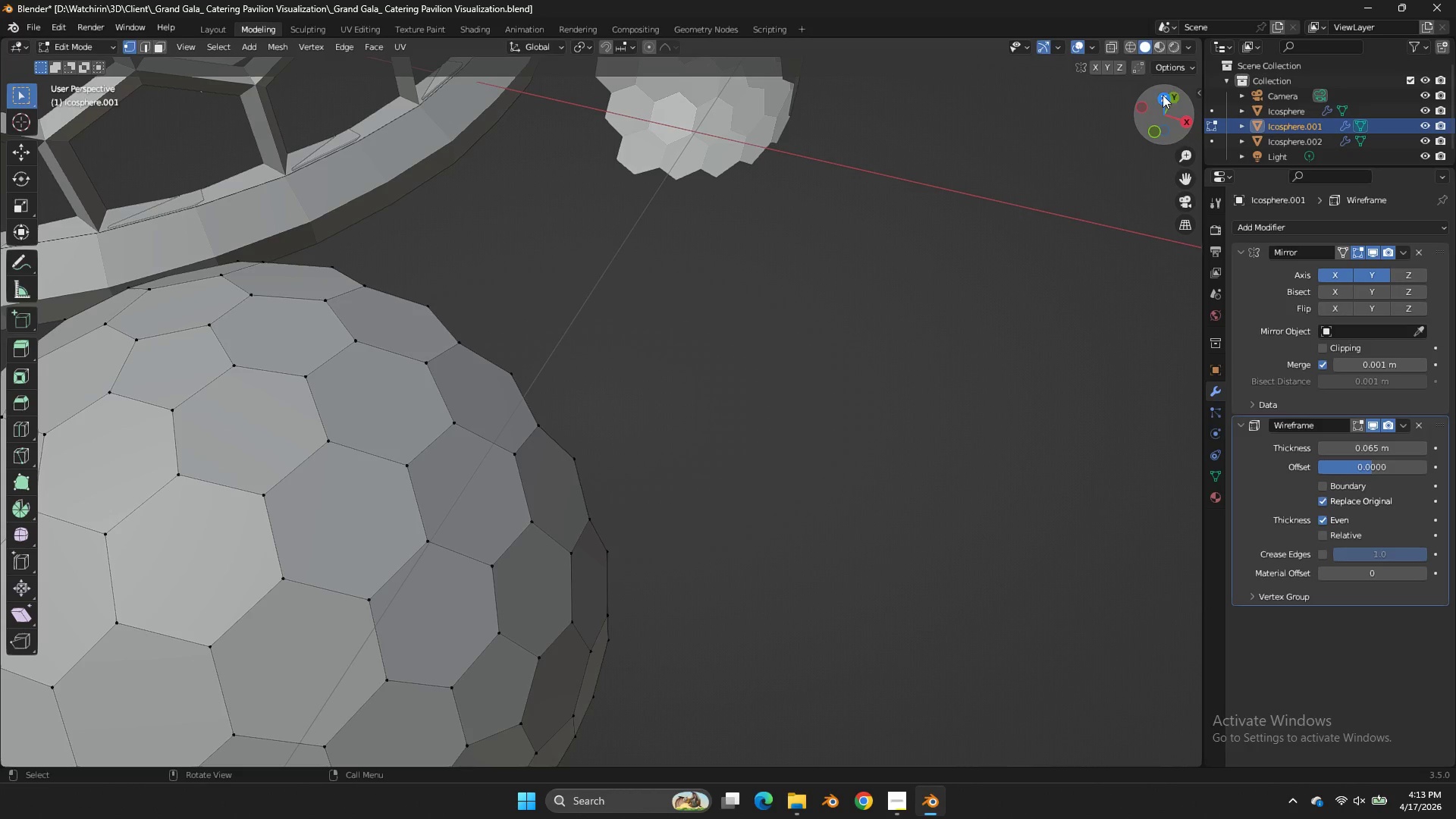 
left_click([1162, 96])
 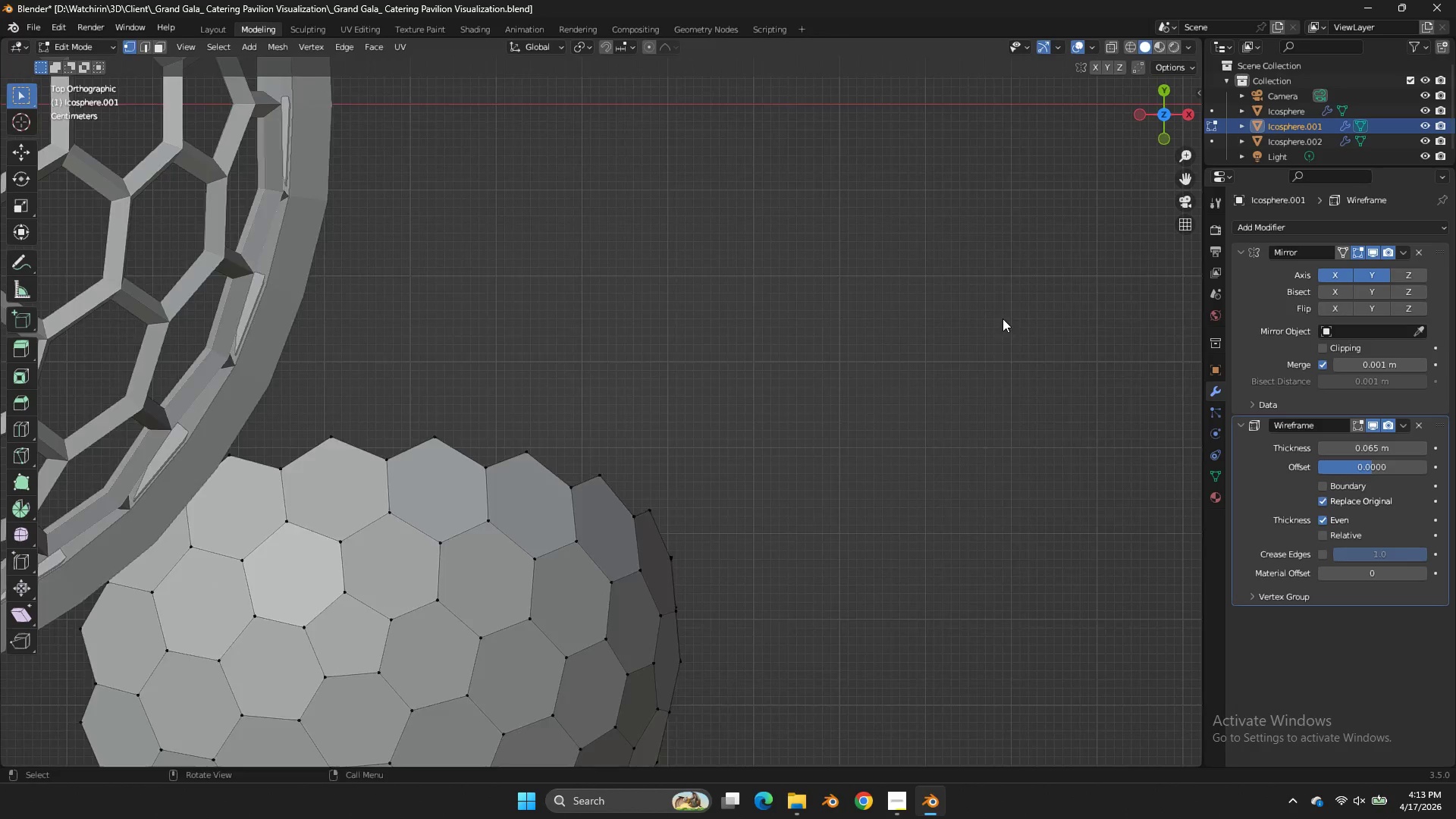 
key(A)
 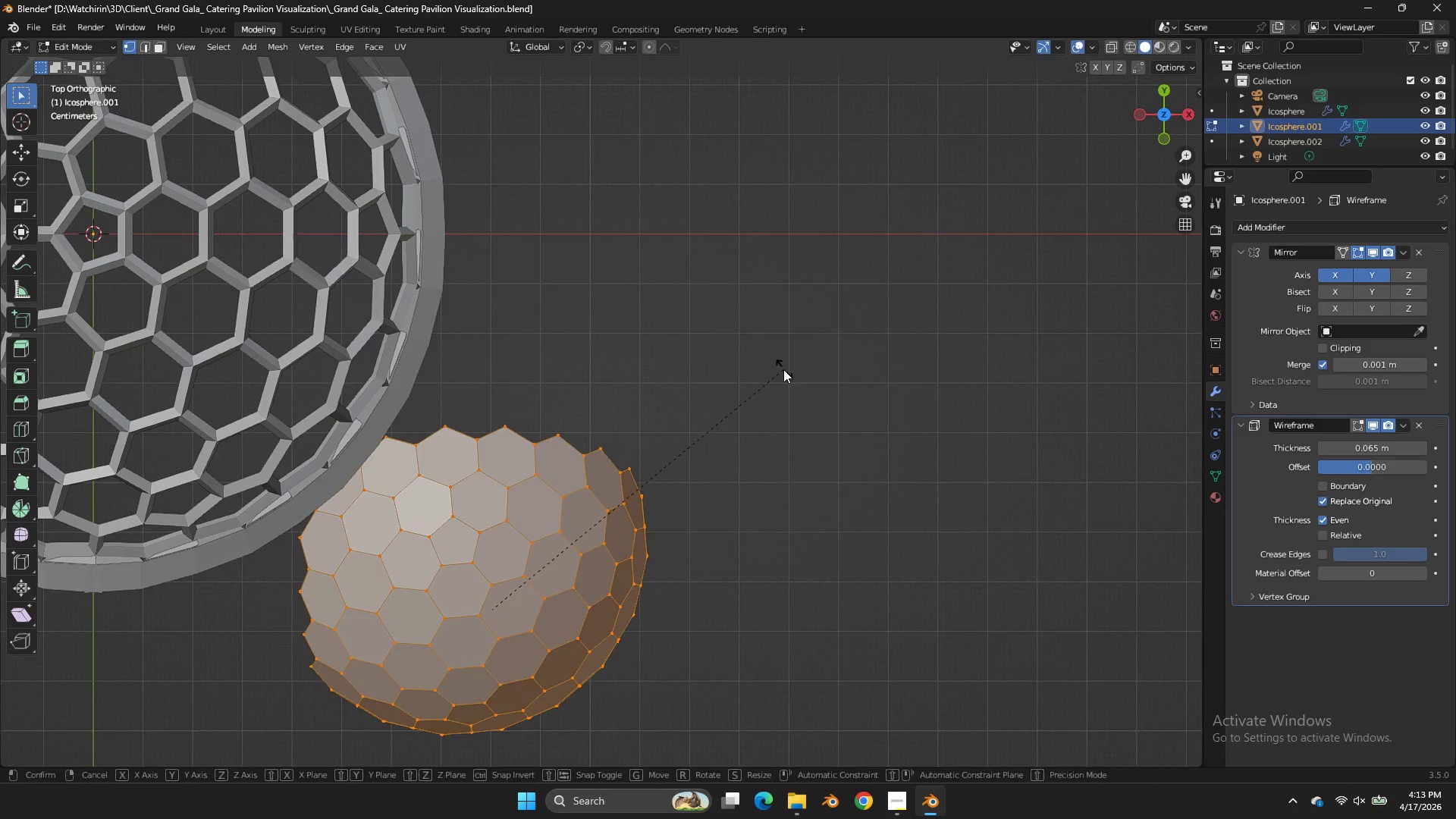 
scroll: coordinate [986, 329], scroll_direction: down, amount: 3.0
 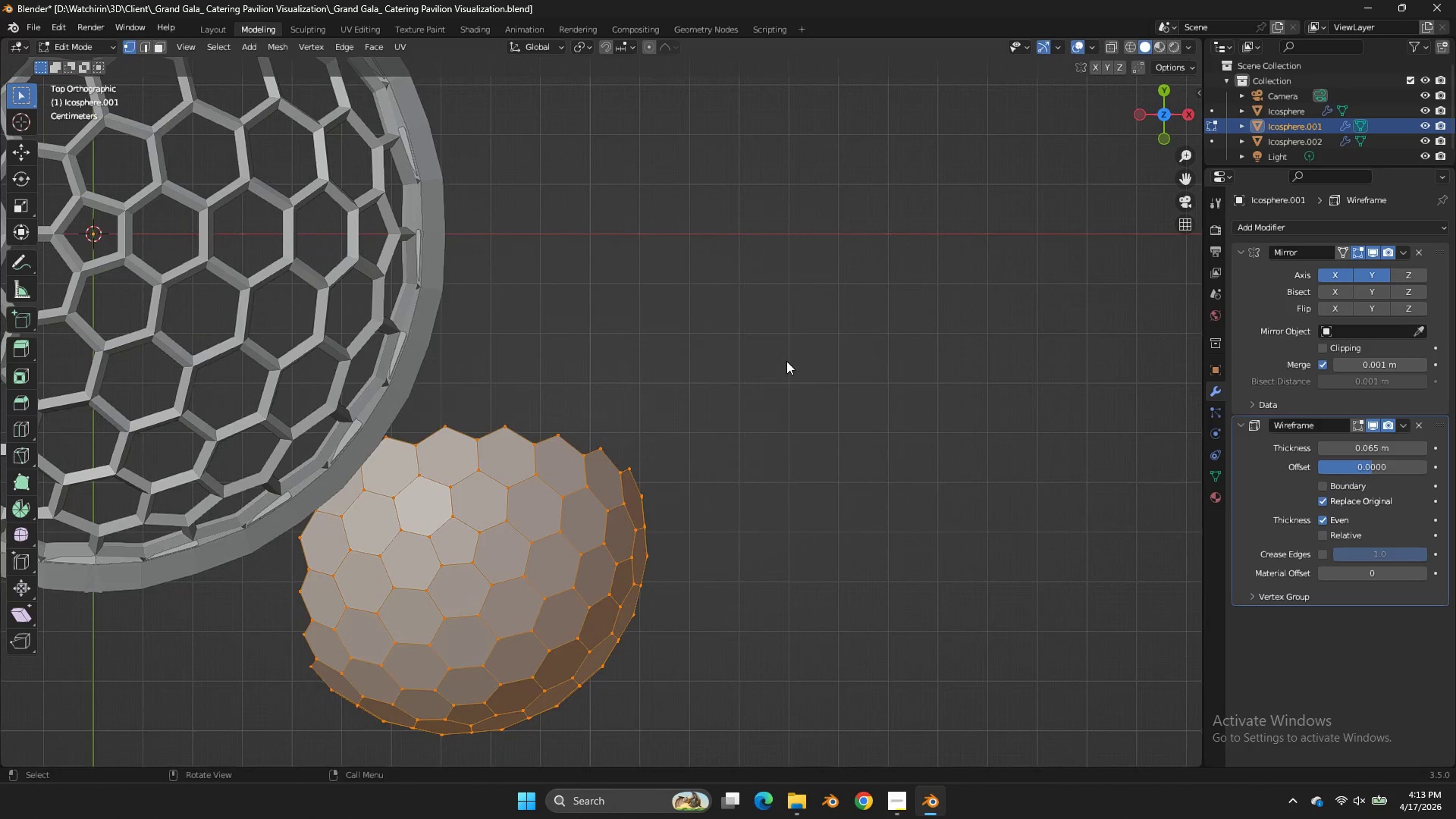 
key(R)
 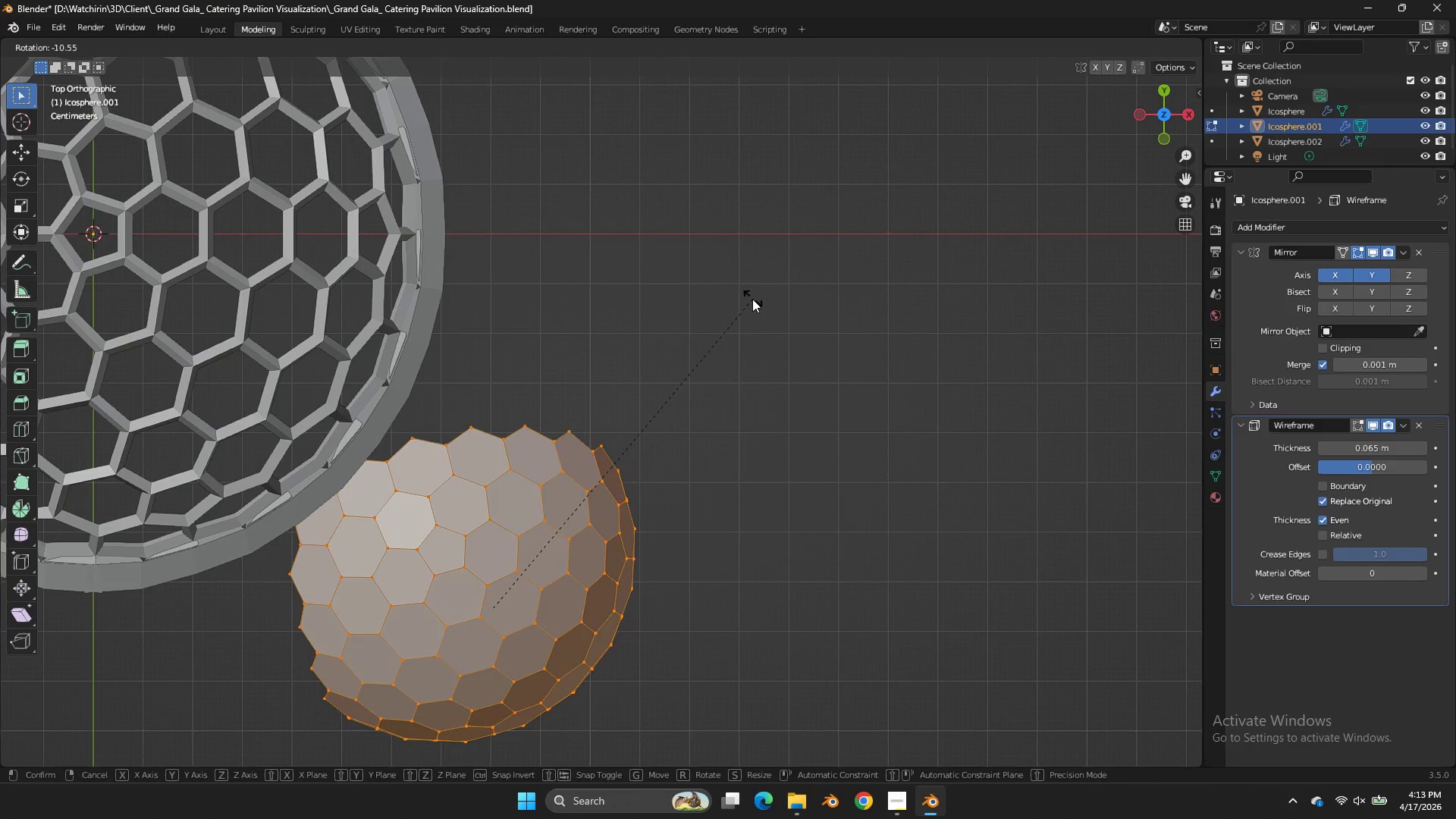 
left_click([753, 303])
 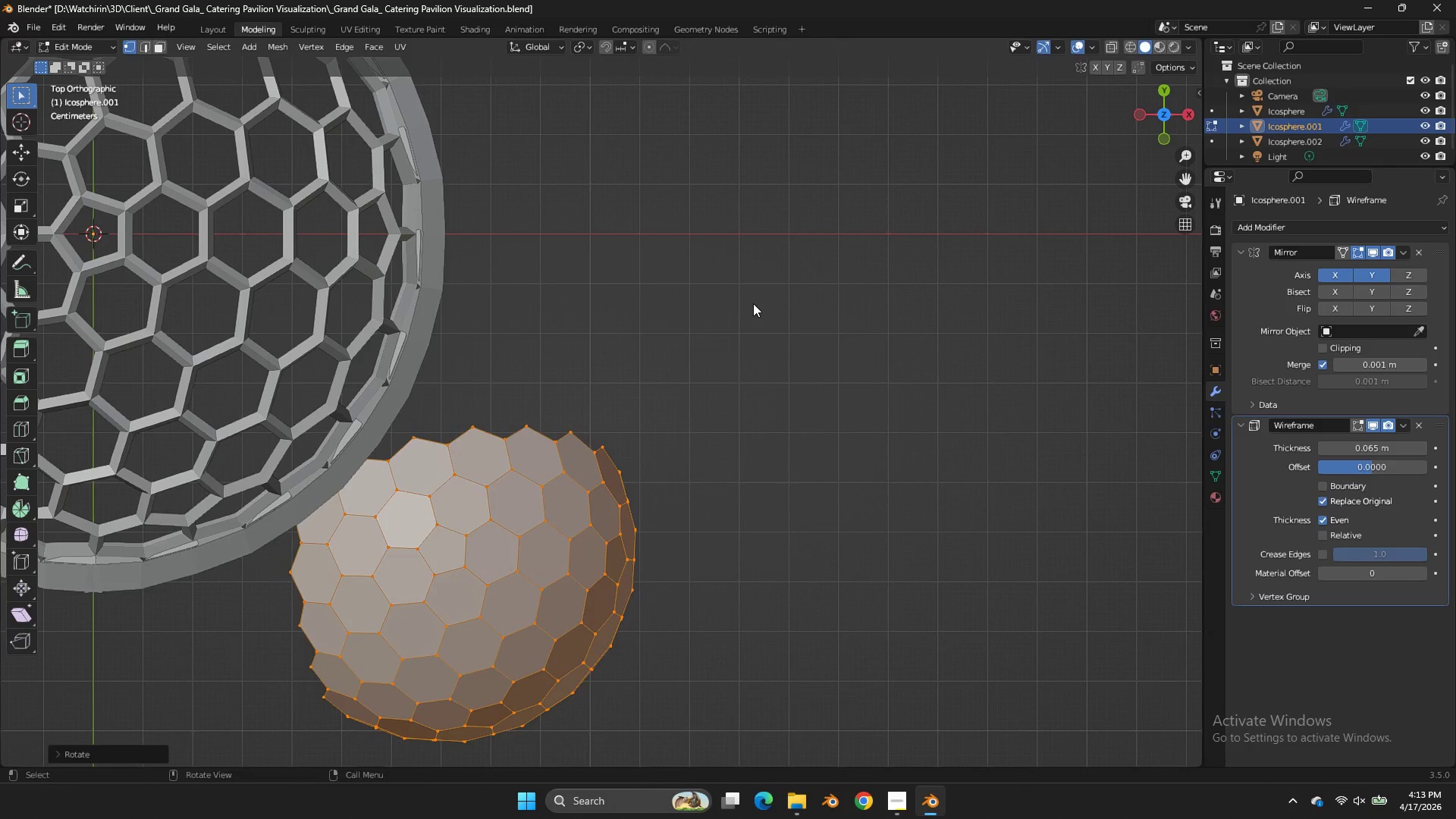 
type(gr)
 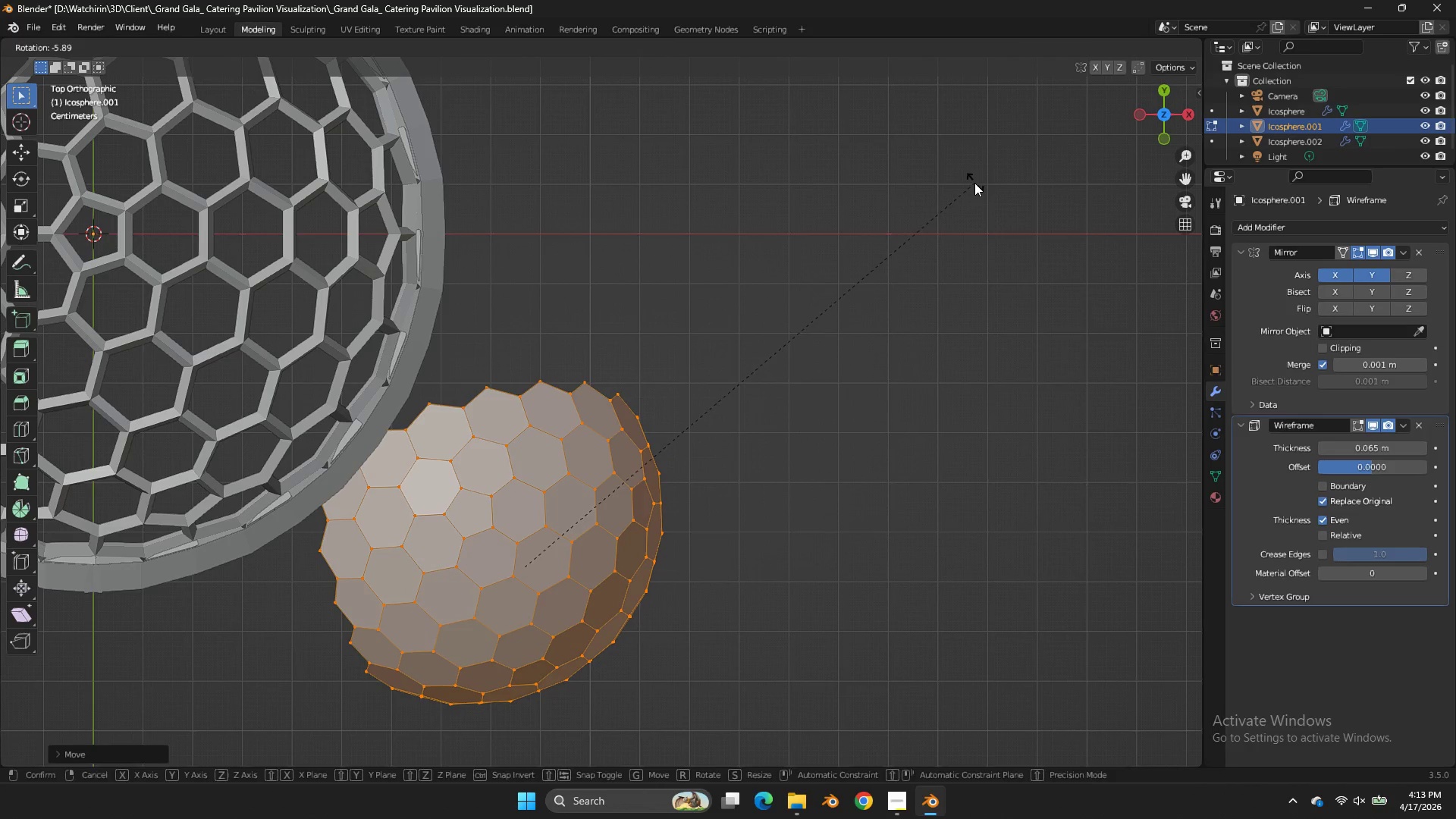 
left_click([974, 183])
 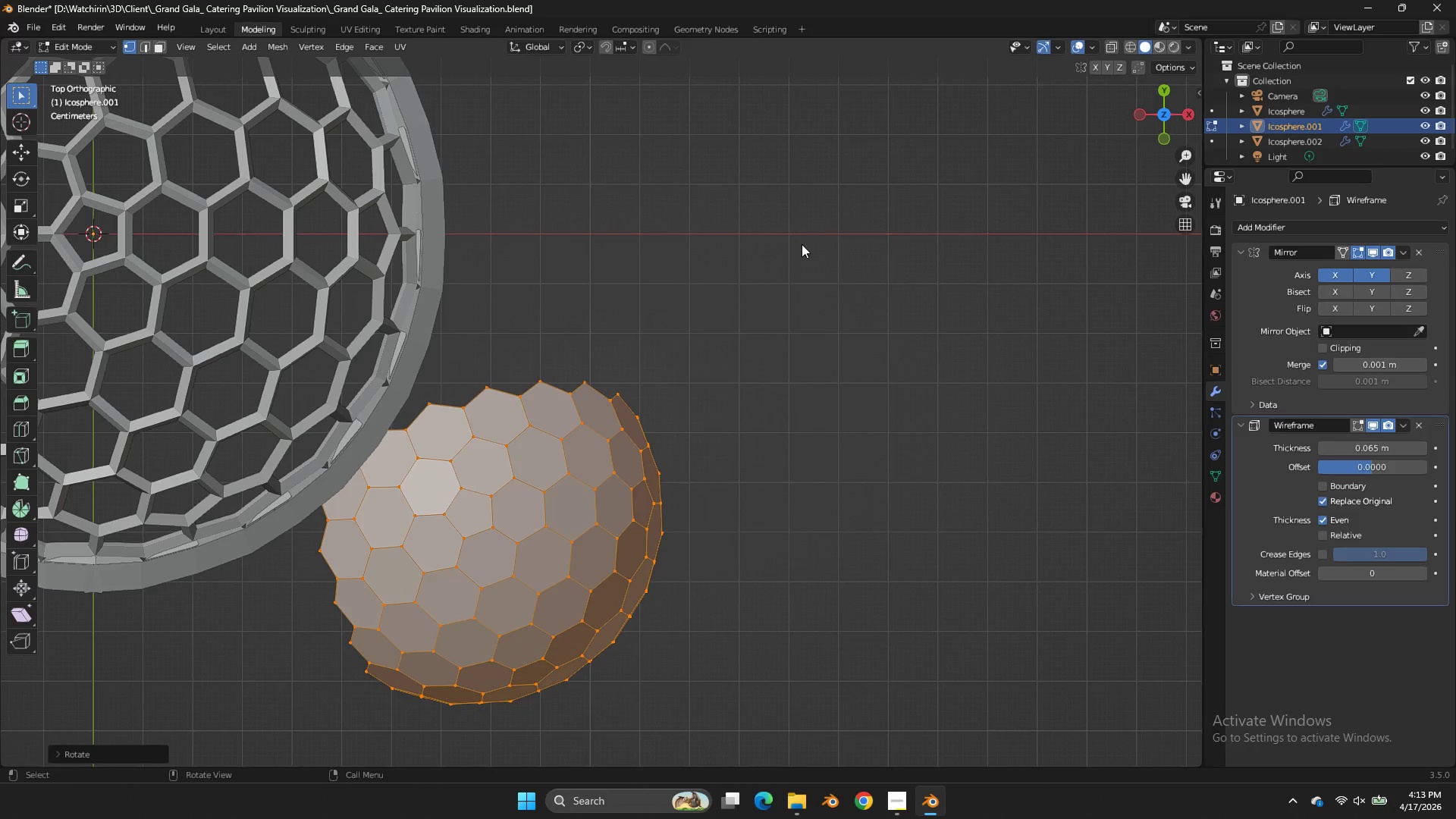 
type(rzzxxyy)
 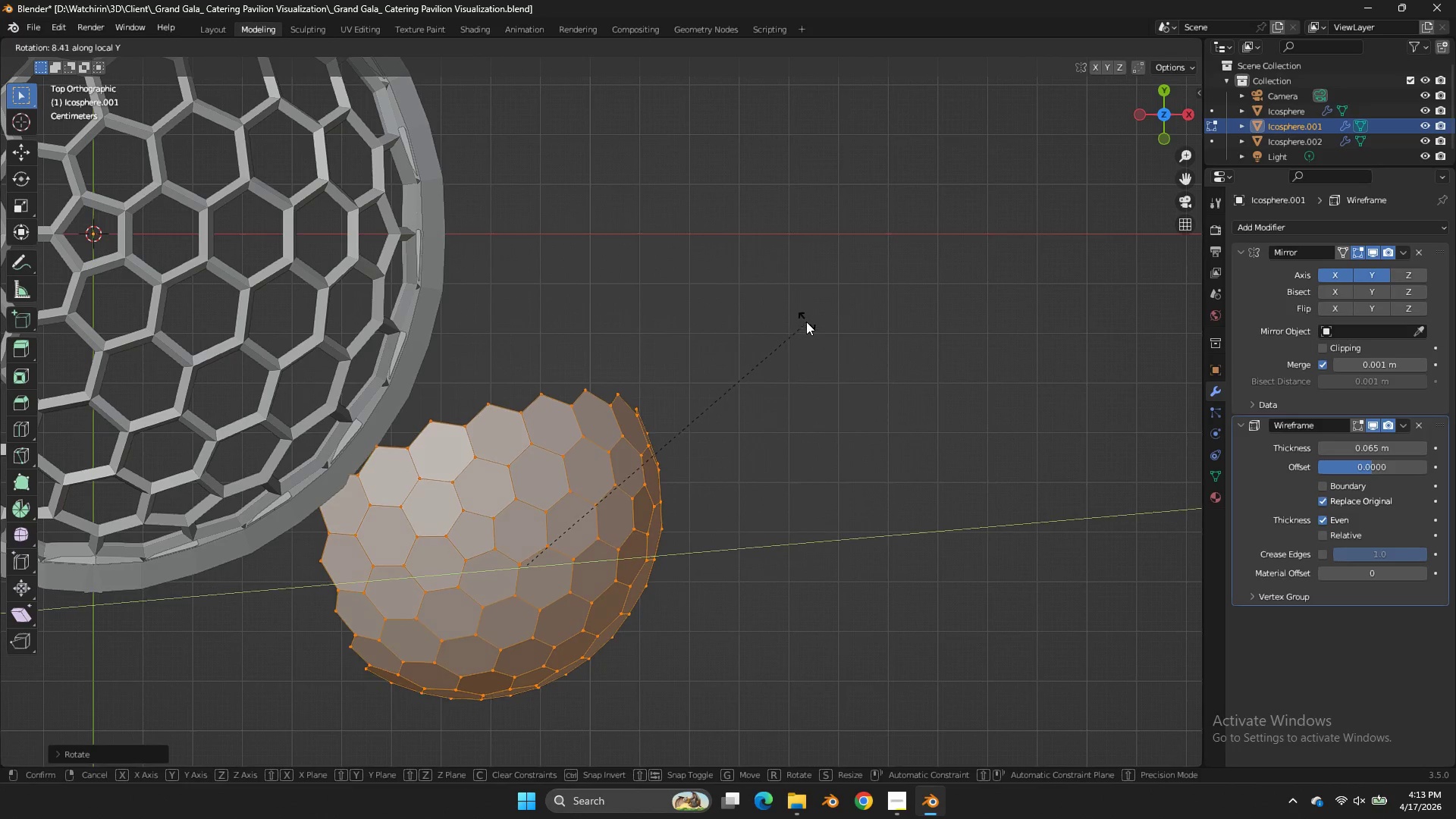 
right_click([821, 300])
 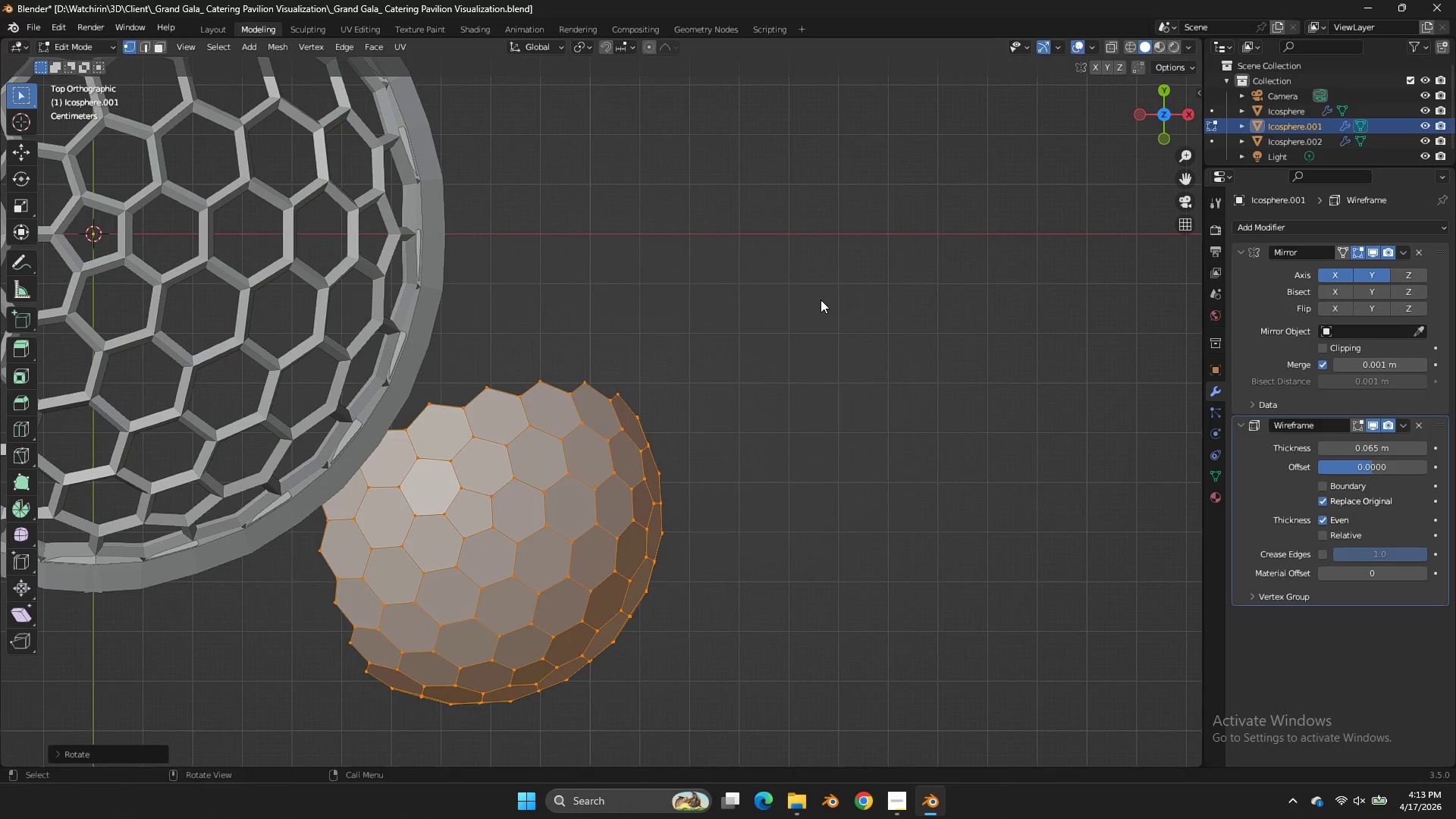 
type(ryyrzzzxx)
 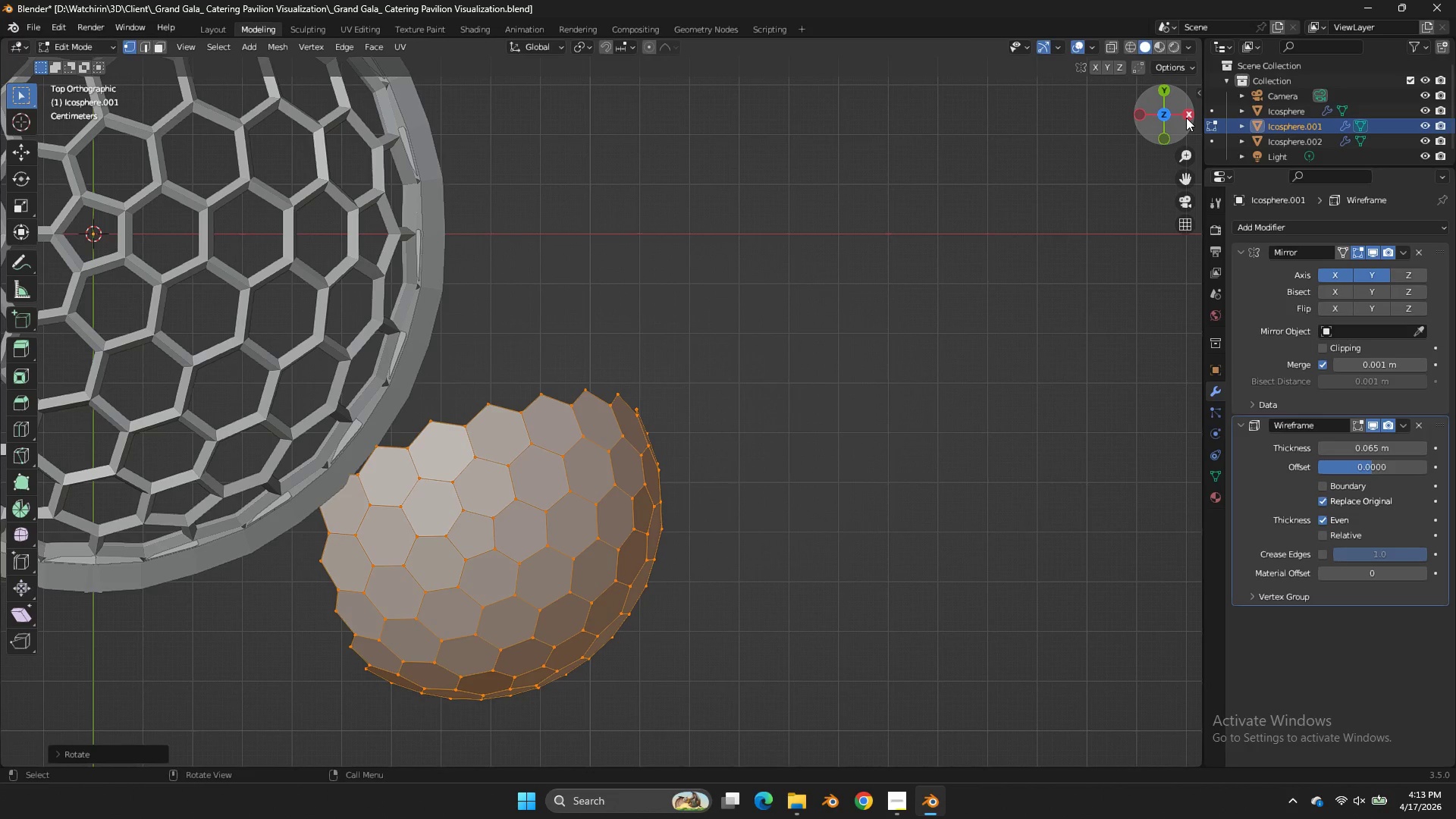 
key(R)
 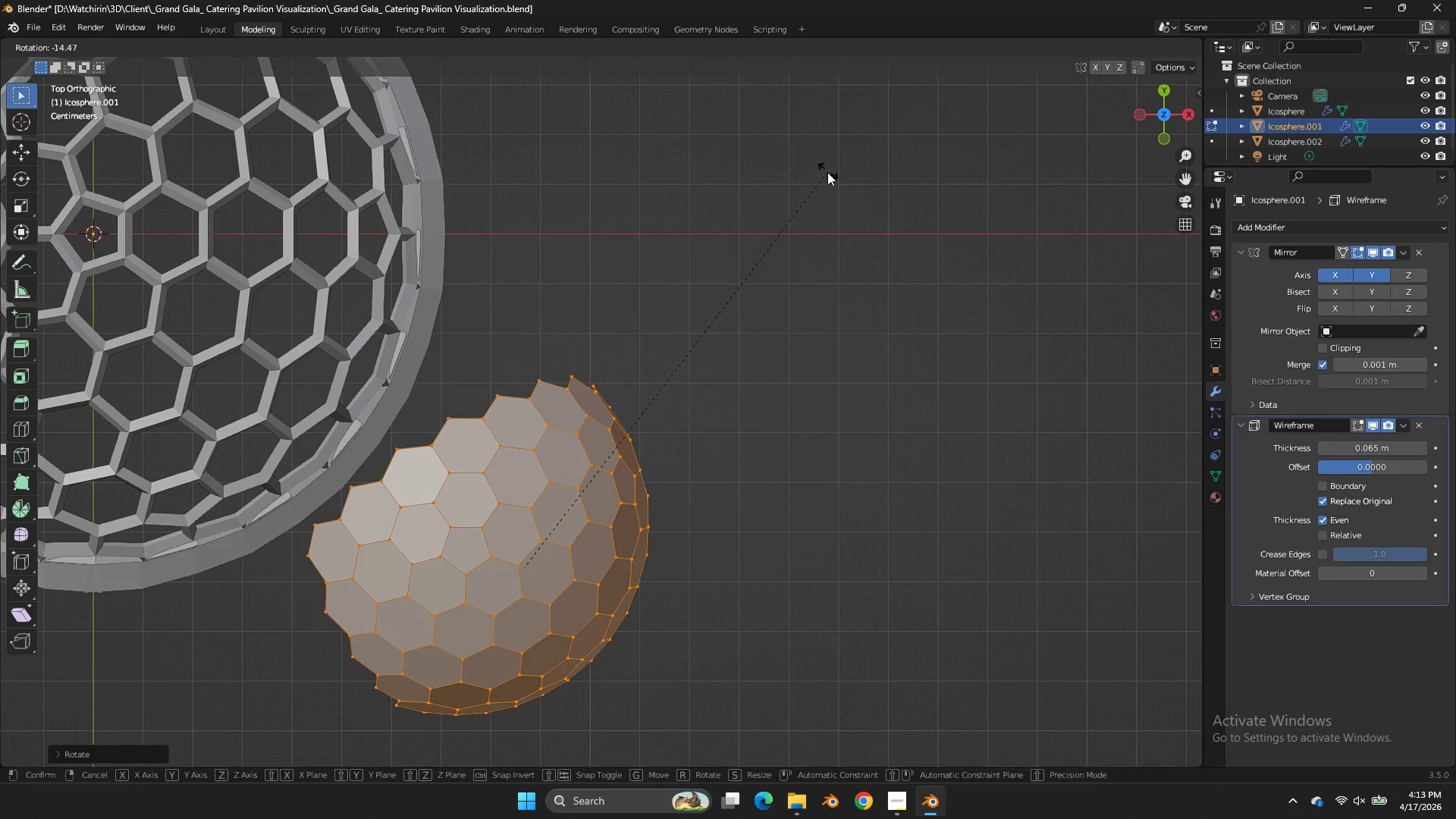 
left_click([827, 172])
 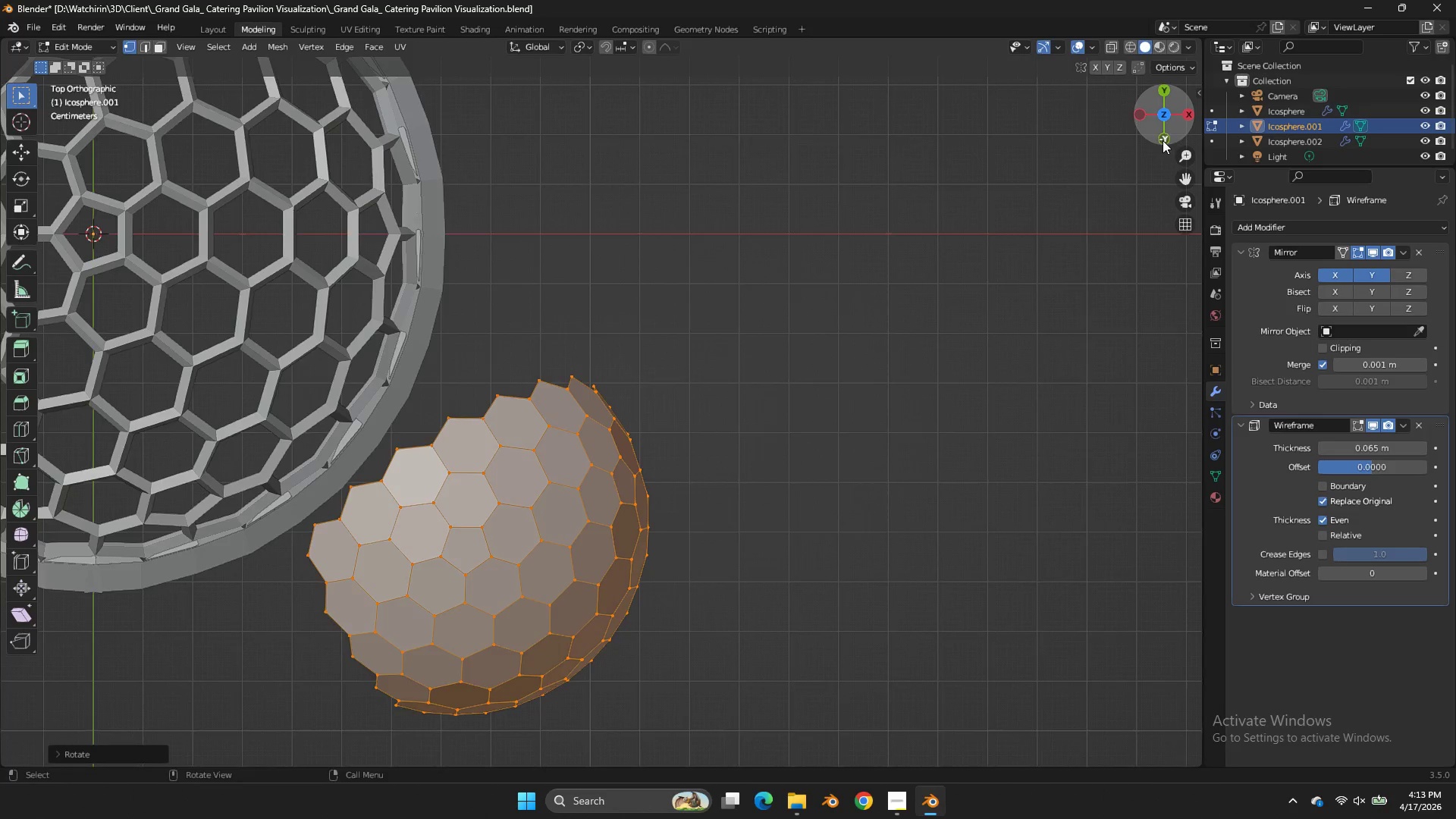 
left_click_drag(start_coordinate=[1153, 136], to_coordinate=[1101, 692])
 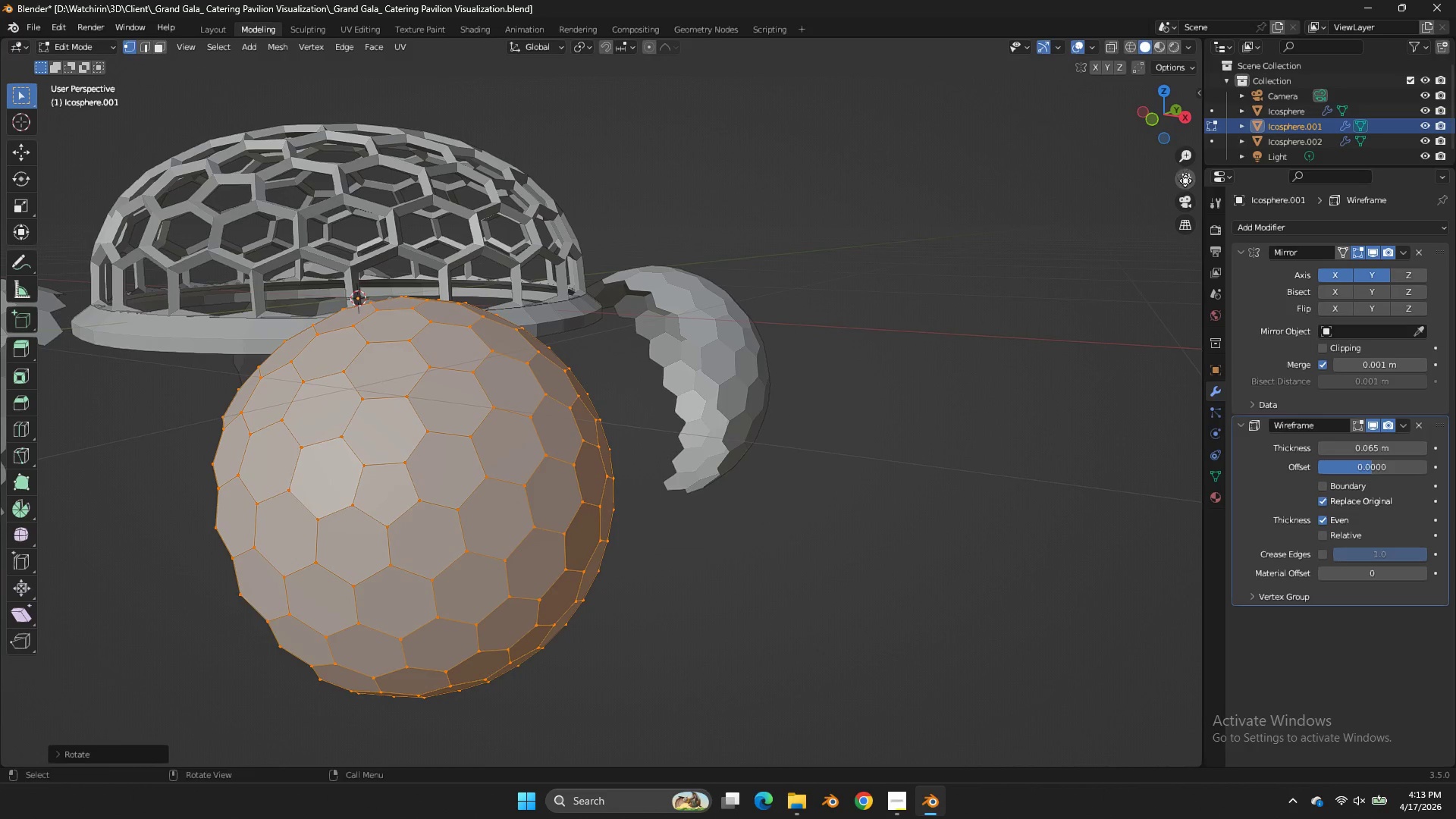 
left_click_drag(start_coordinate=[1186, 182], to_coordinate=[84, 182])
 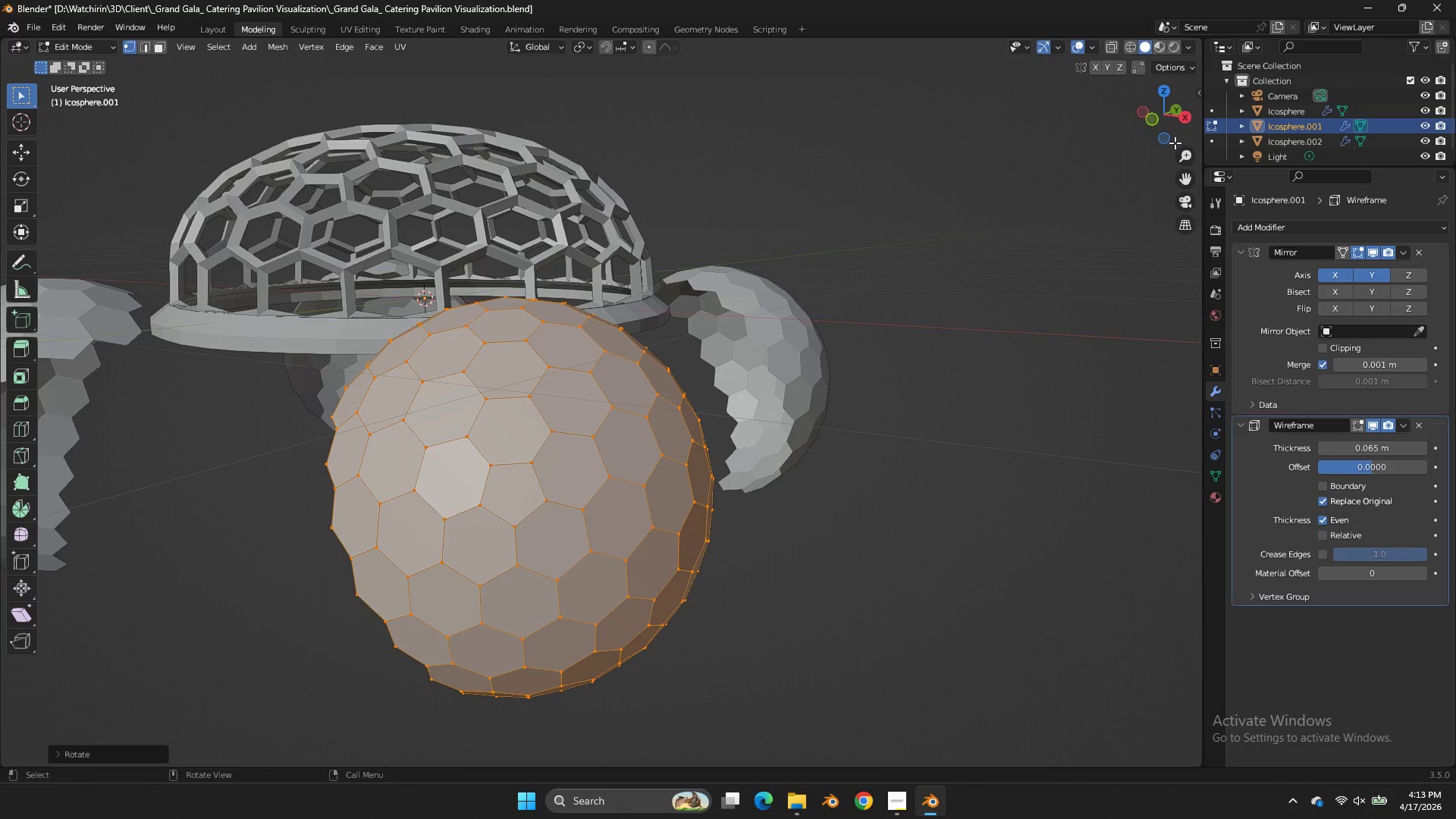 
left_click_drag(start_coordinate=[1175, 143], to_coordinate=[1142, 128])
 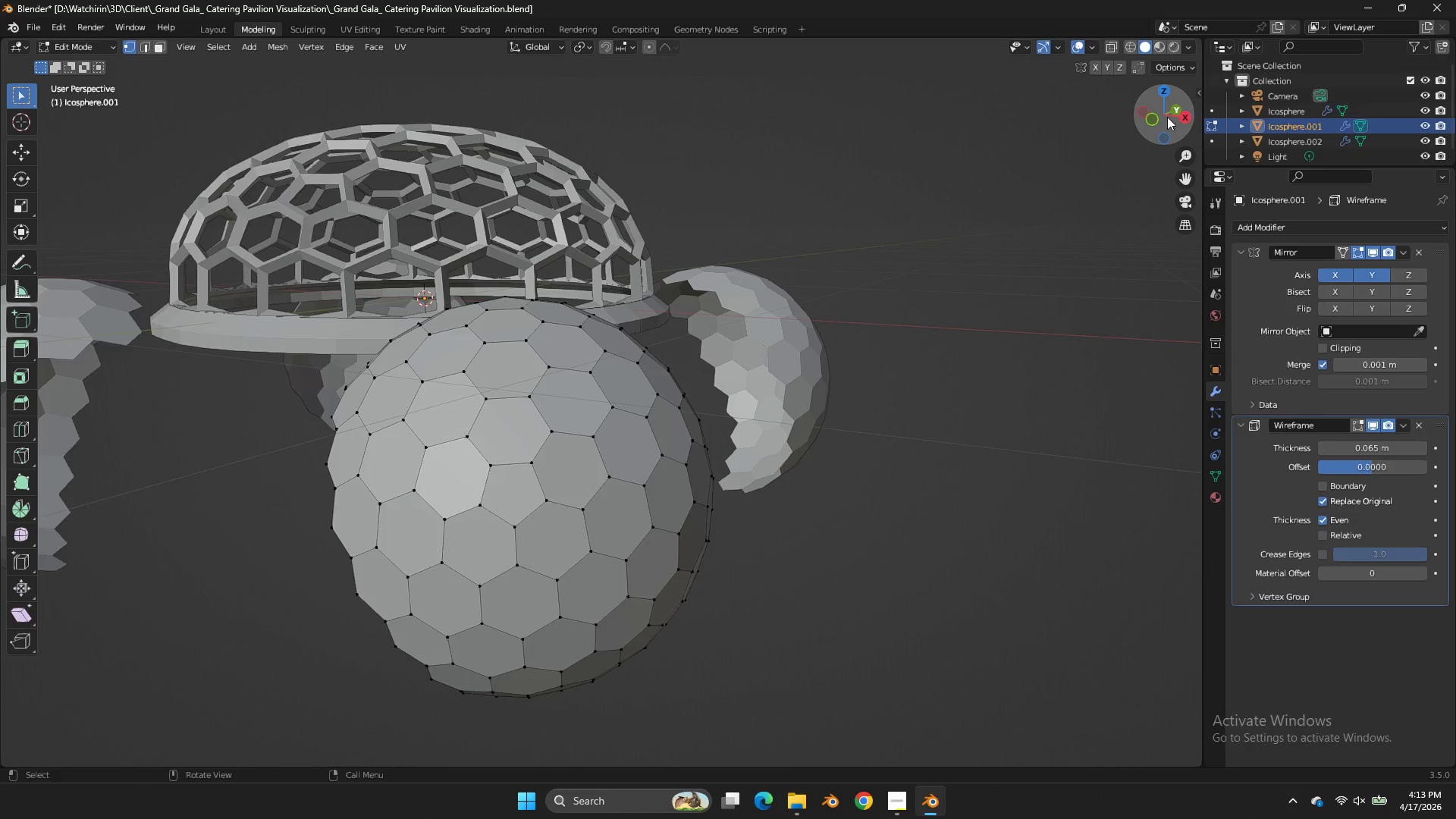 
left_click_drag(start_coordinate=[1167, 117], to_coordinate=[1118, 118])
 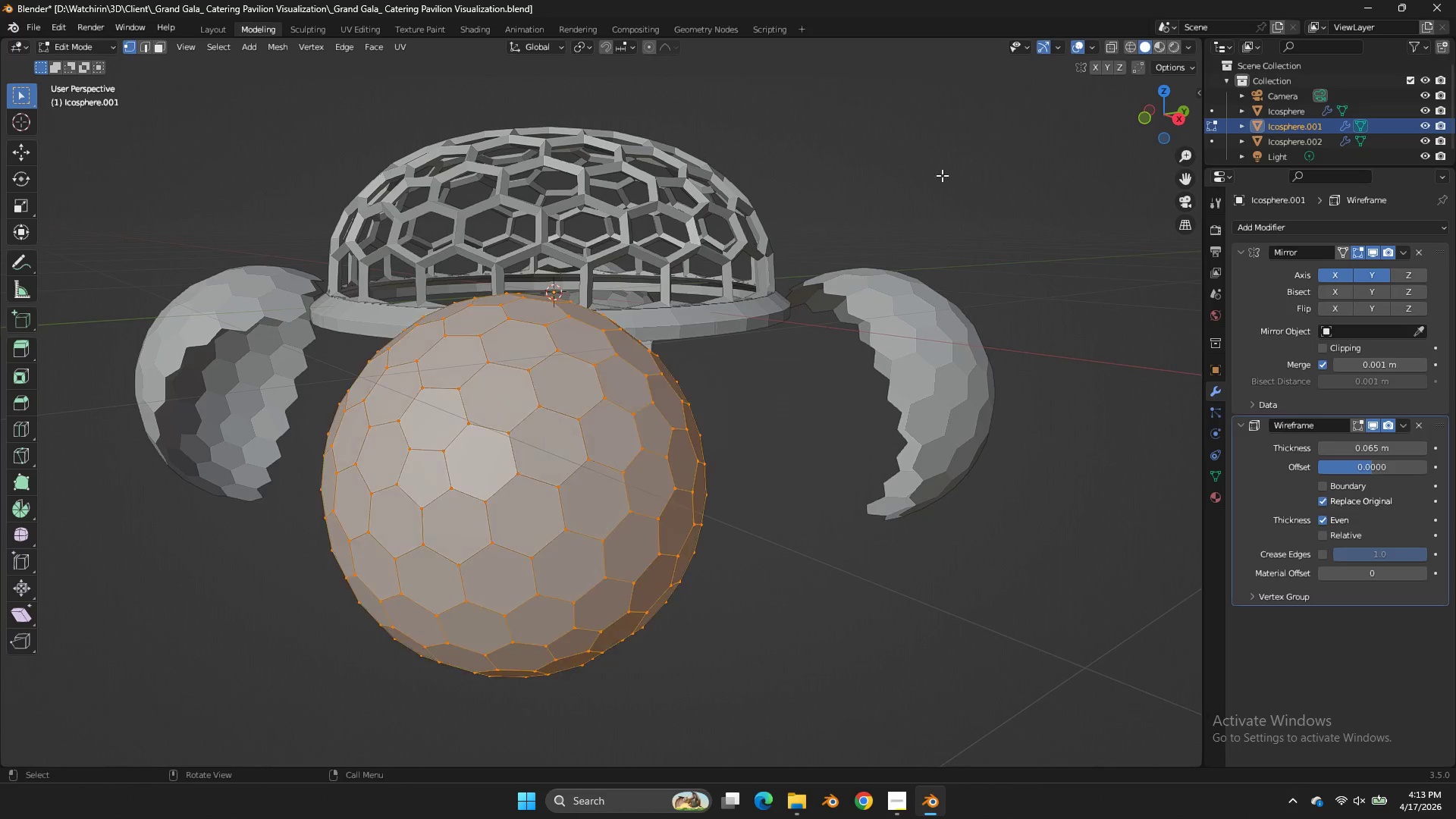 
type(ar)
 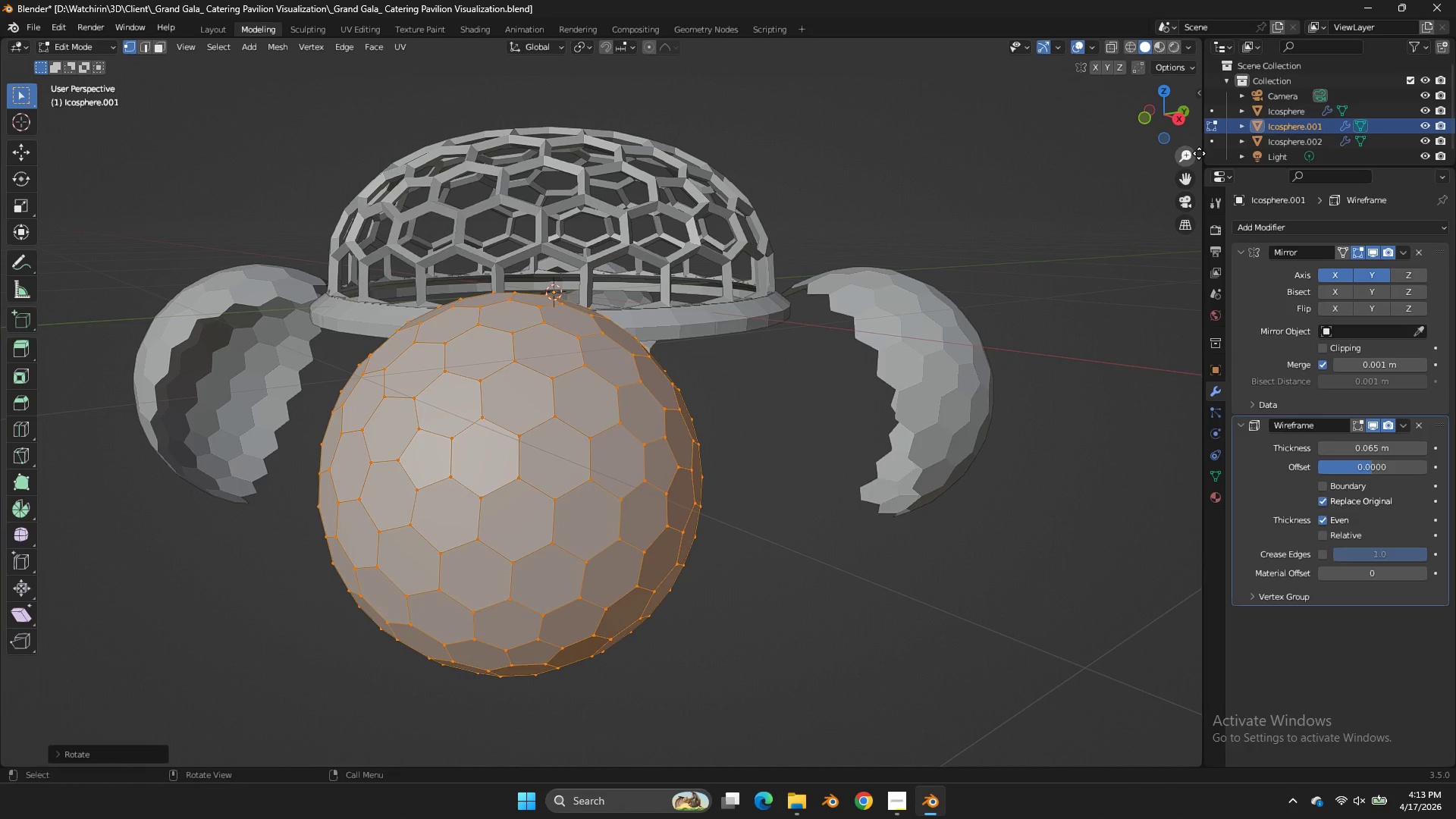 
left_click_drag(start_coordinate=[1166, 111], to_coordinate=[69, 111])
 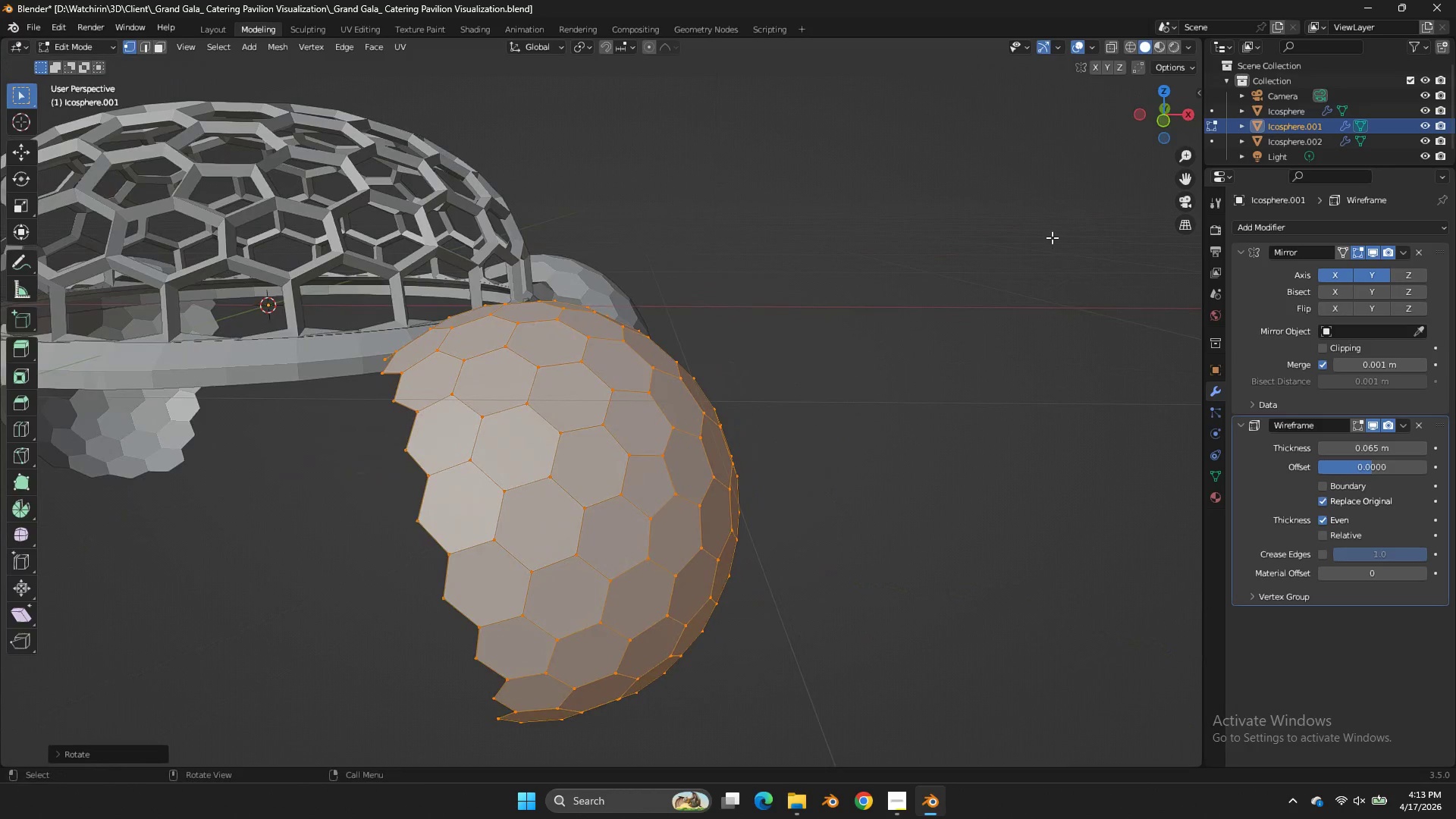 
key(Tab)
 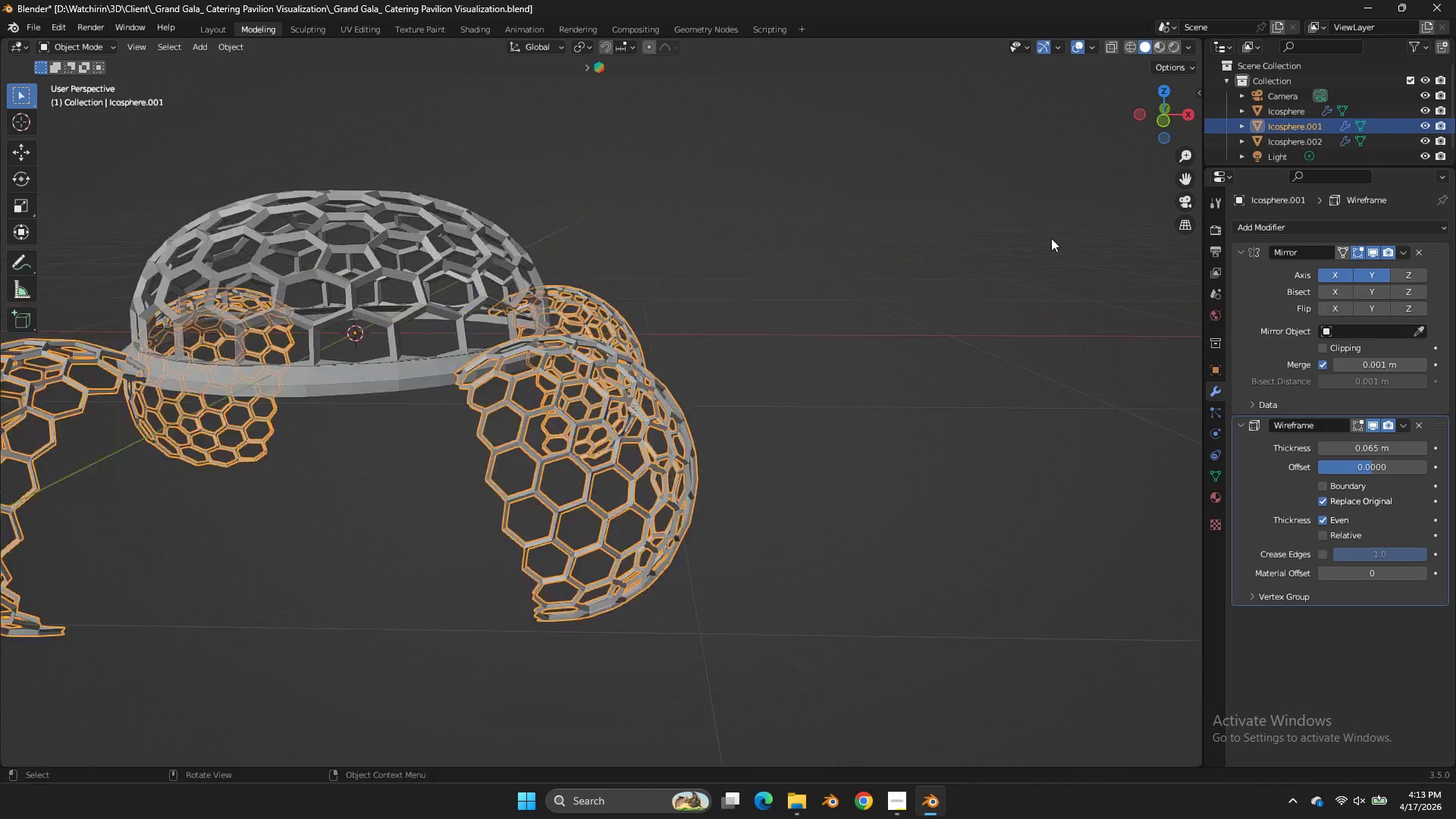 
key(Tab)
 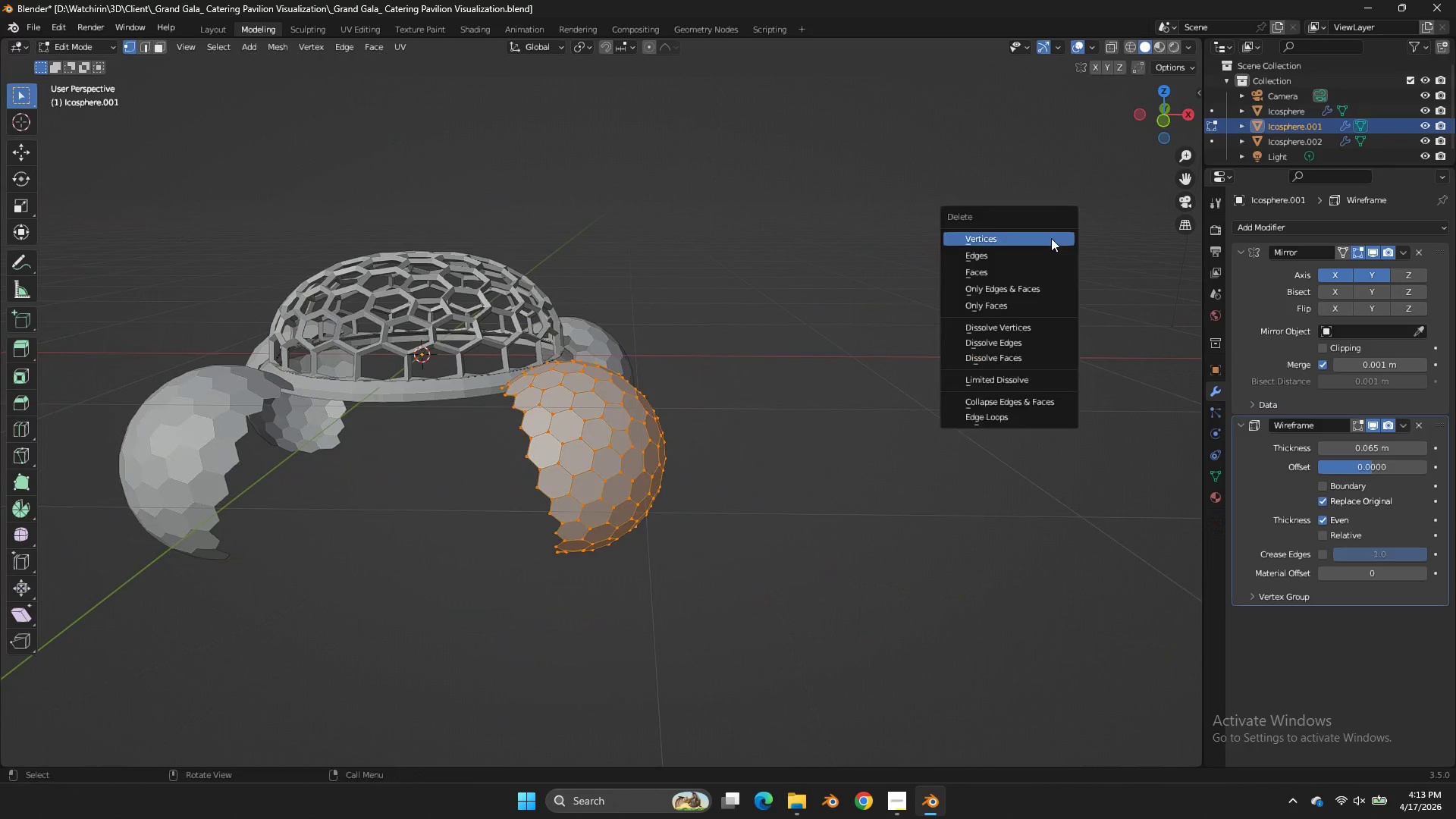 
scroll: coordinate [1051, 238], scroll_direction: down, amount: 4.0
 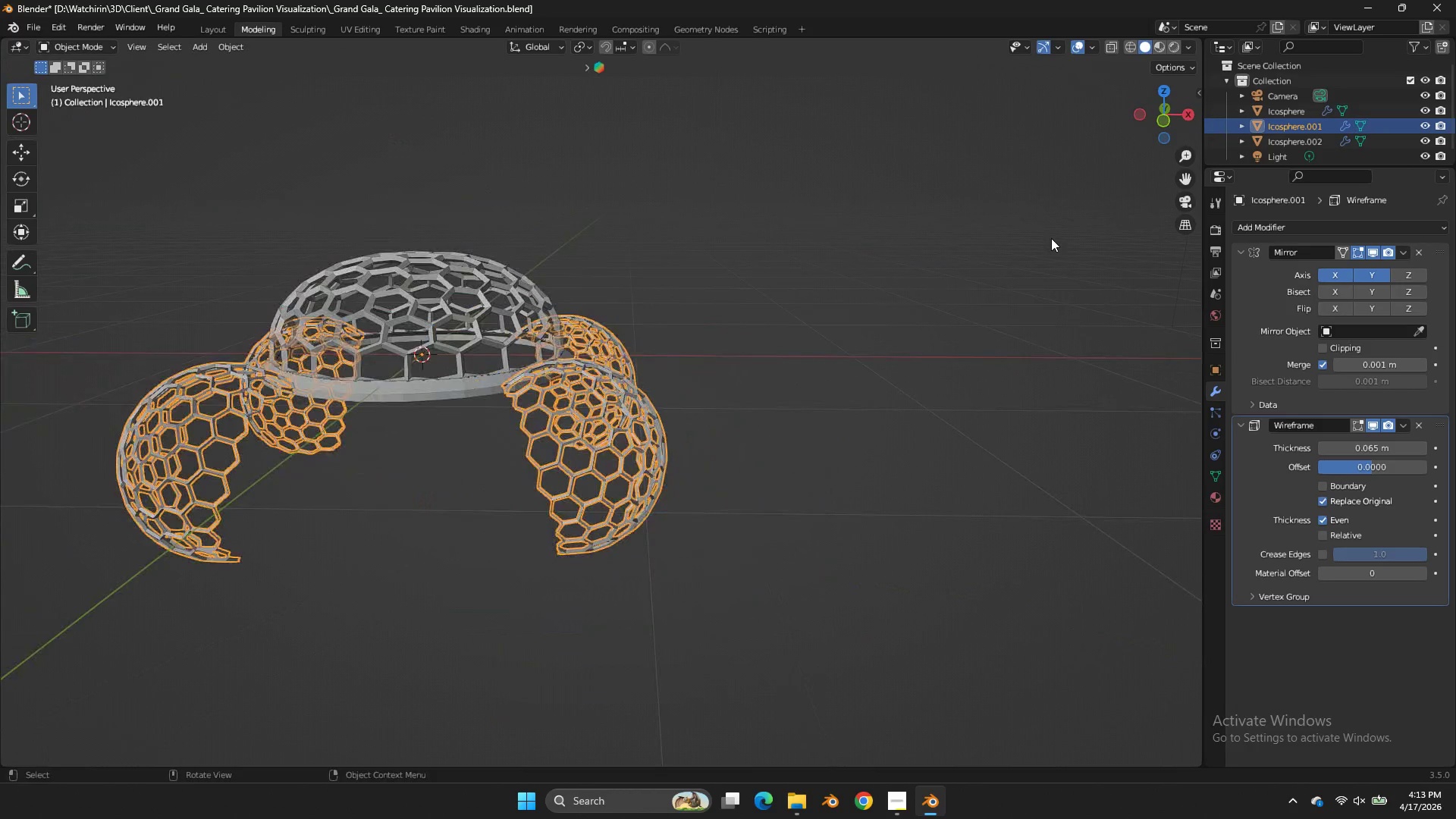 
key(X)
 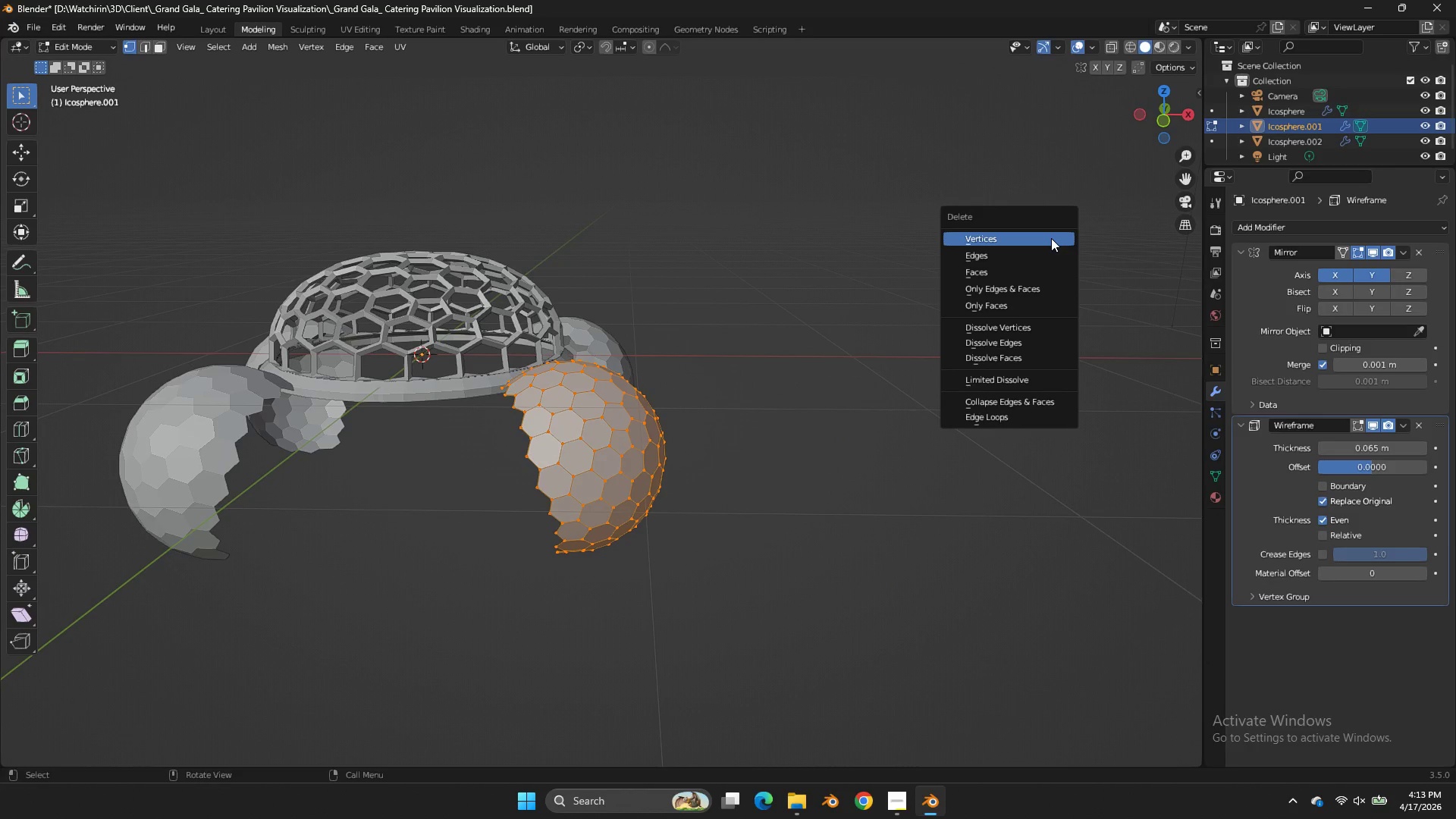 
left_click([1051, 238])
 